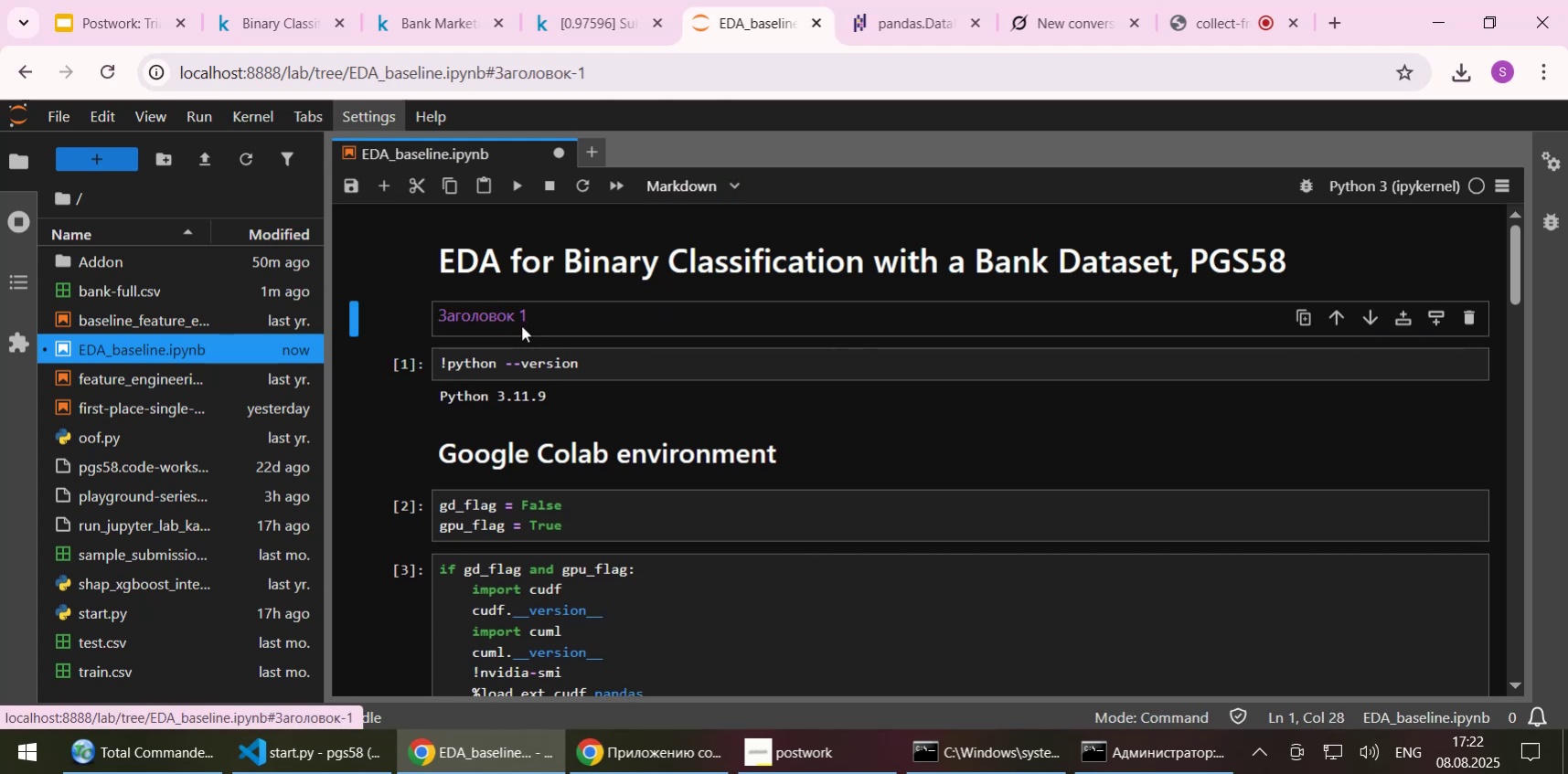 
double_click([555, 317])
 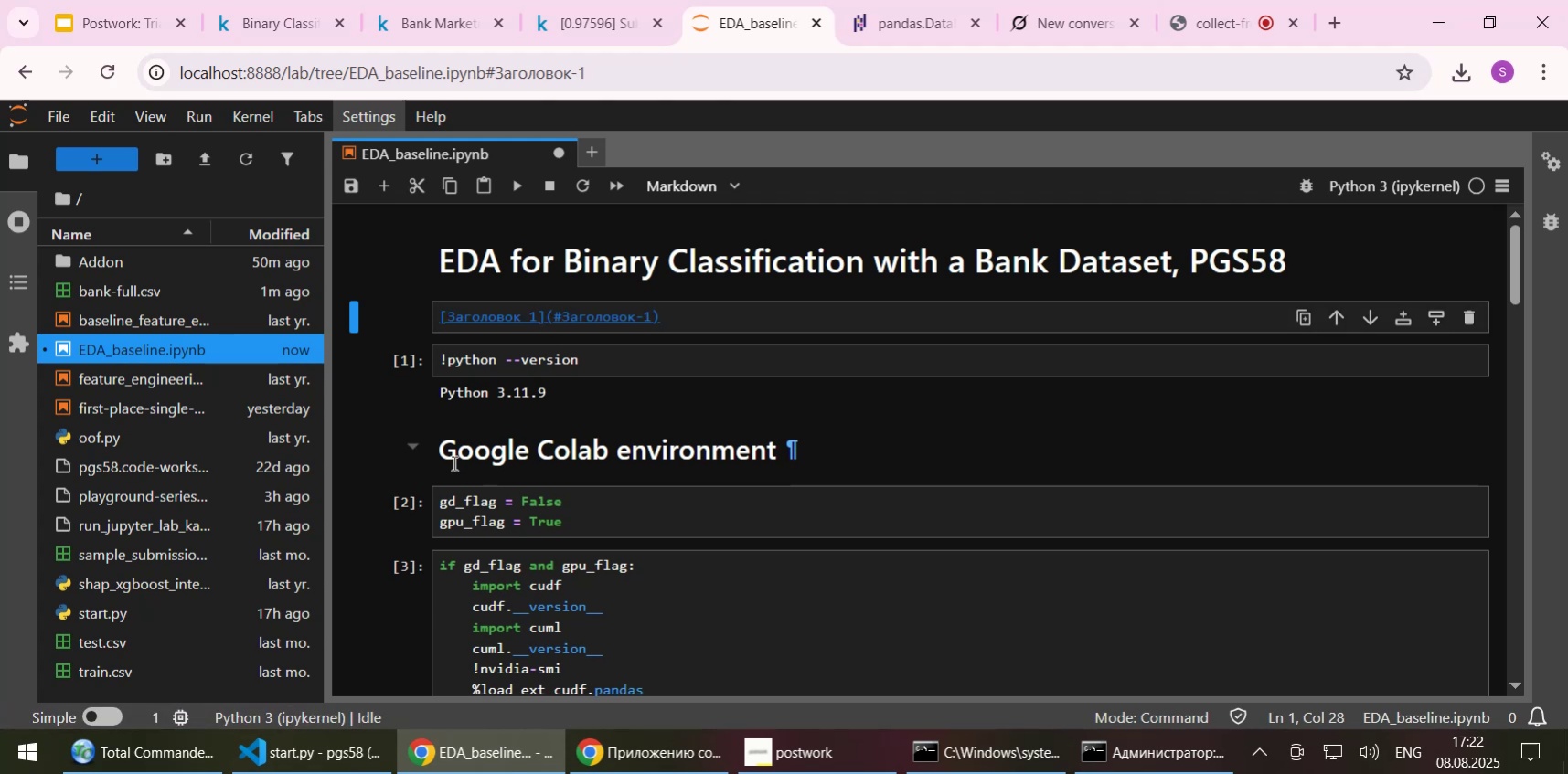 
left_click_drag(start_coordinate=[442, 451], to_coordinate=[774, 451])
 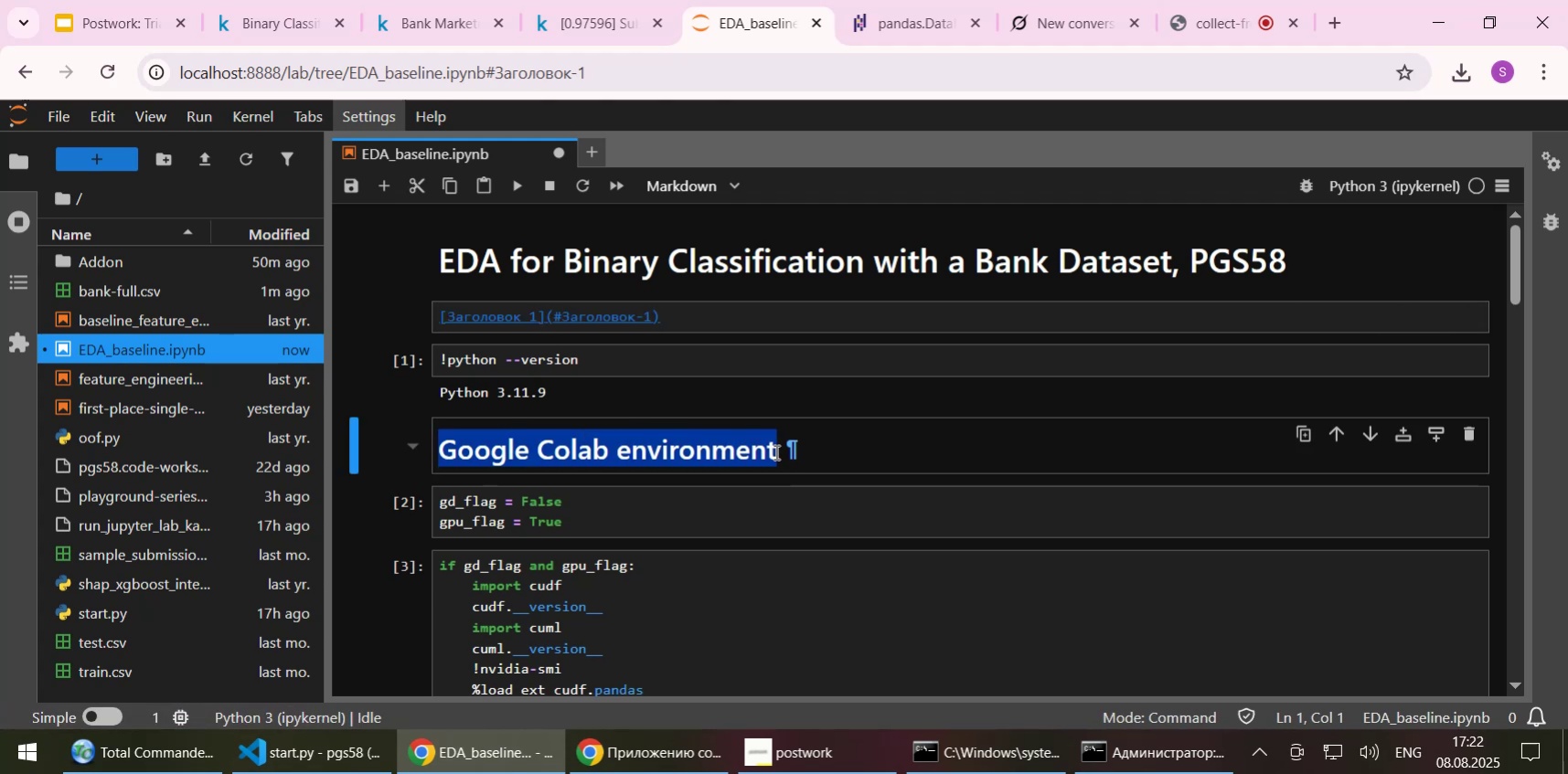 
key(Control+C)
 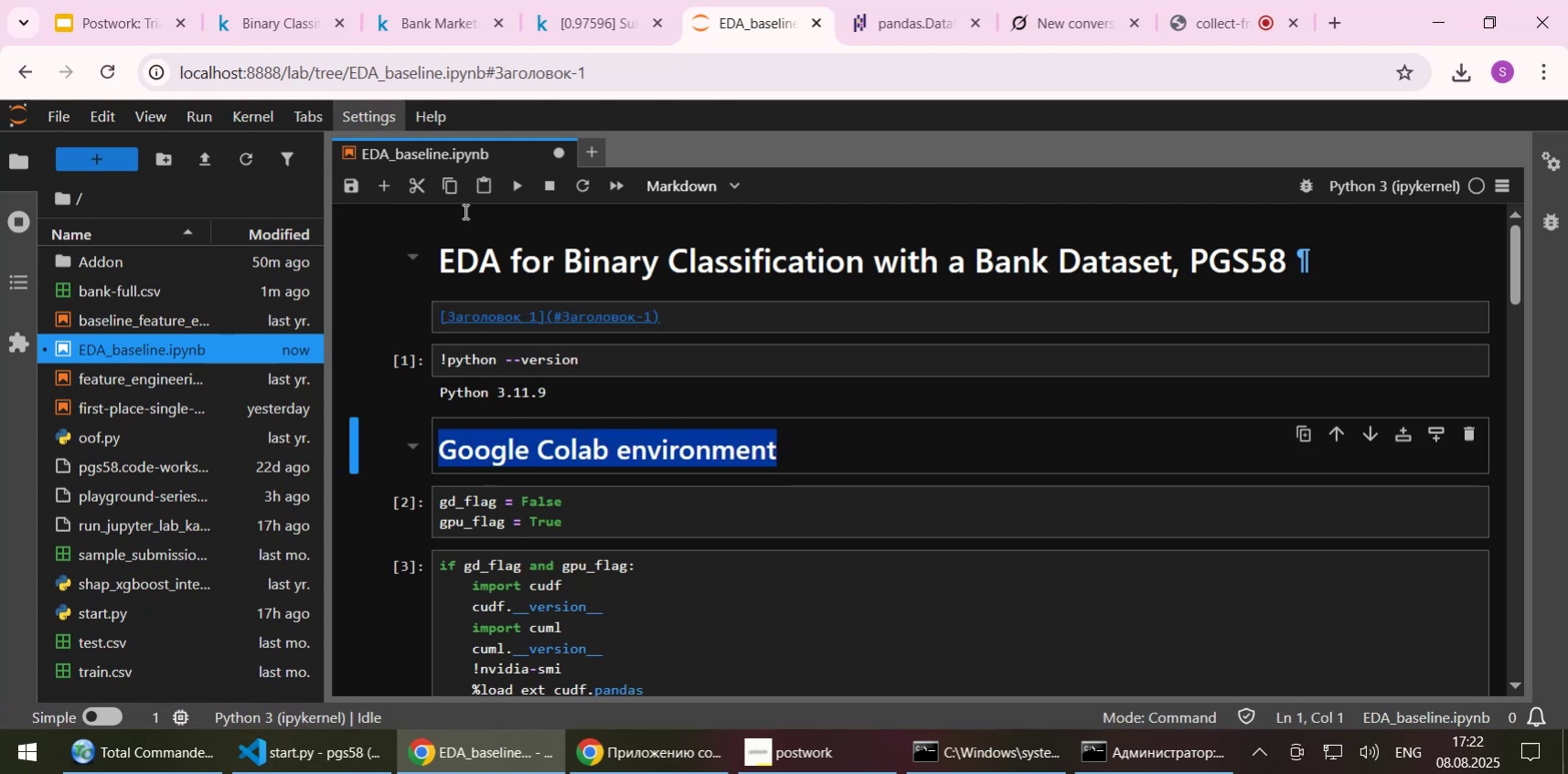 
left_click([585, 25])
 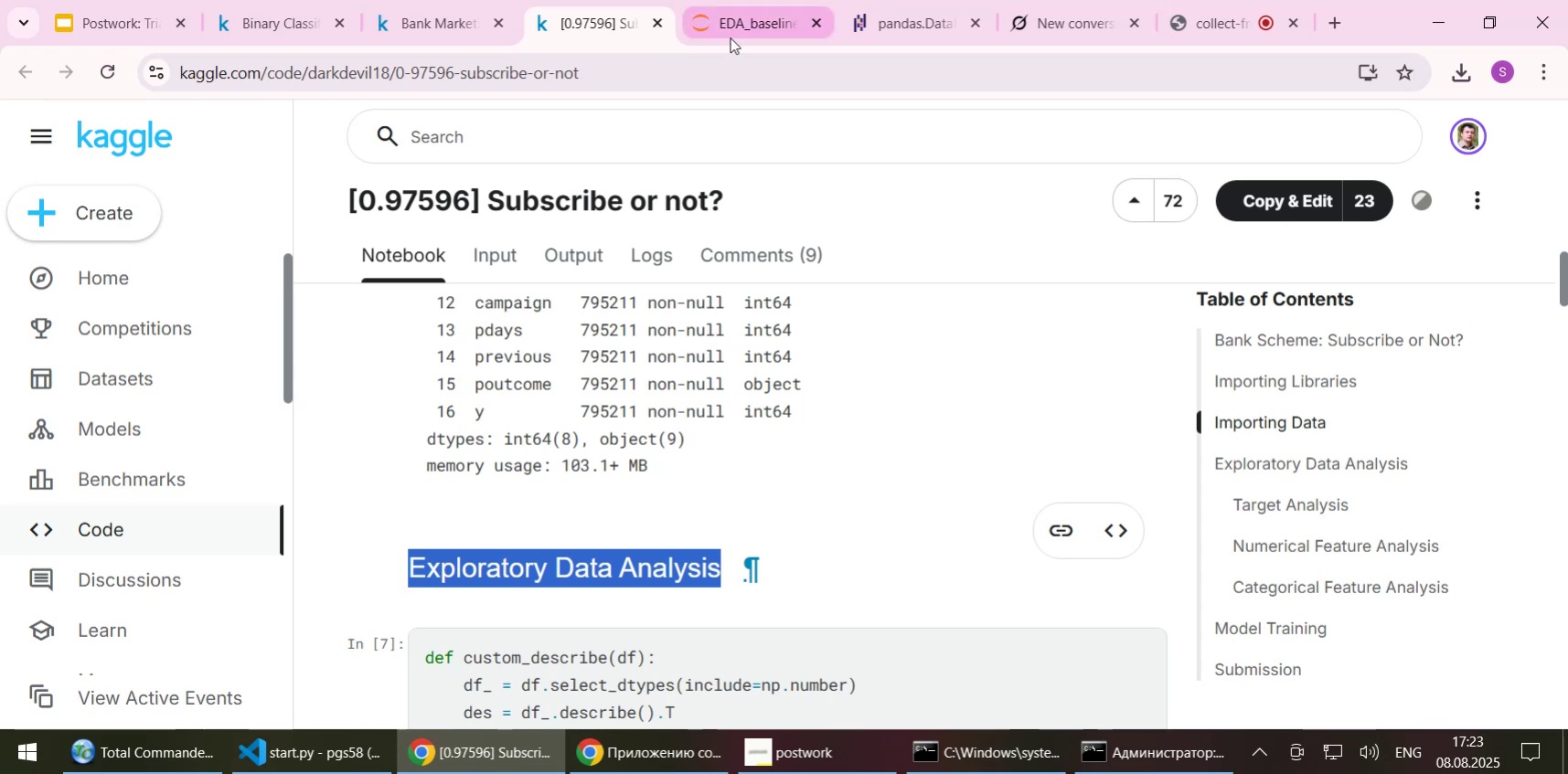 
left_click([740, 33])
 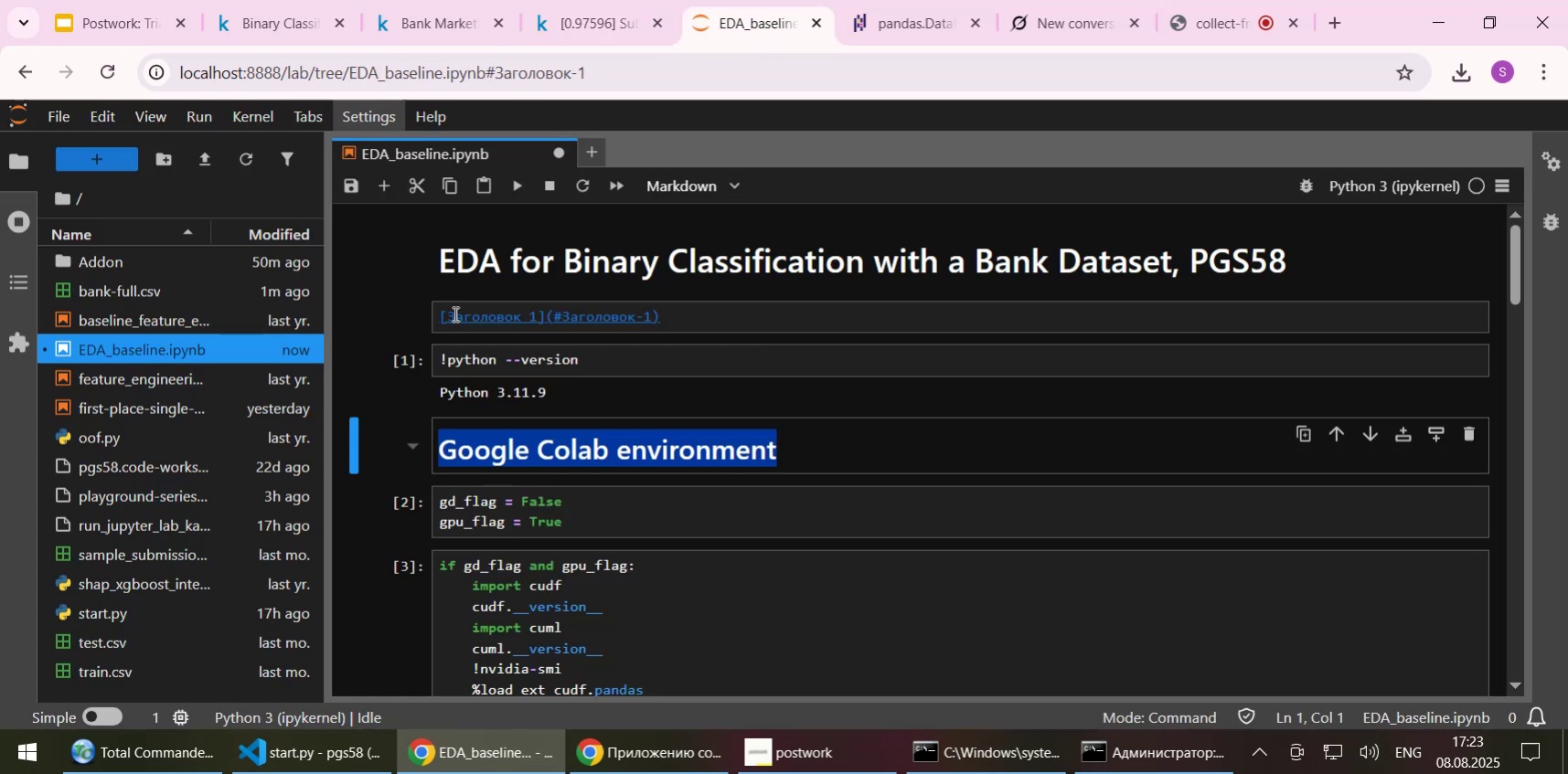 
left_click_drag(start_coordinate=[448, 313], to_coordinate=[535, 312])
 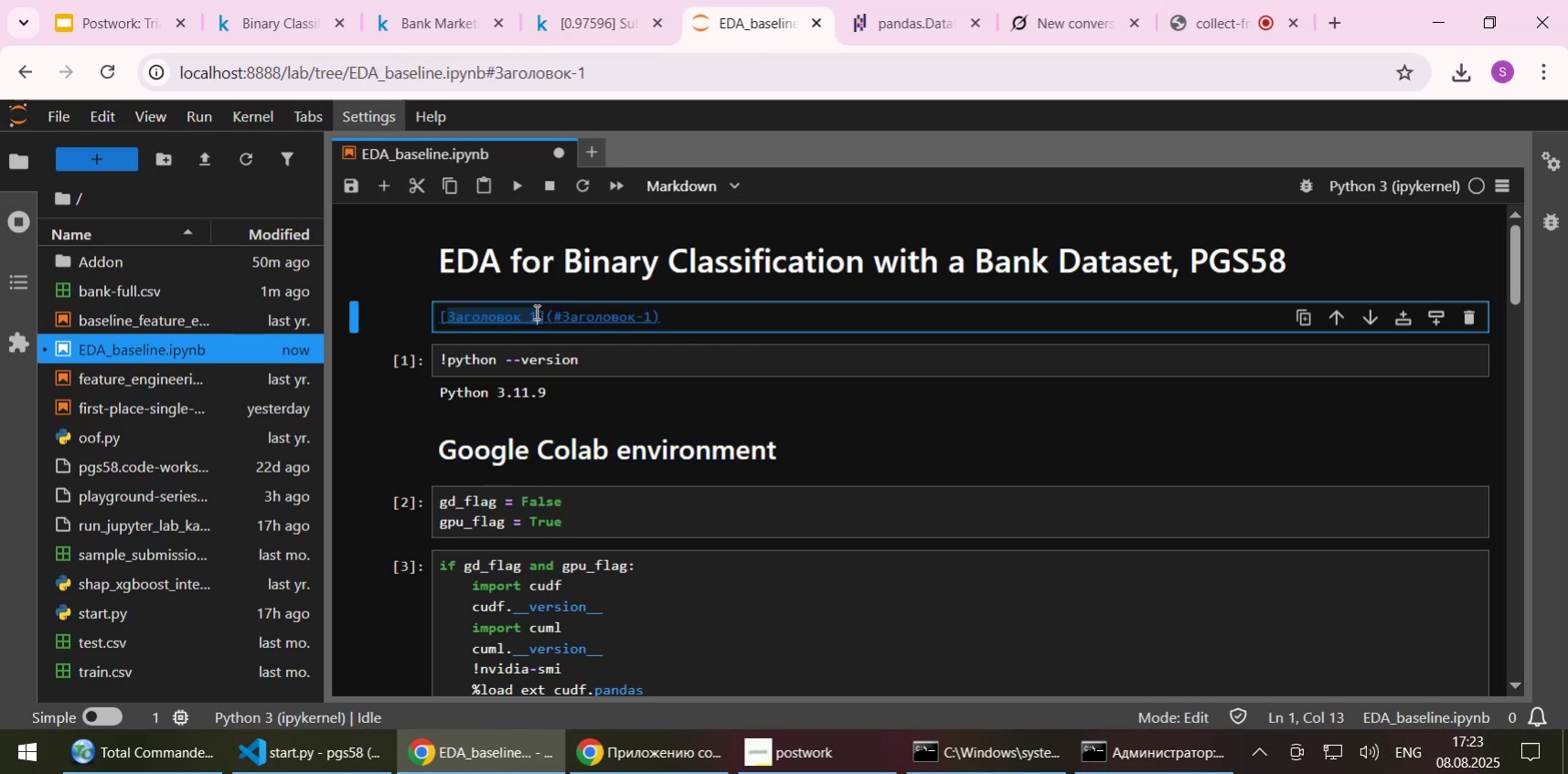 
key(Control+V)
 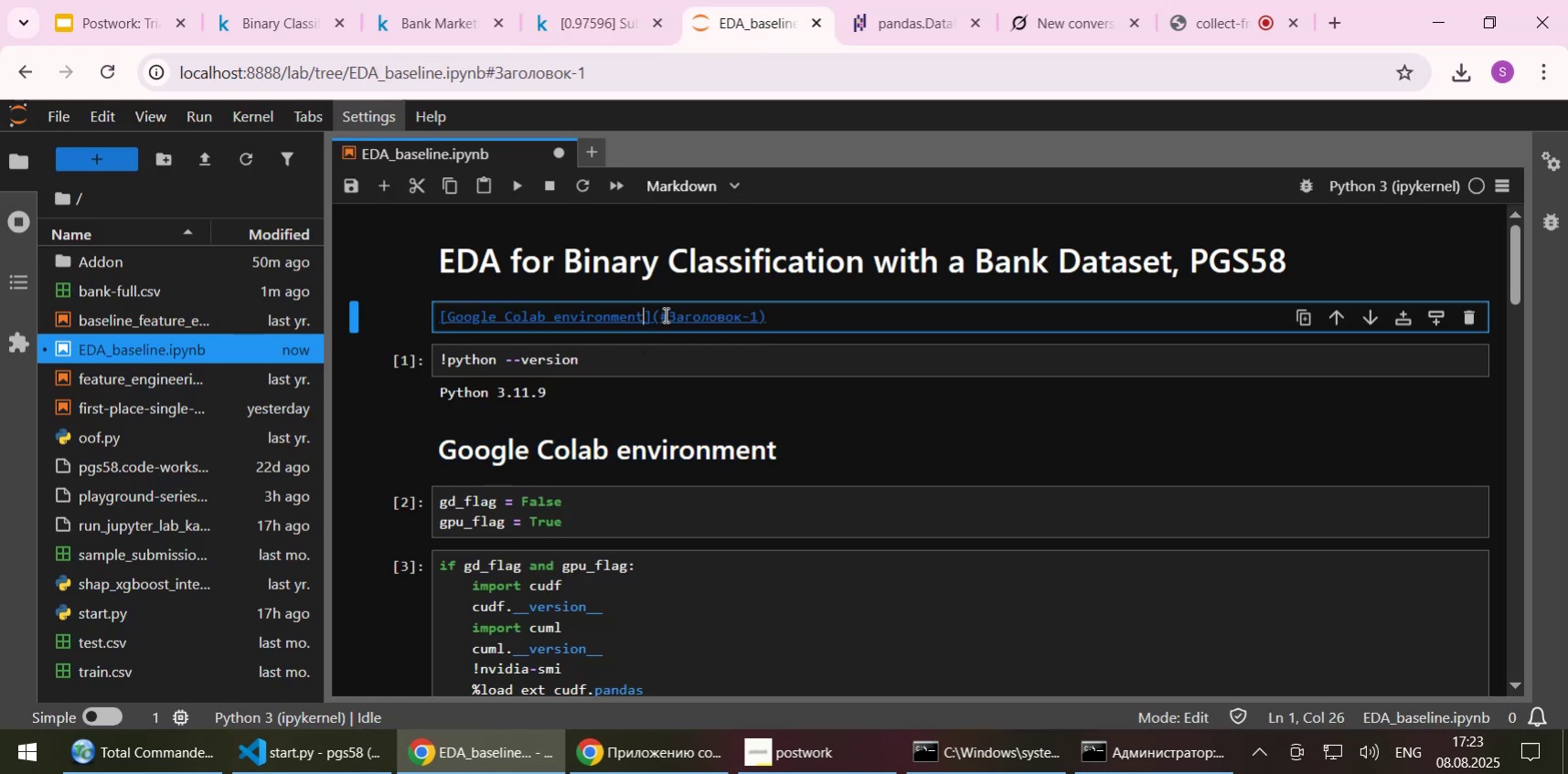 
left_click_drag(start_coordinate=[668, 314], to_coordinate=[754, 316])
 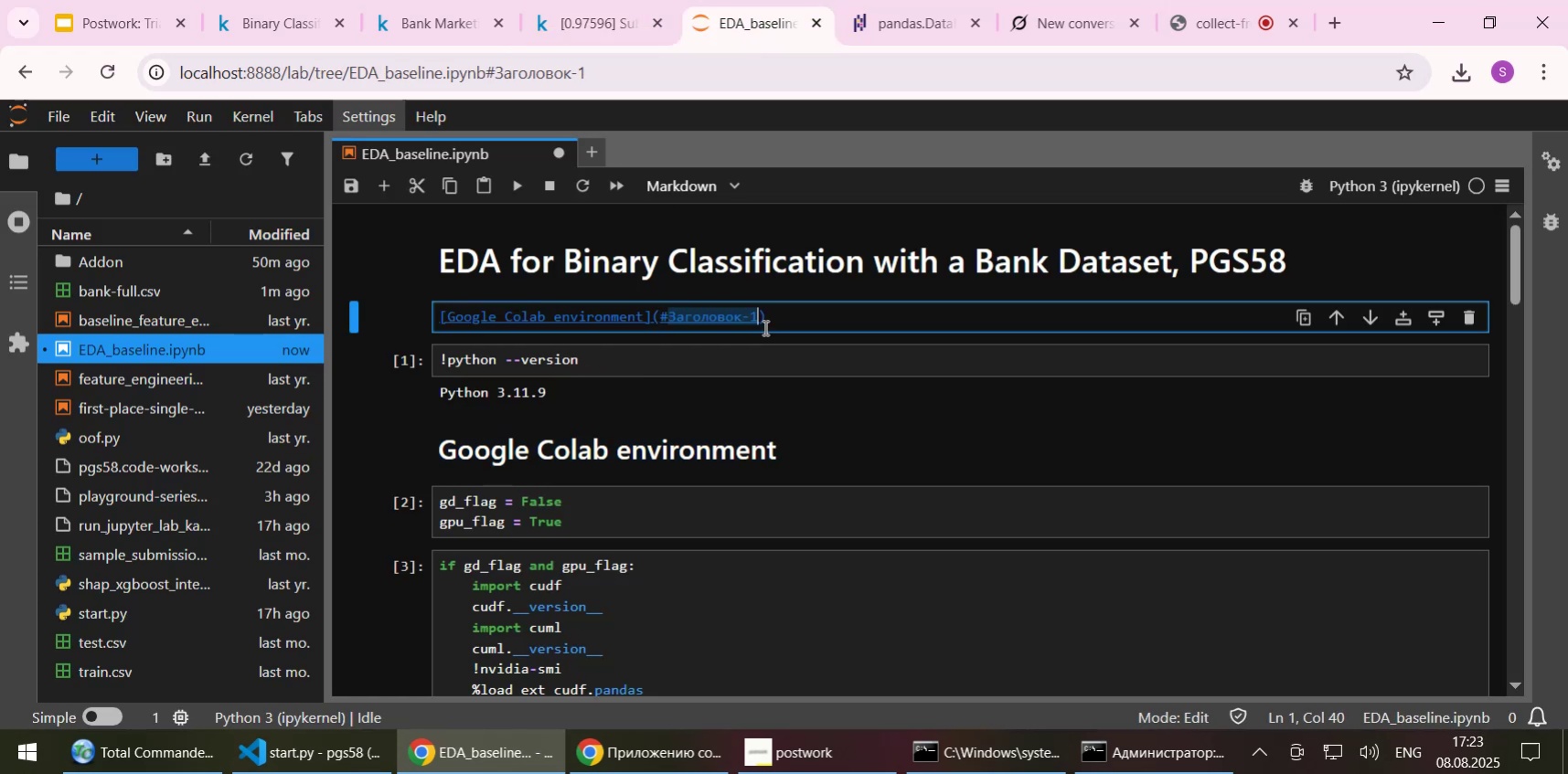 
key(Control+ControlLeft)
 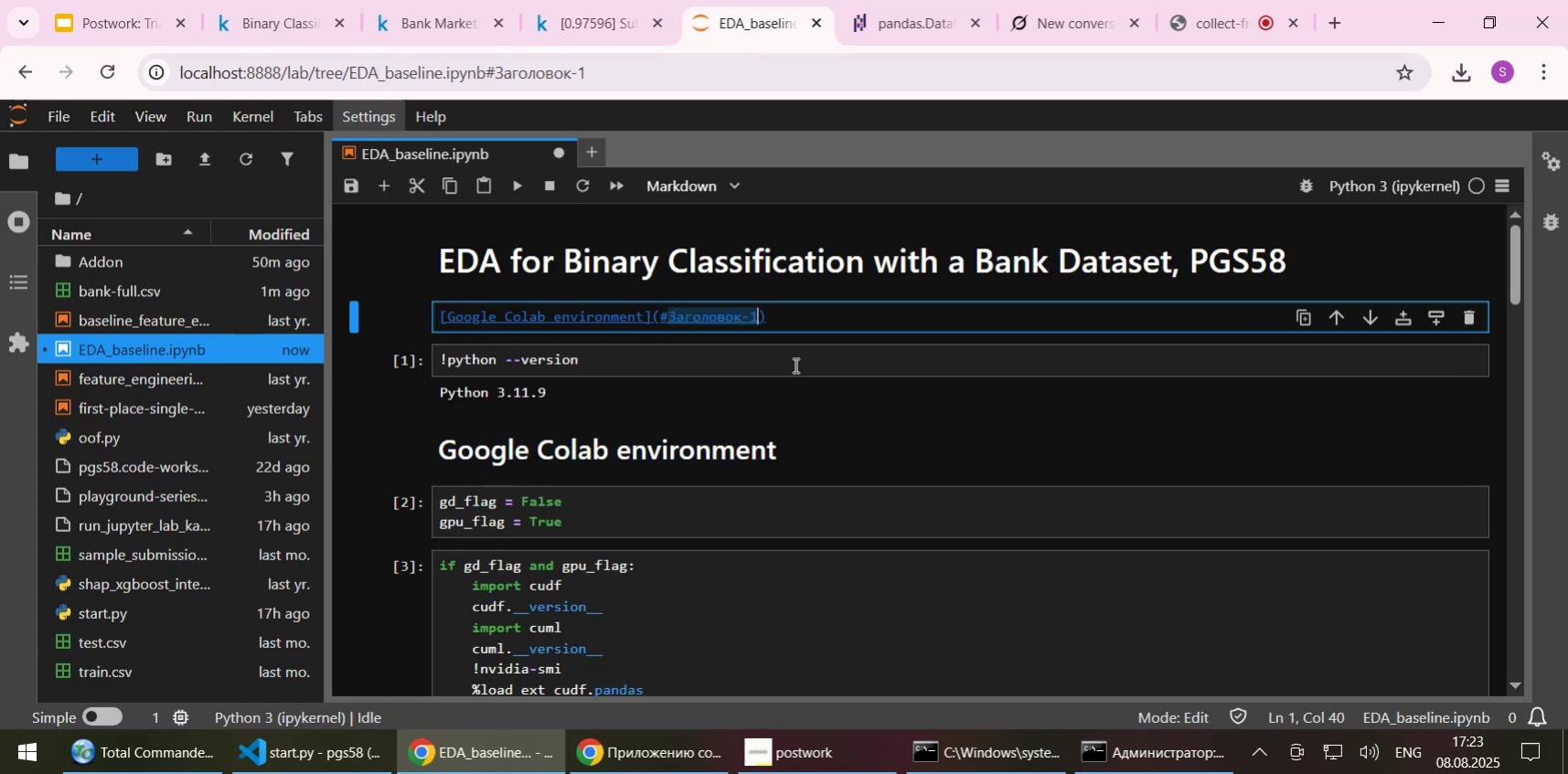 
key(Control+V)
 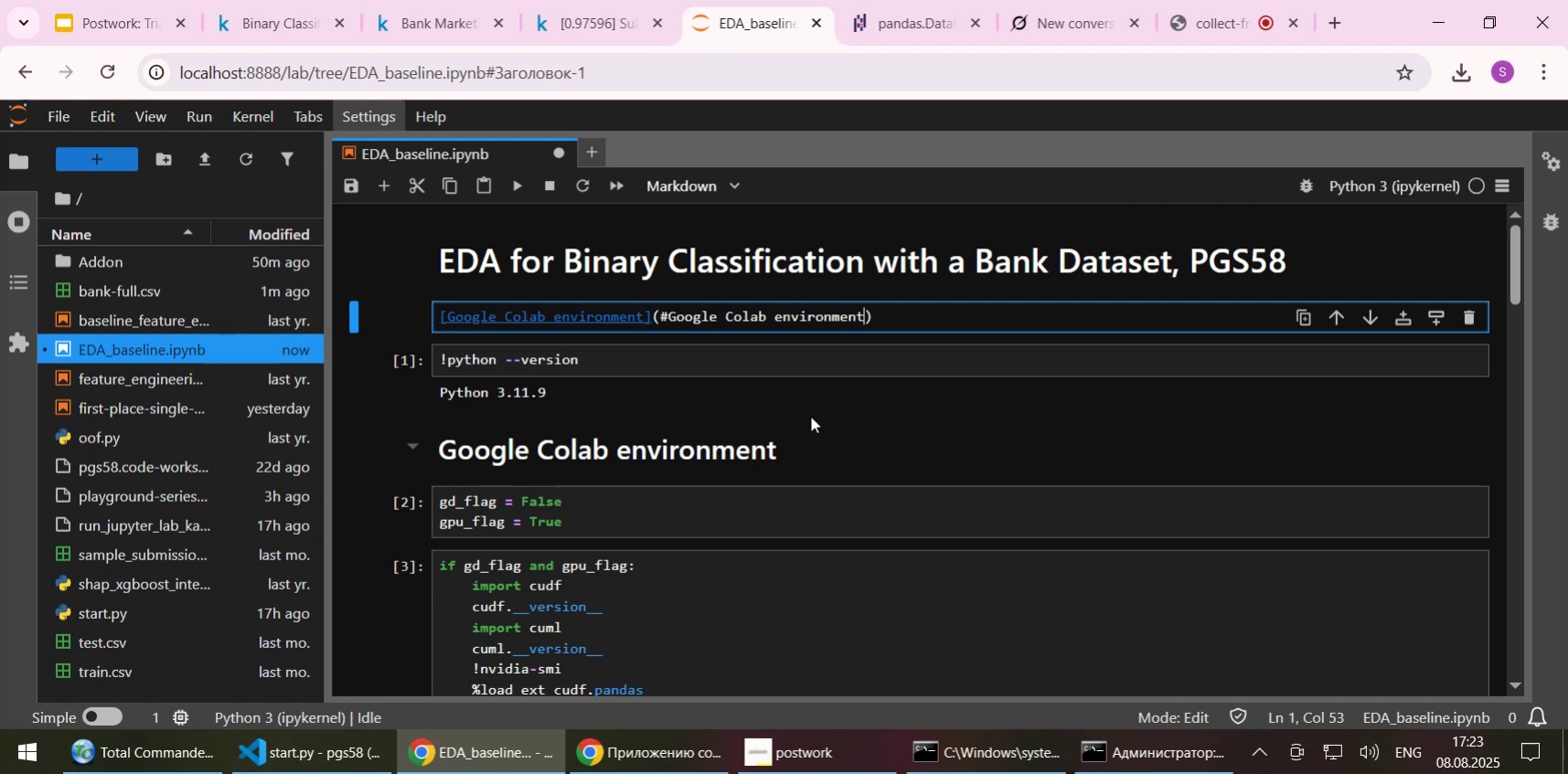 
key(Shift+Enter)
 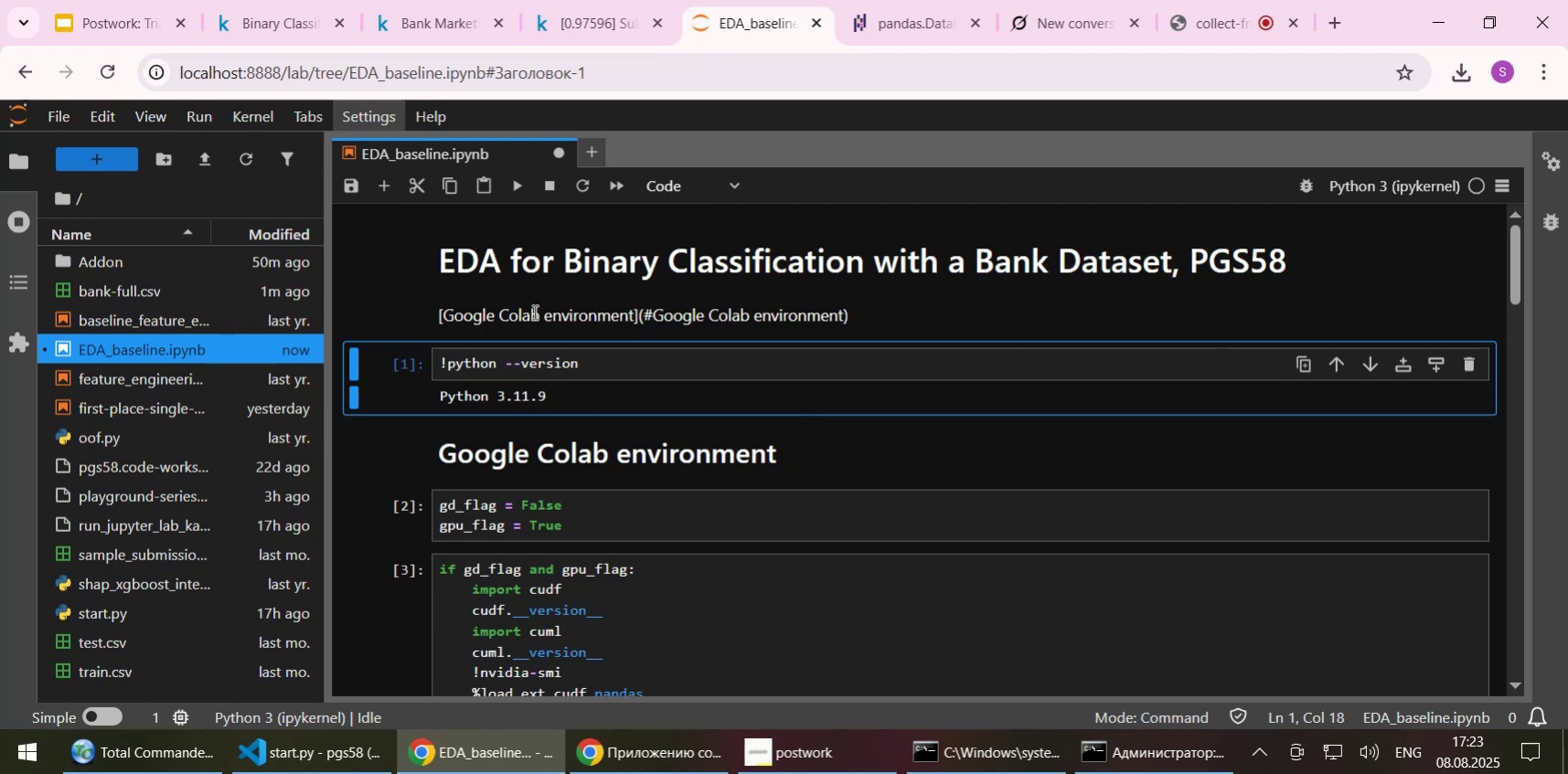 
left_click([532, 312])
 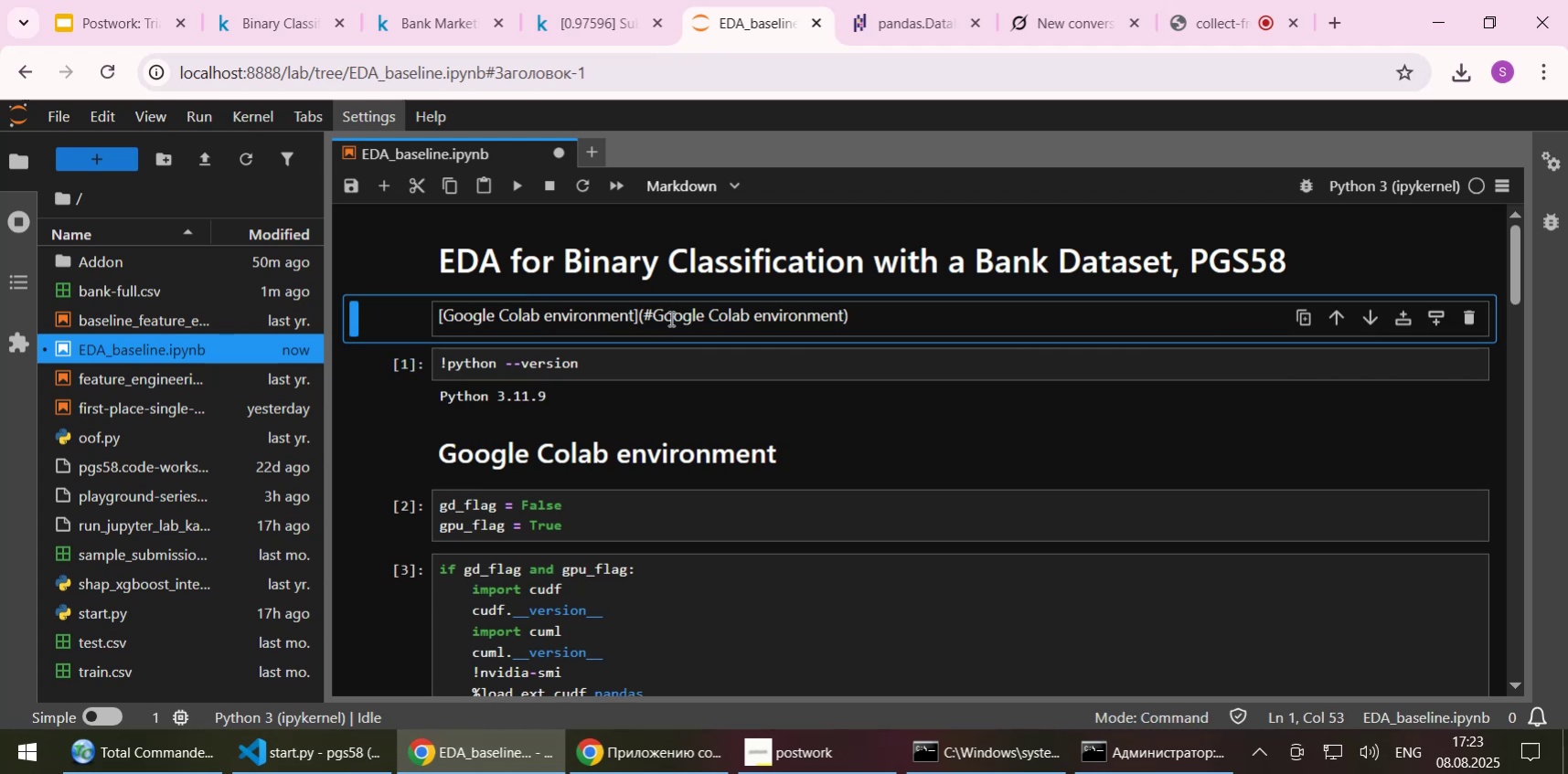 
key(Control+Z)
 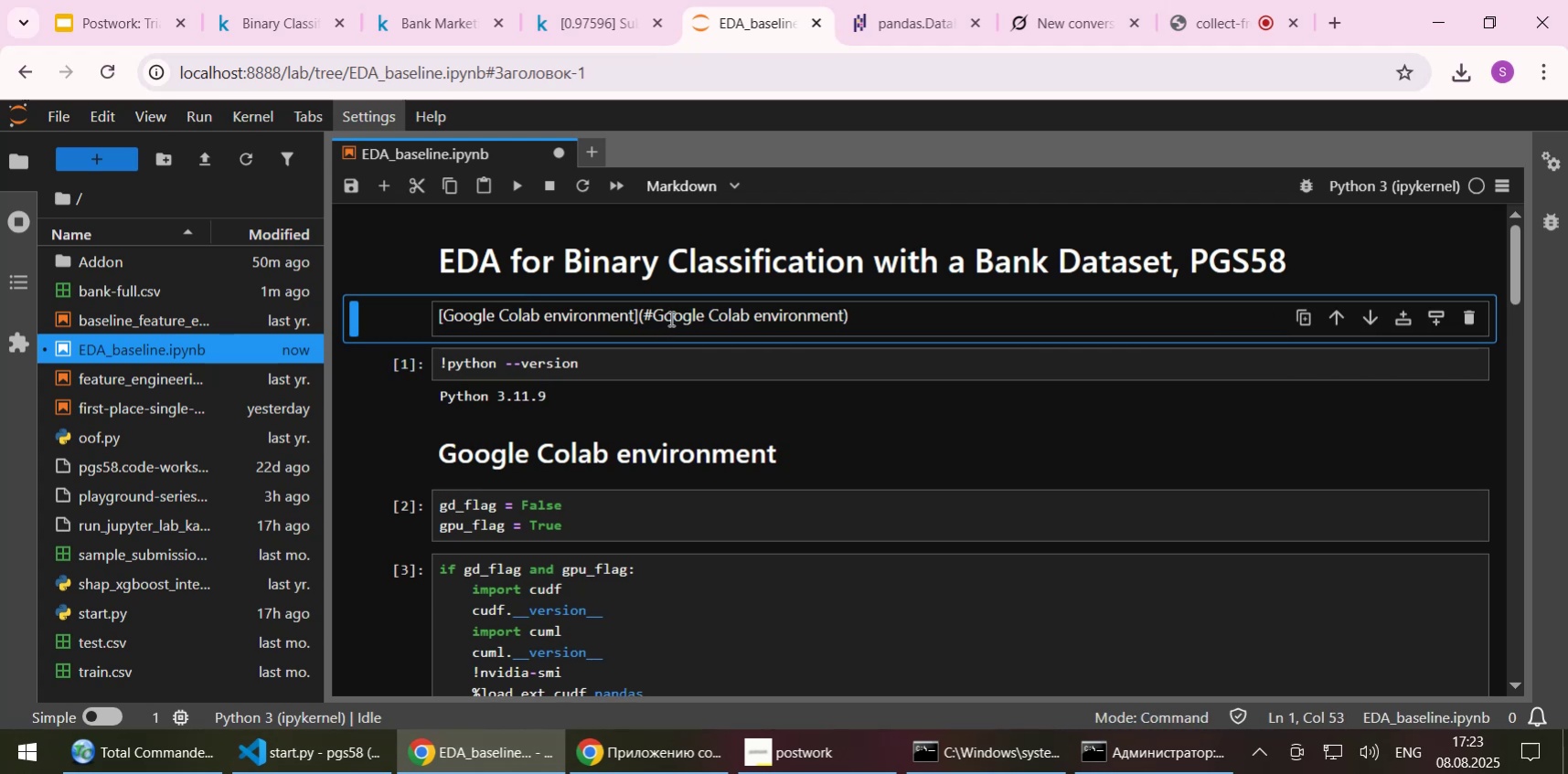 
double_click([669, 318])
 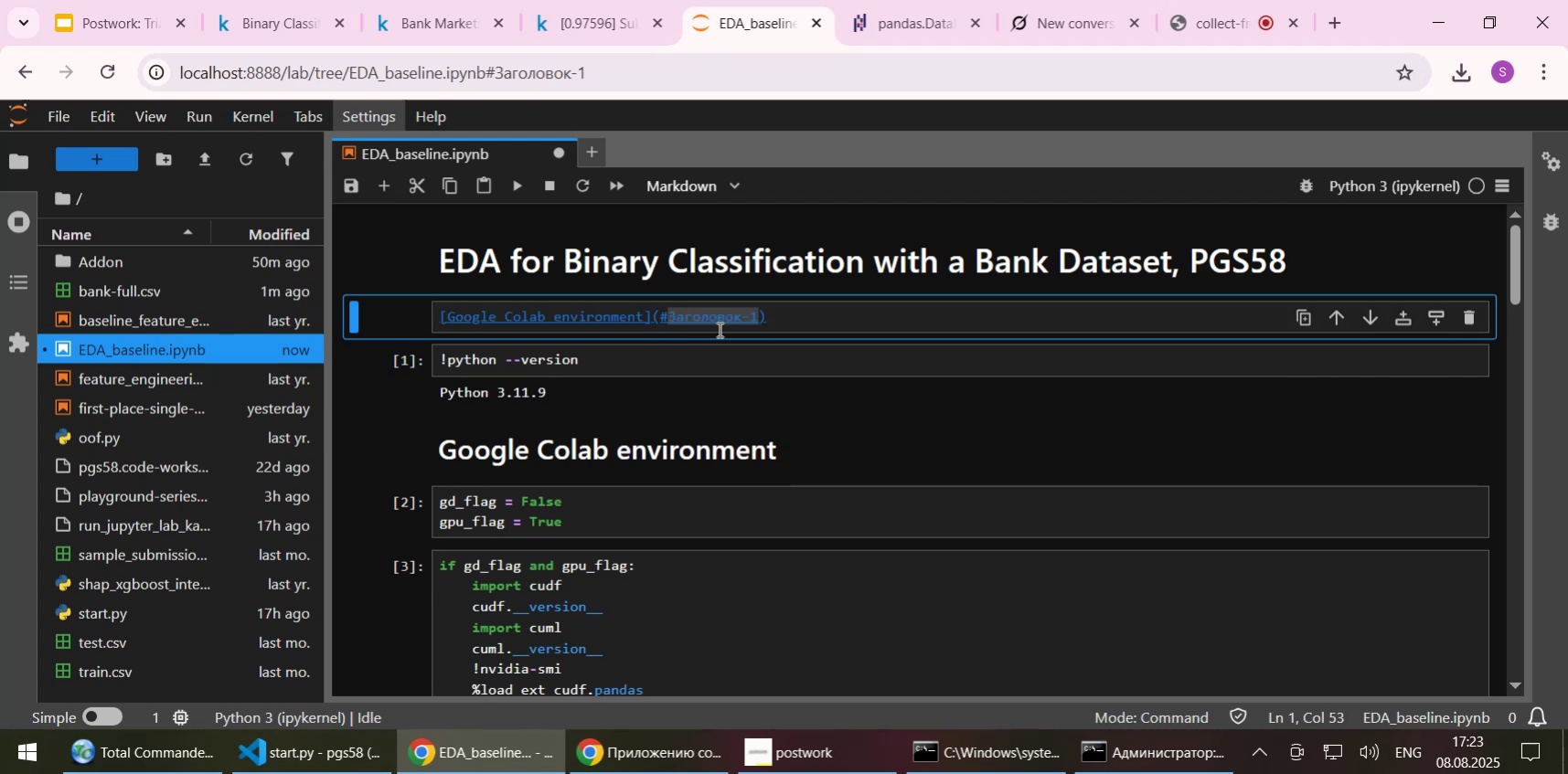 
key(Control+V)
 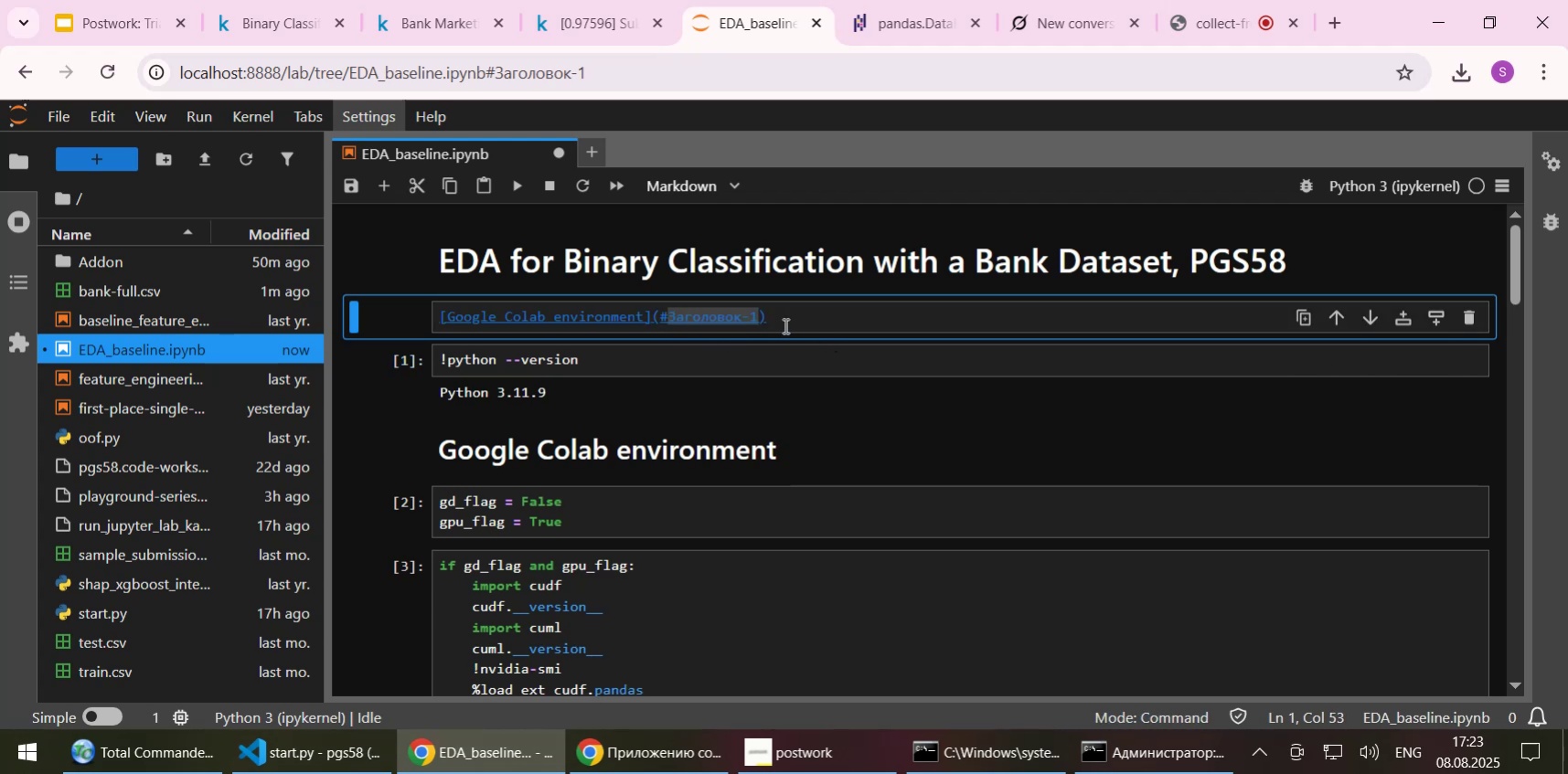 
left_click([784, 325])
 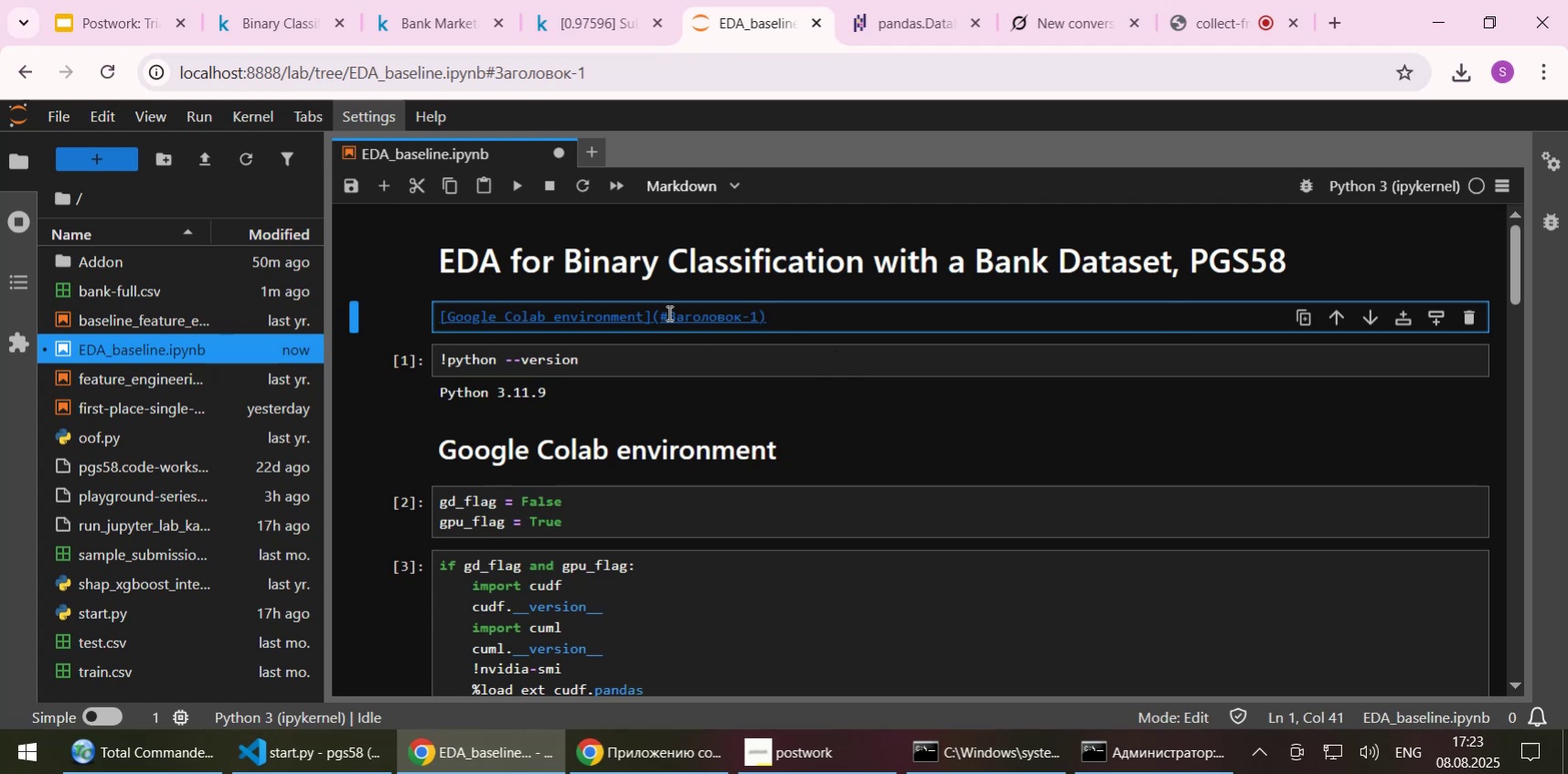 
left_click_drag(start_coordinate=[667, 313], to_coordinate=[756, 317])
 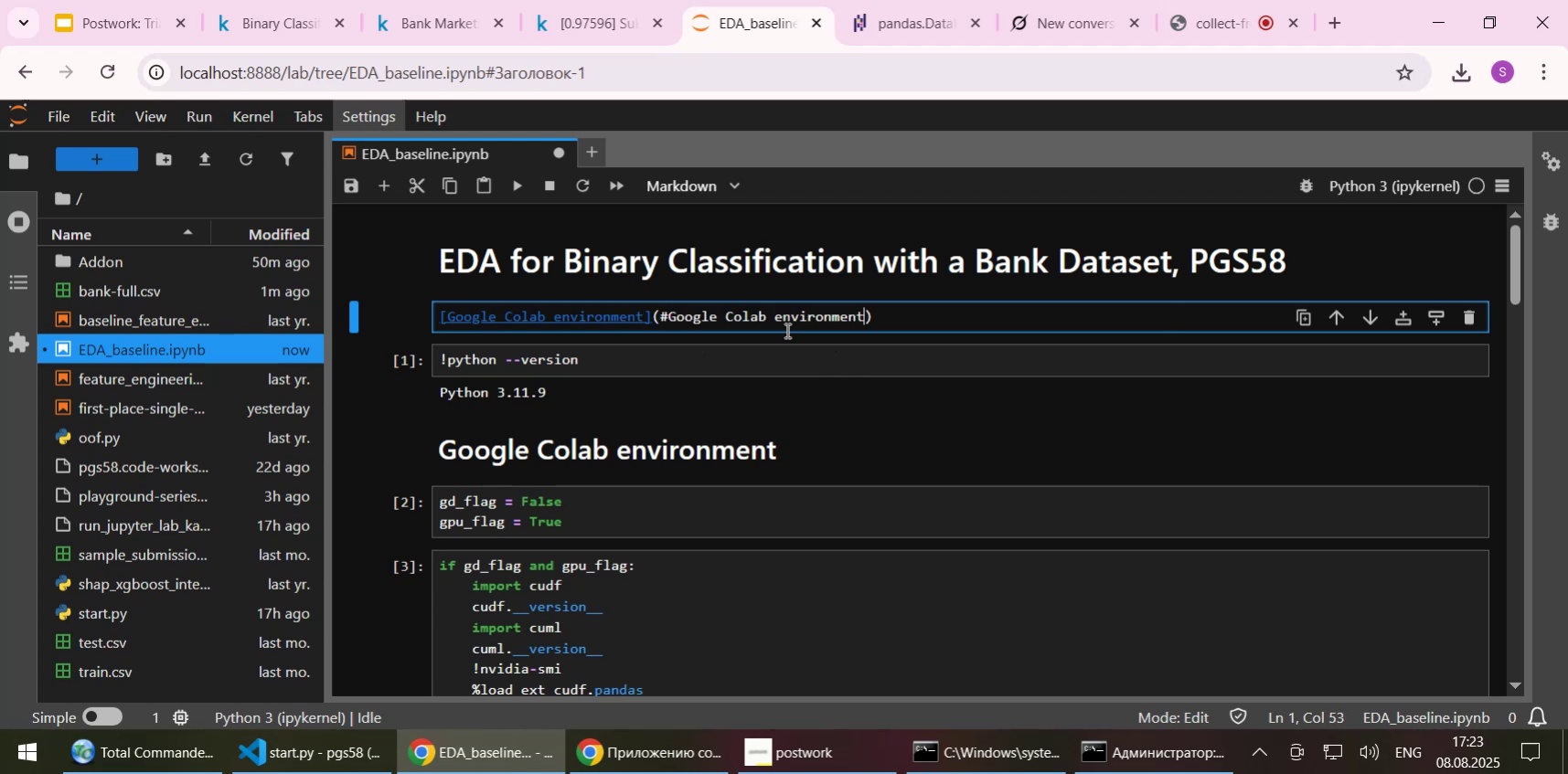 
key(Control+ControlLeft)
 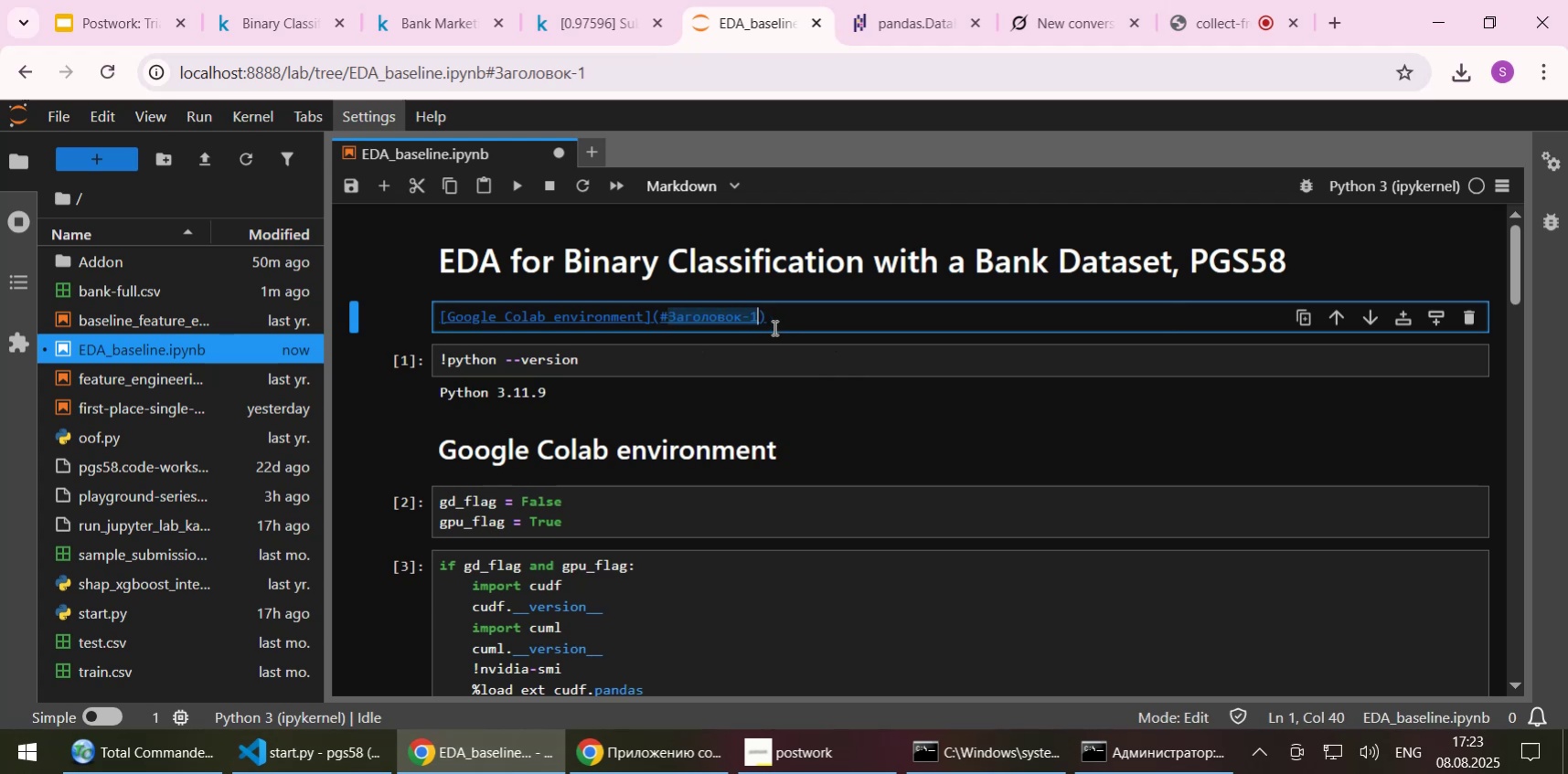 
key(Control+V)
 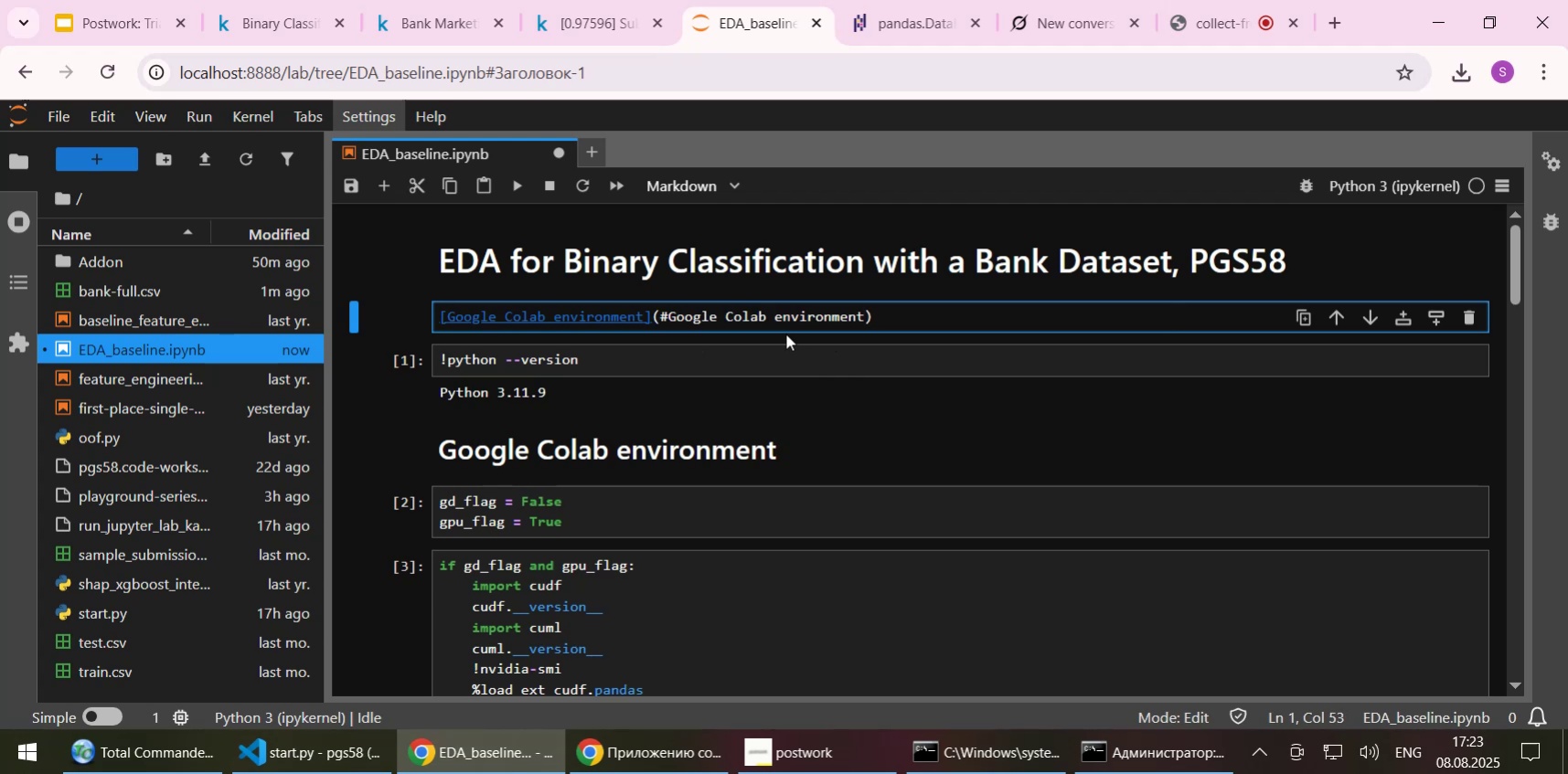 
key(Control+Z)
 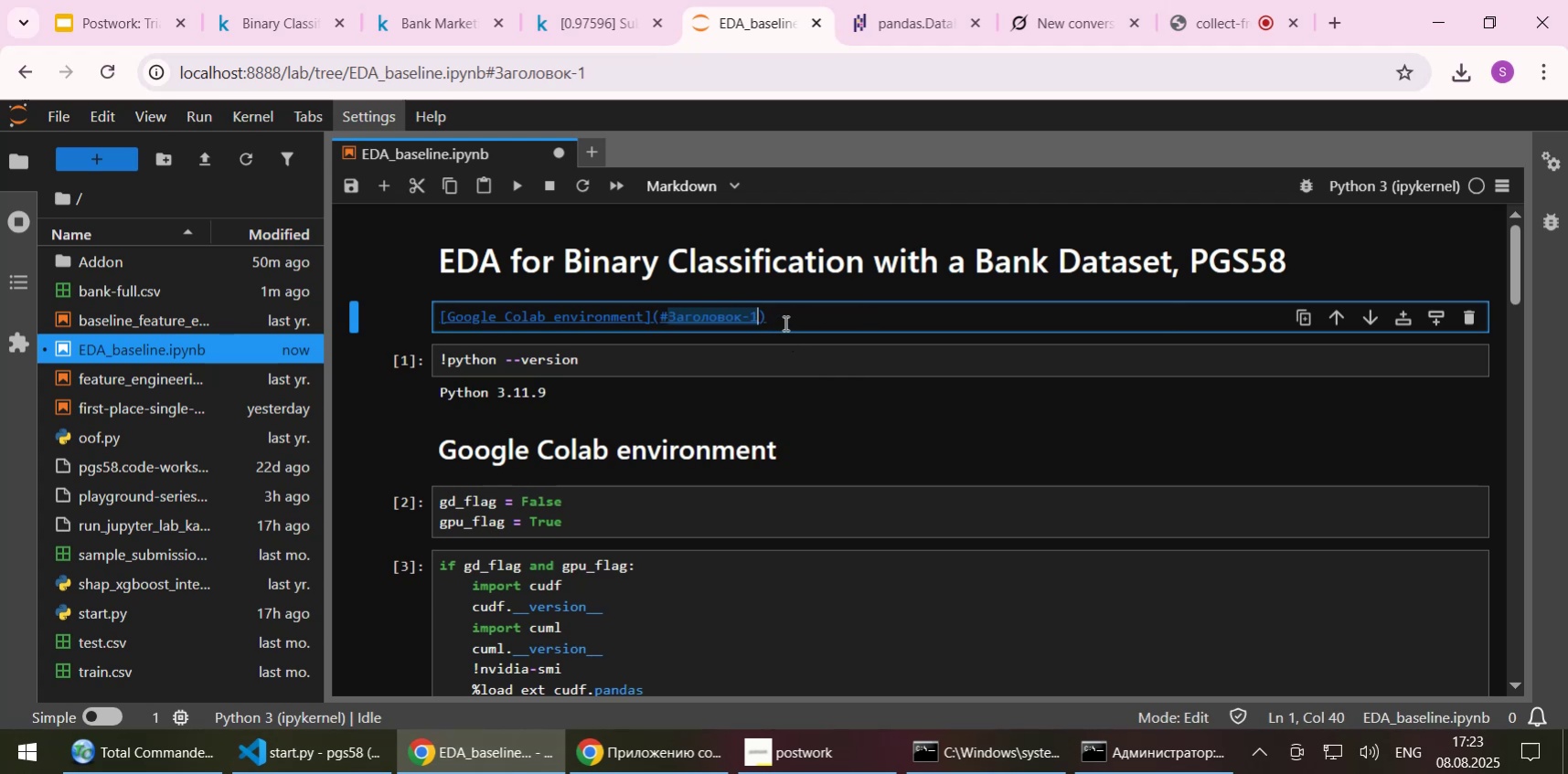 
left_click([787, 318])
 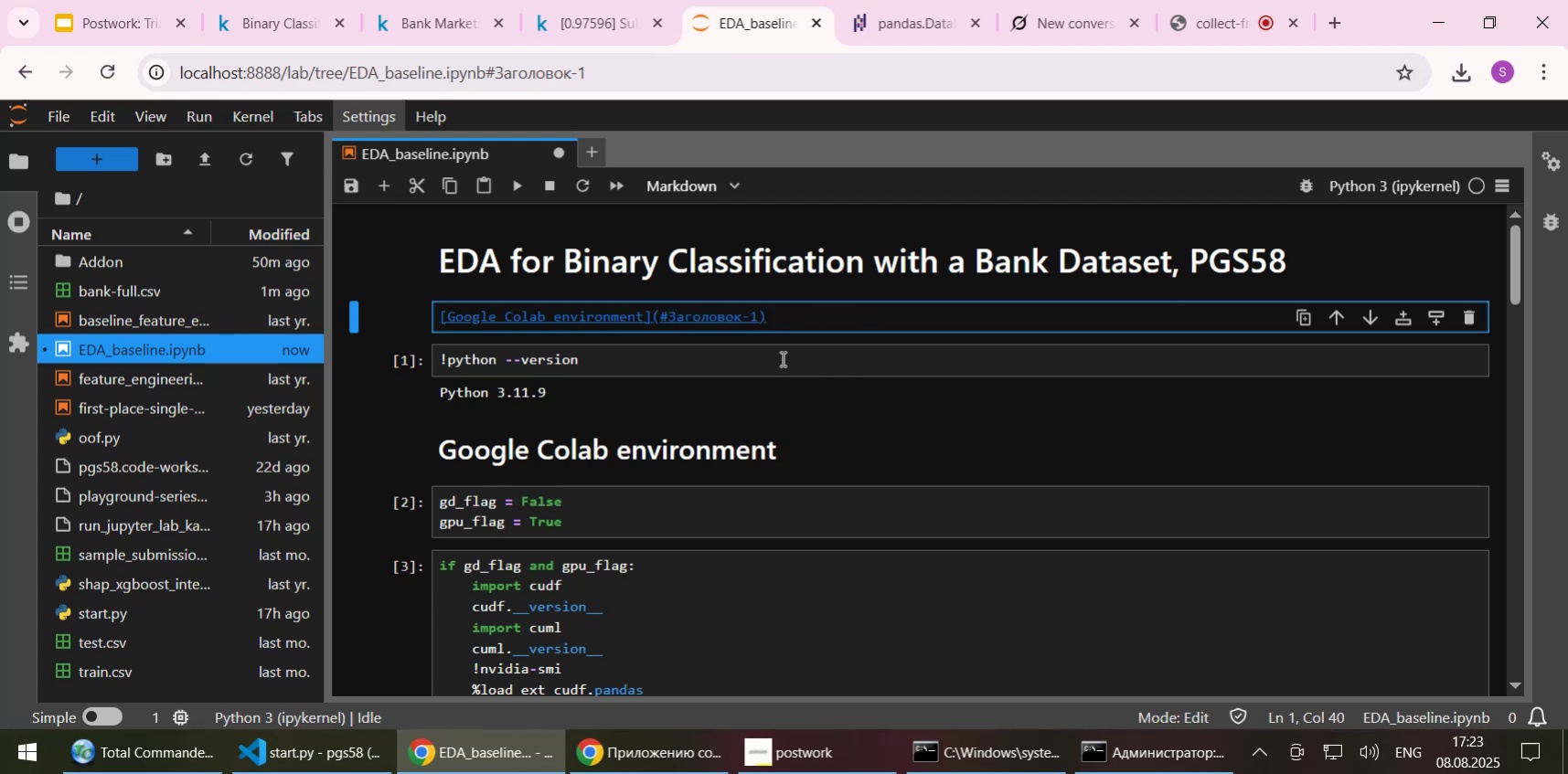 
key(Backspace)
 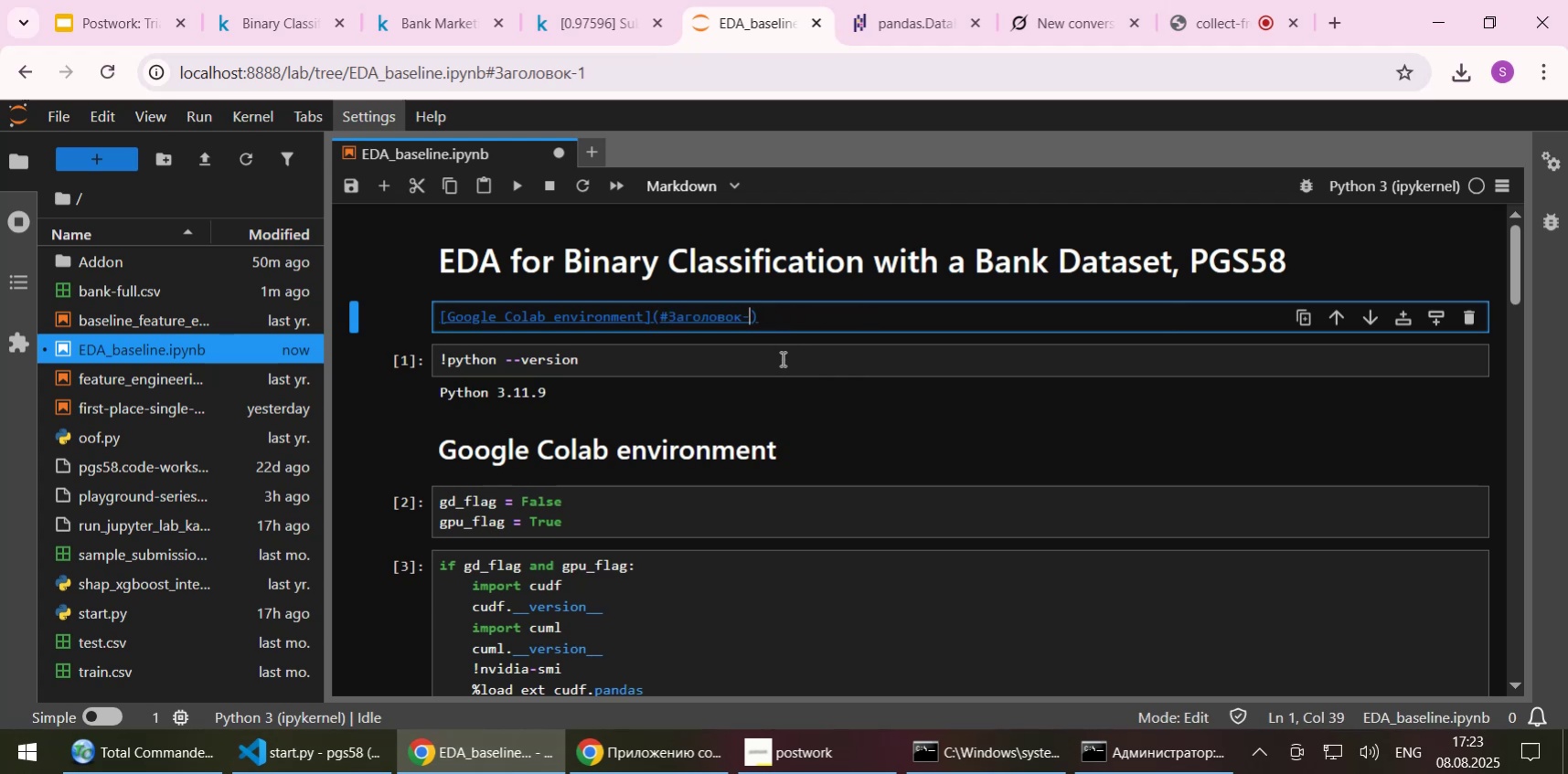 
key(Backspace)
 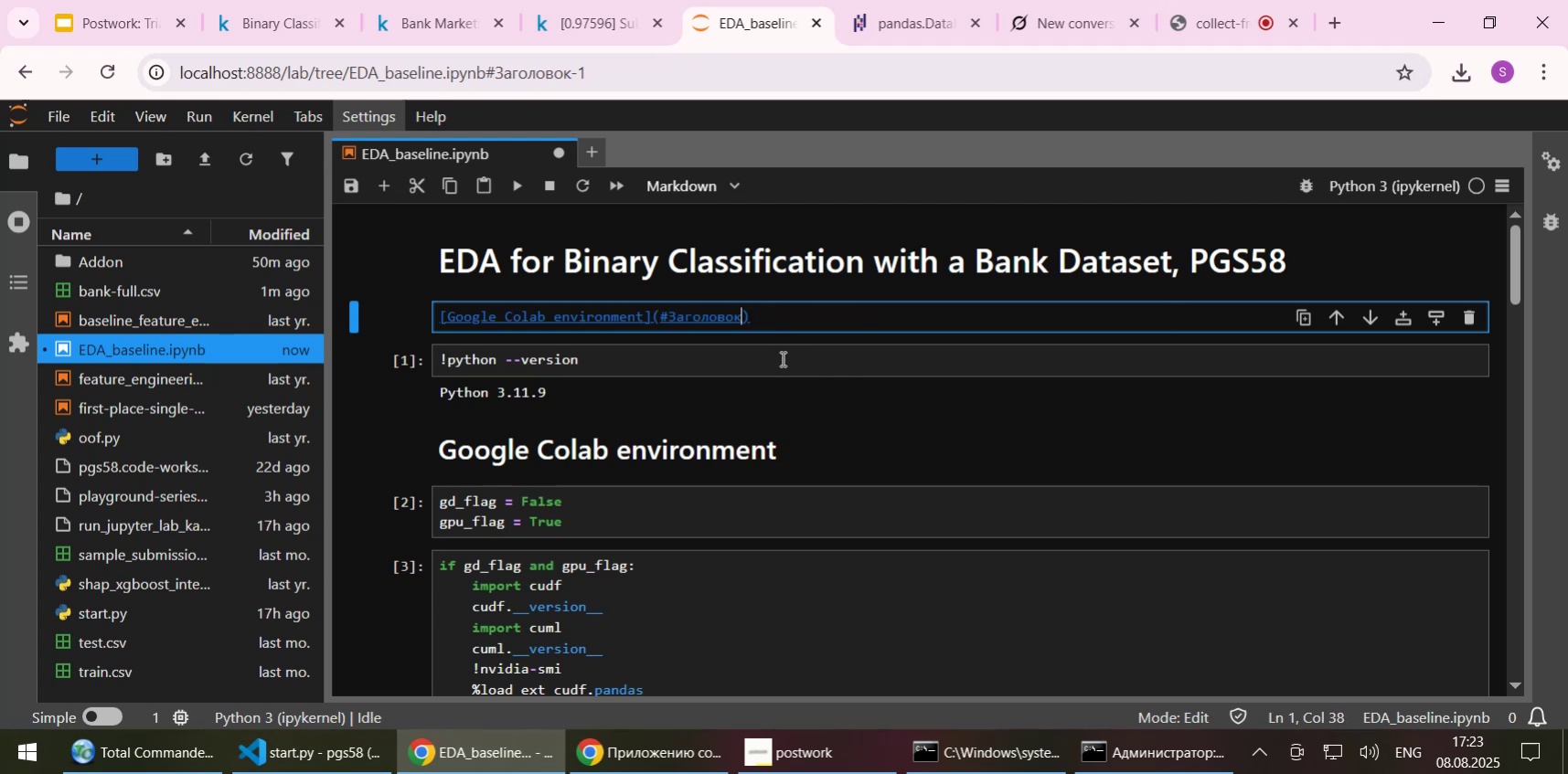 
key(Backspace)
 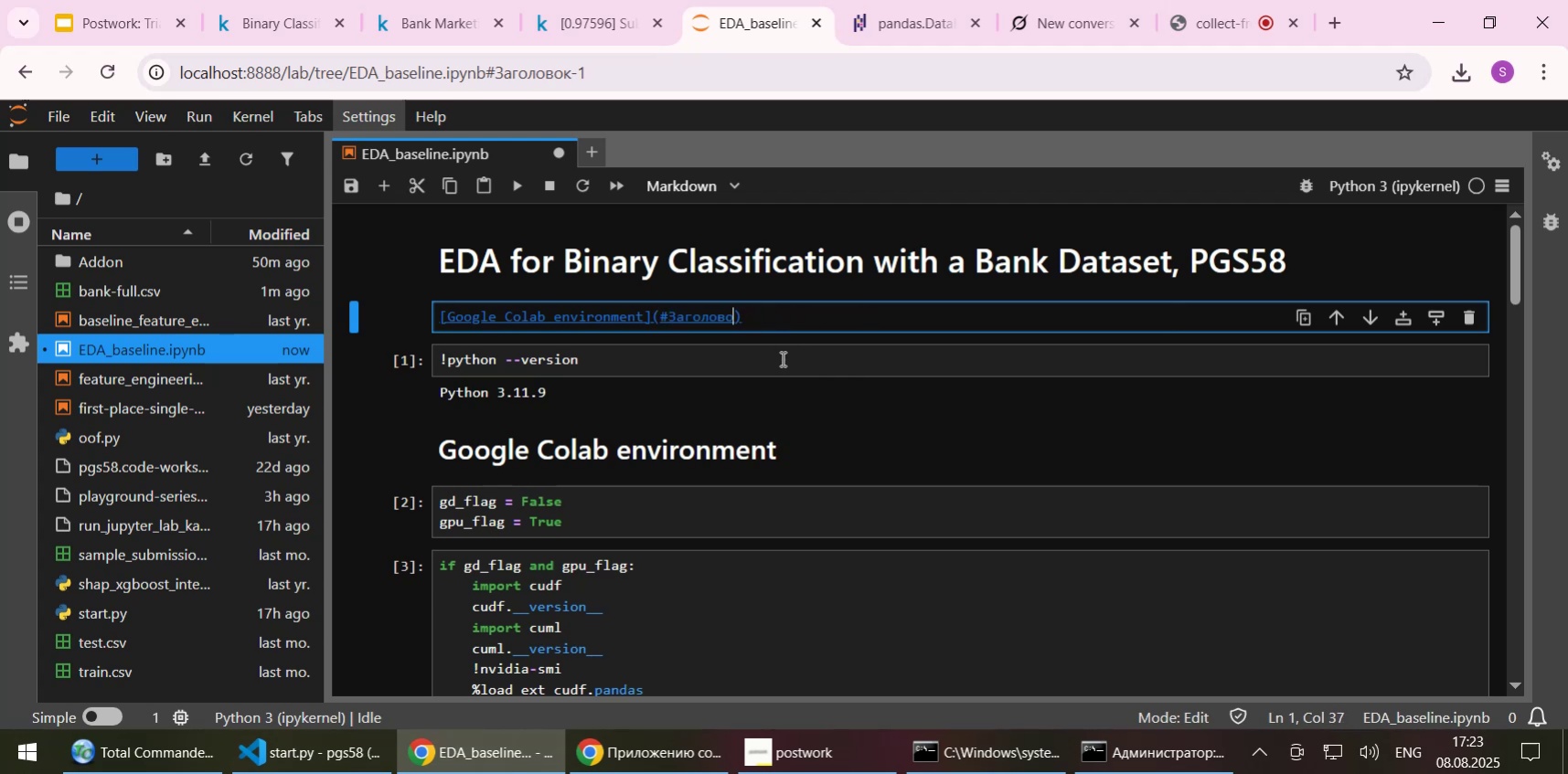 
key(Shift+ShiftLeft)
 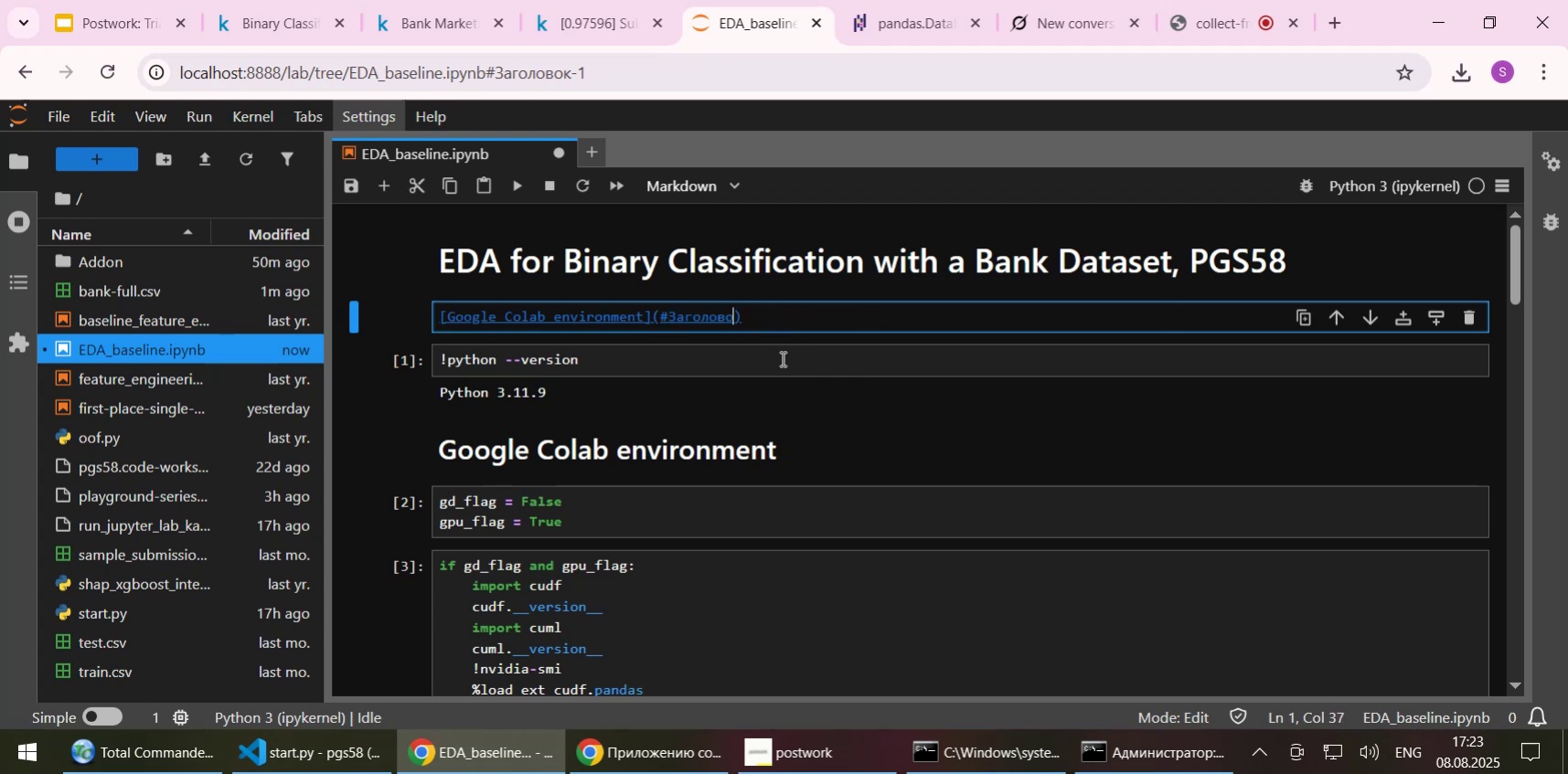 
key(Shift+Enter)
 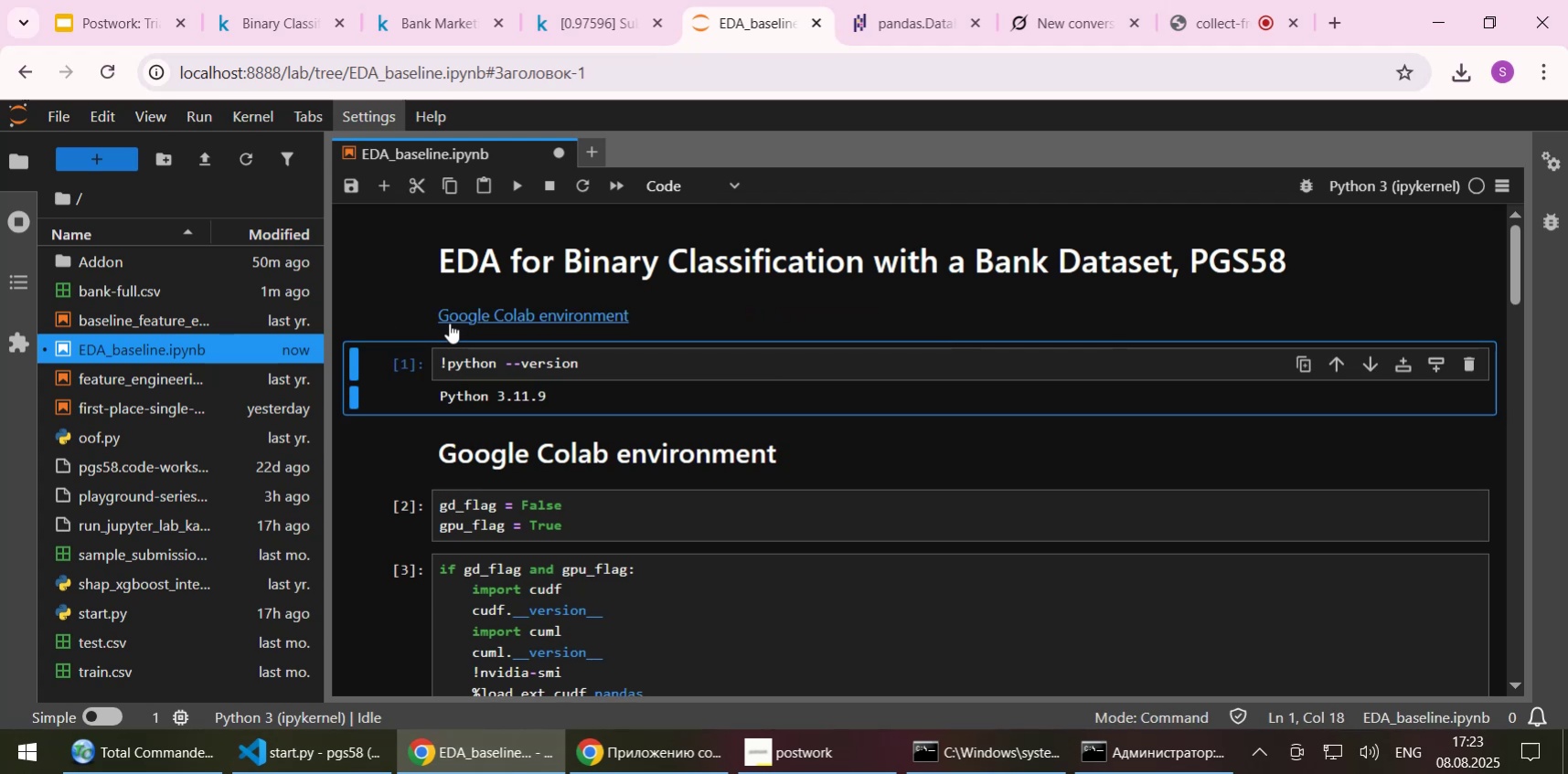 
left_click([469, 319])
 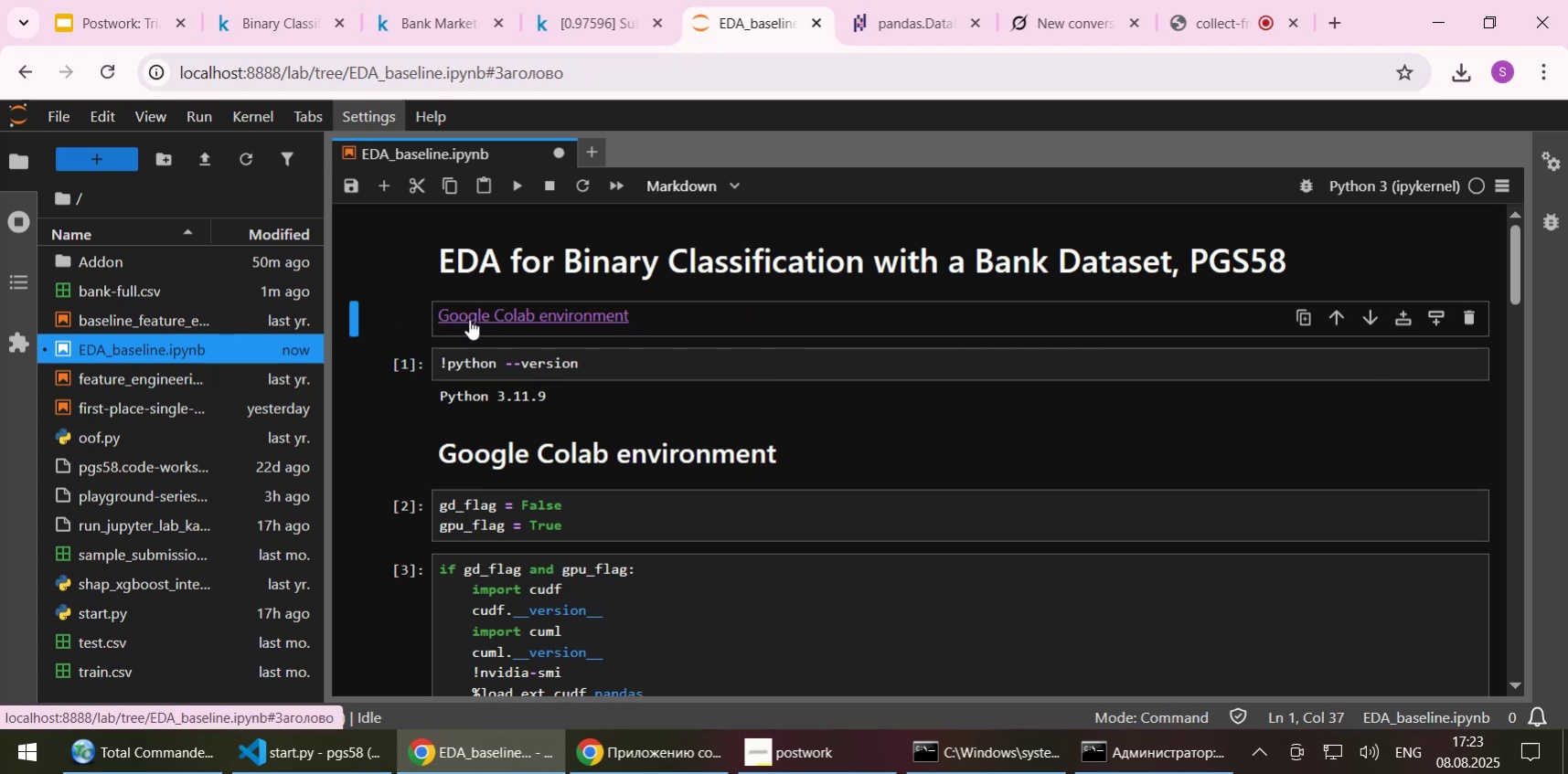 
left_click([469, 319])
 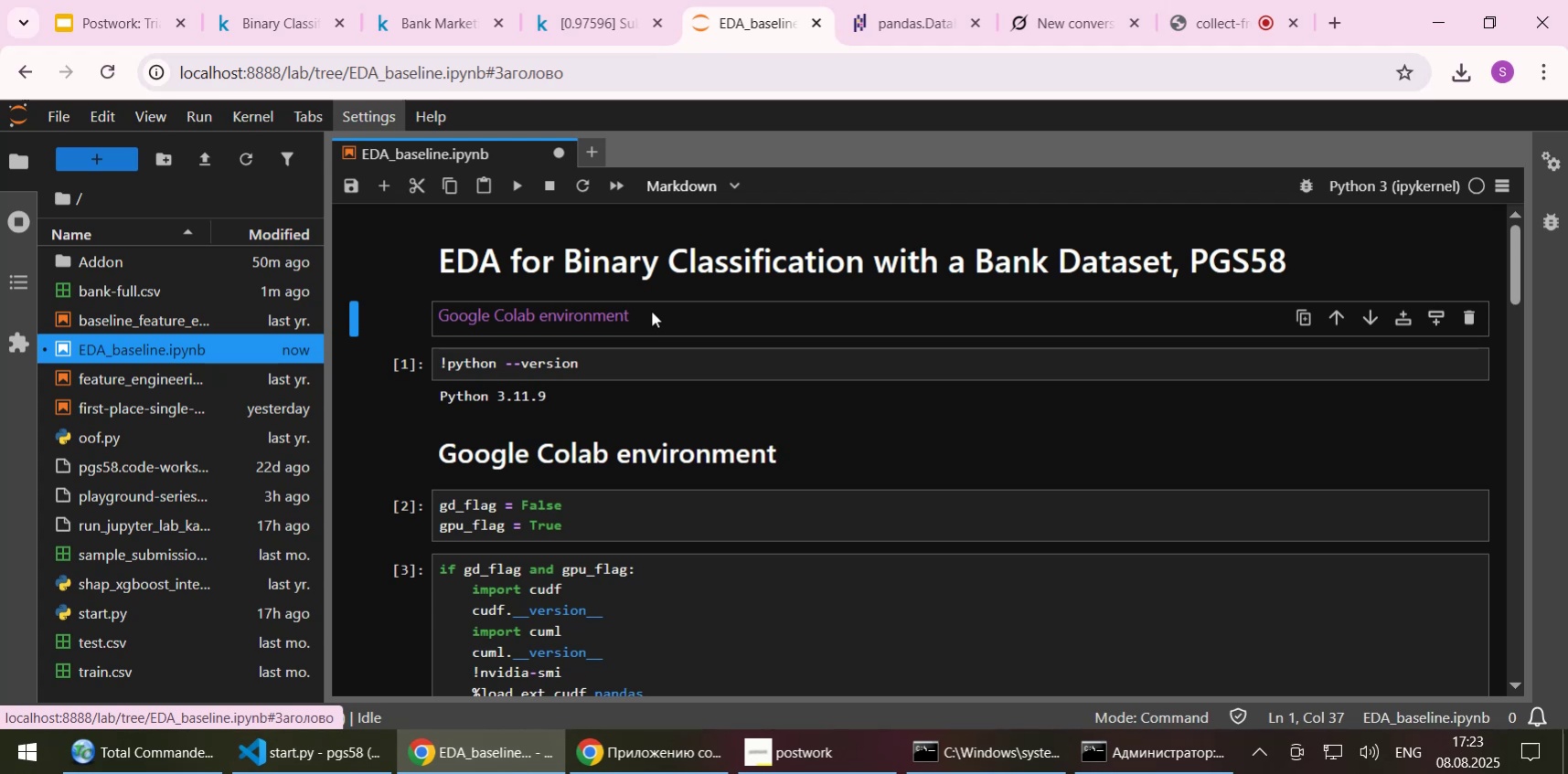 
double_click([651, 311])
 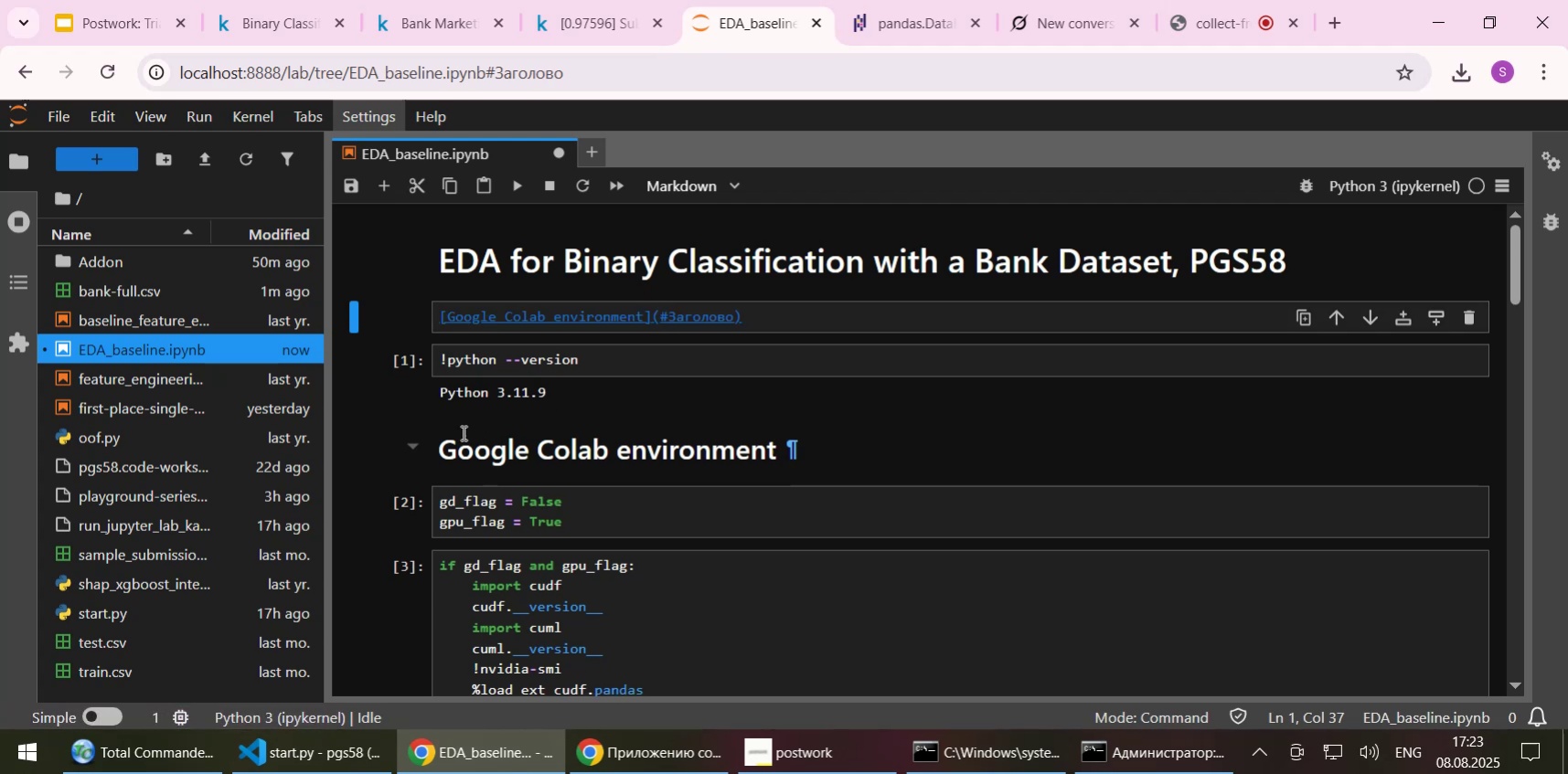 
left_click_drag(start_coordinate=[436, 451], to_coordinate=[760, 451])
 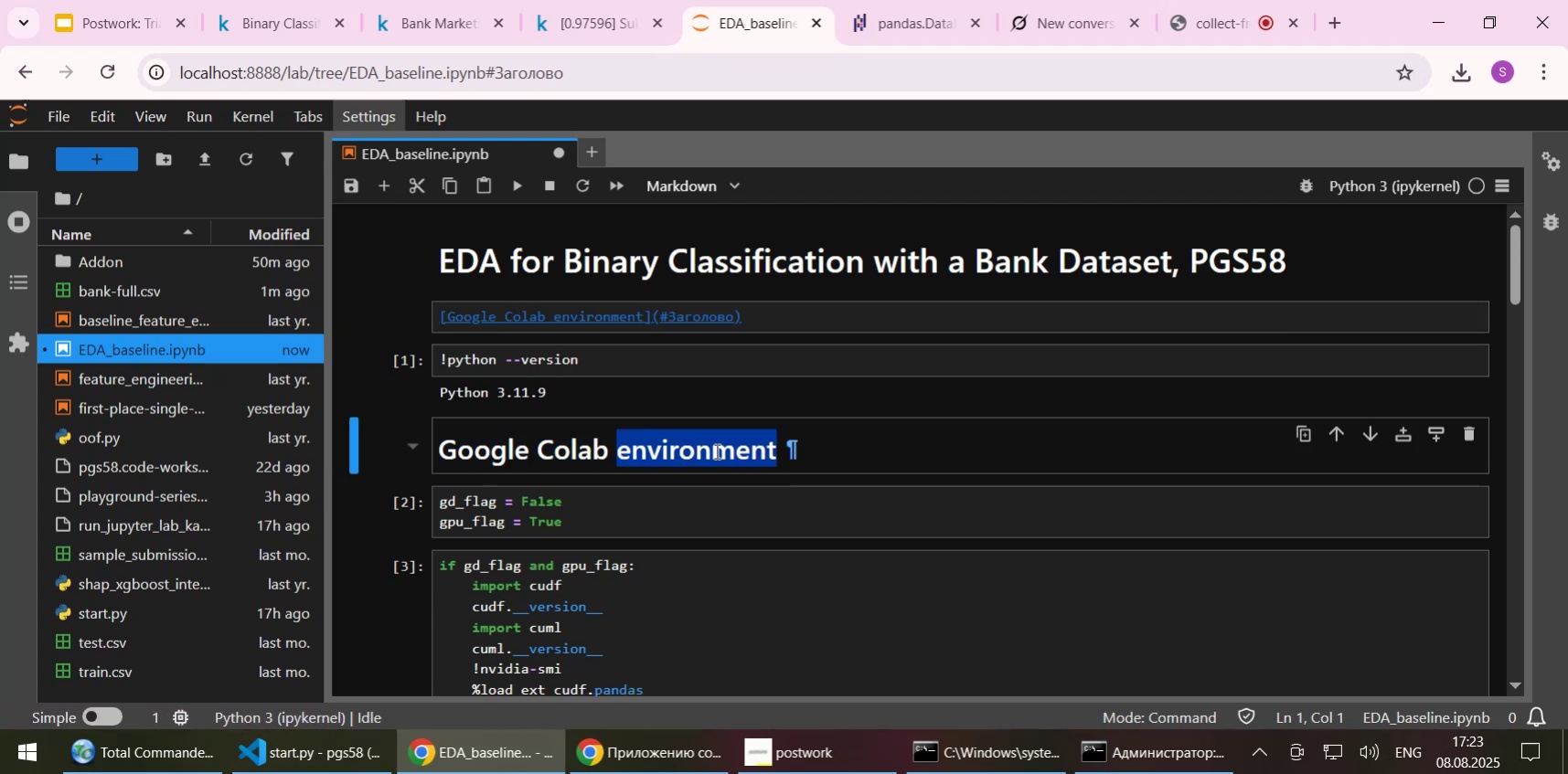 
double_click([715, 451])
 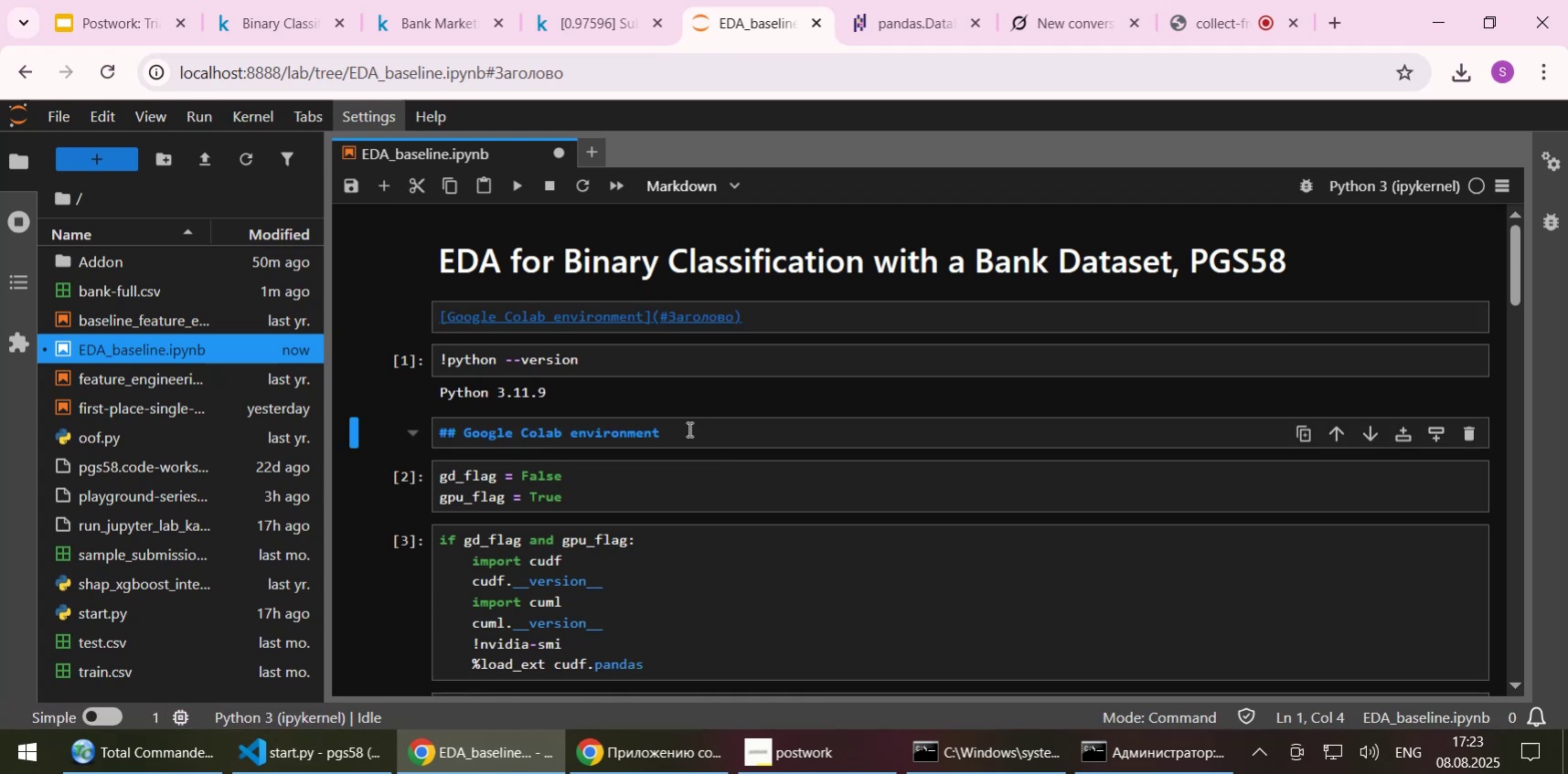 
left_click_drag(start_coordinate=[688, 429], to_coordinate=[432, 429])
 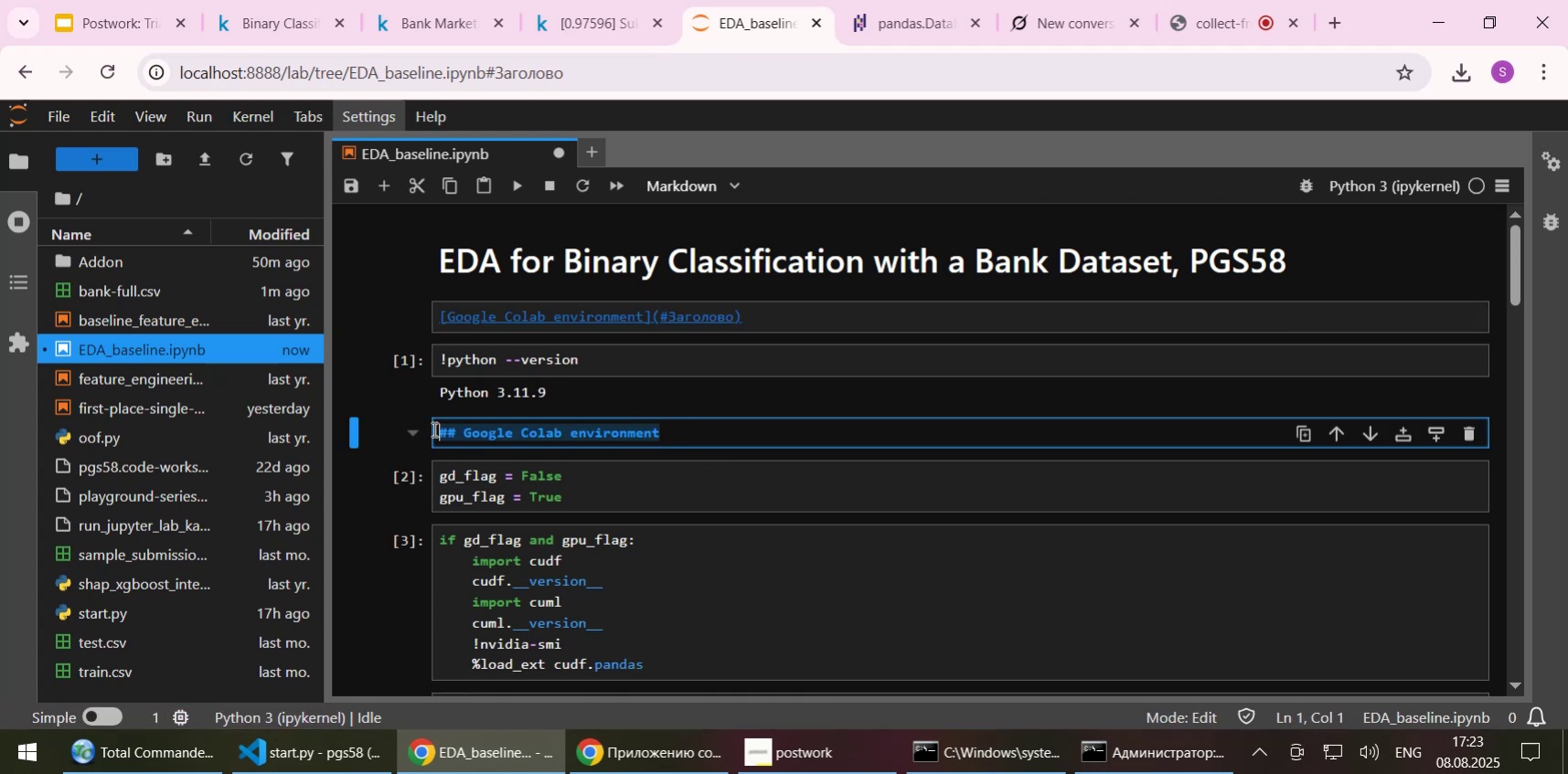 
key(Control+C)
 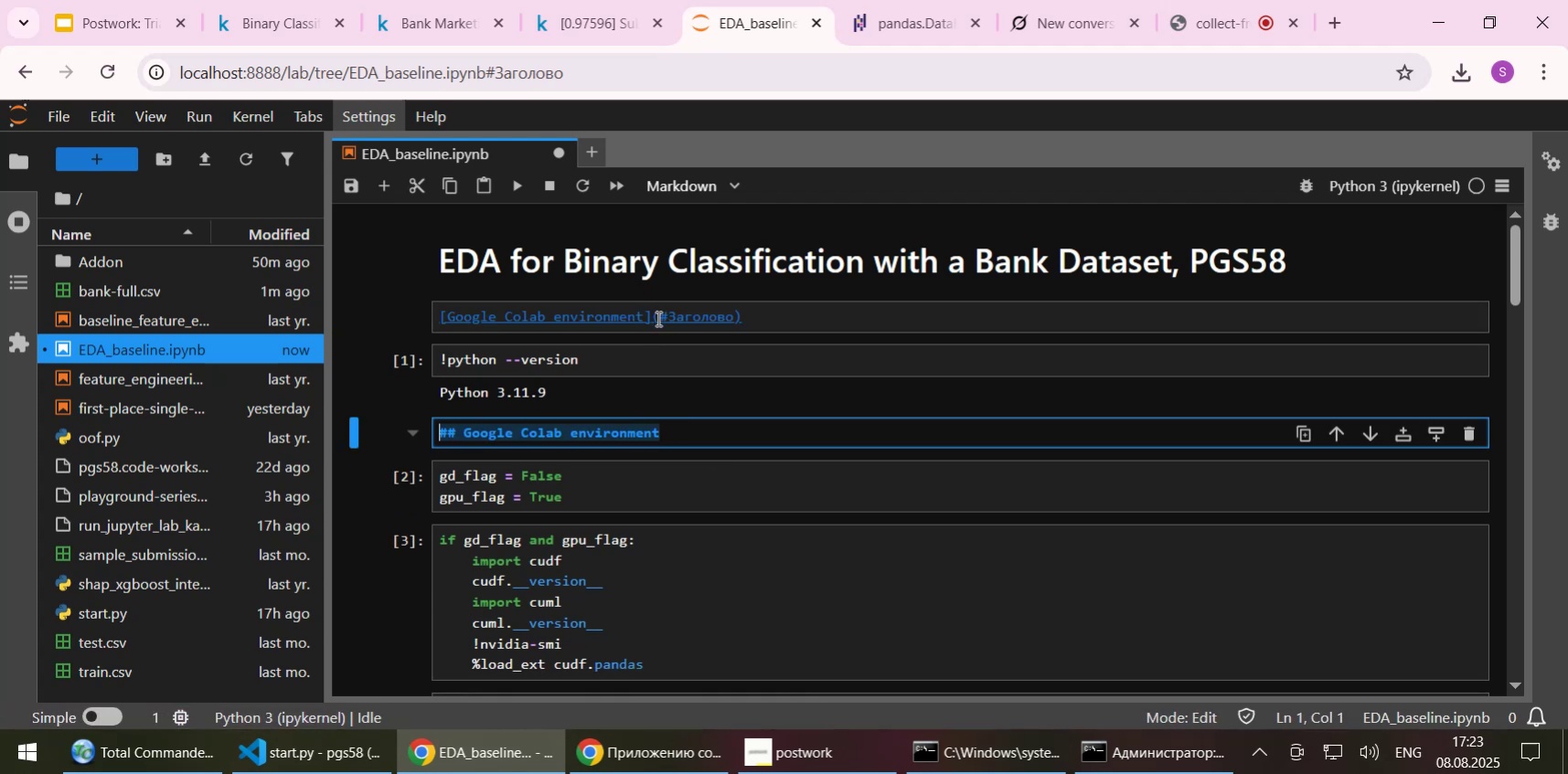 
left_click_drag(start_coordinate=[656, 318], to_coordinate=[739, 314])
 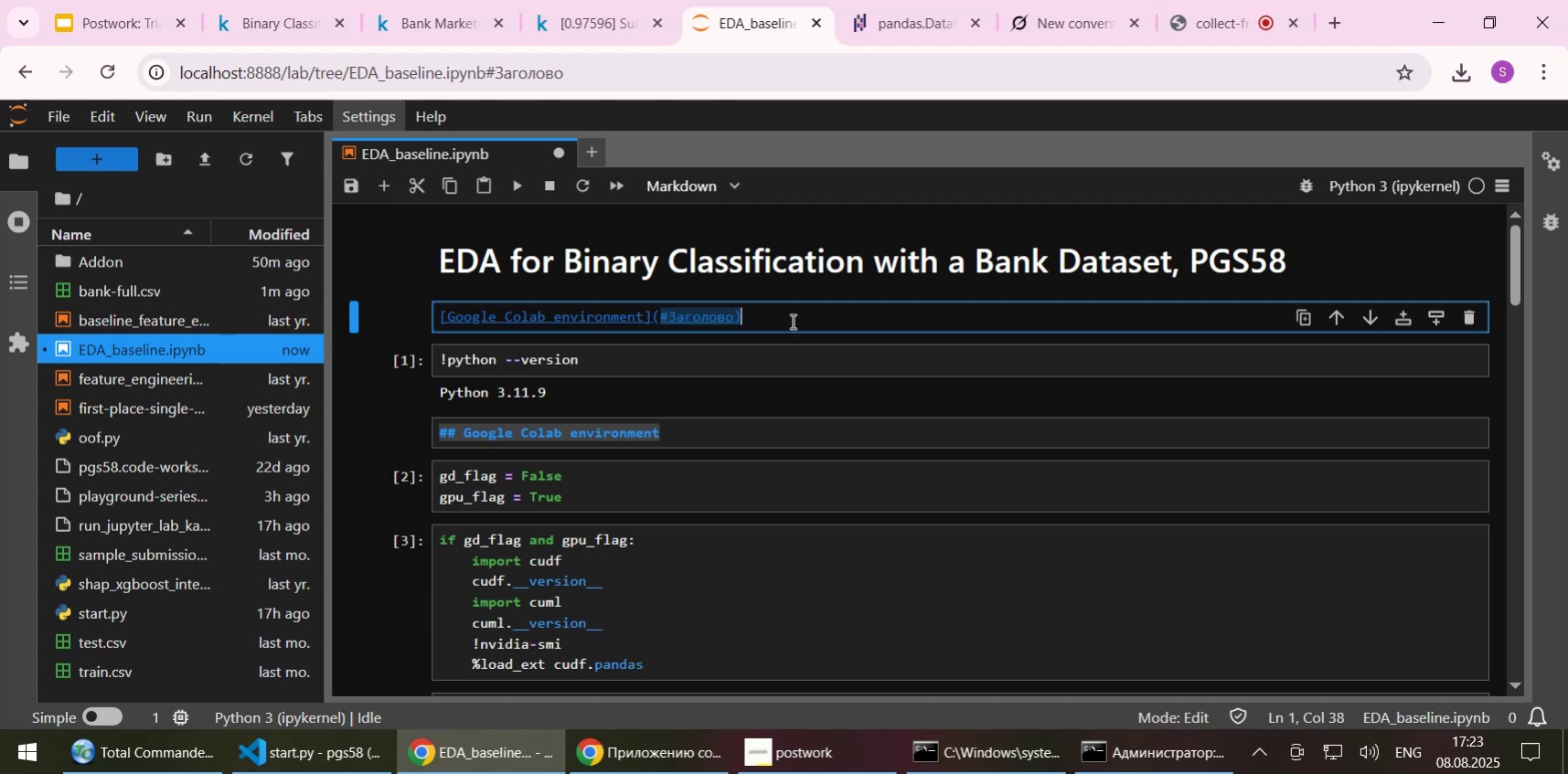 
hold_key(key=ControlLeft, duration=0.35)
 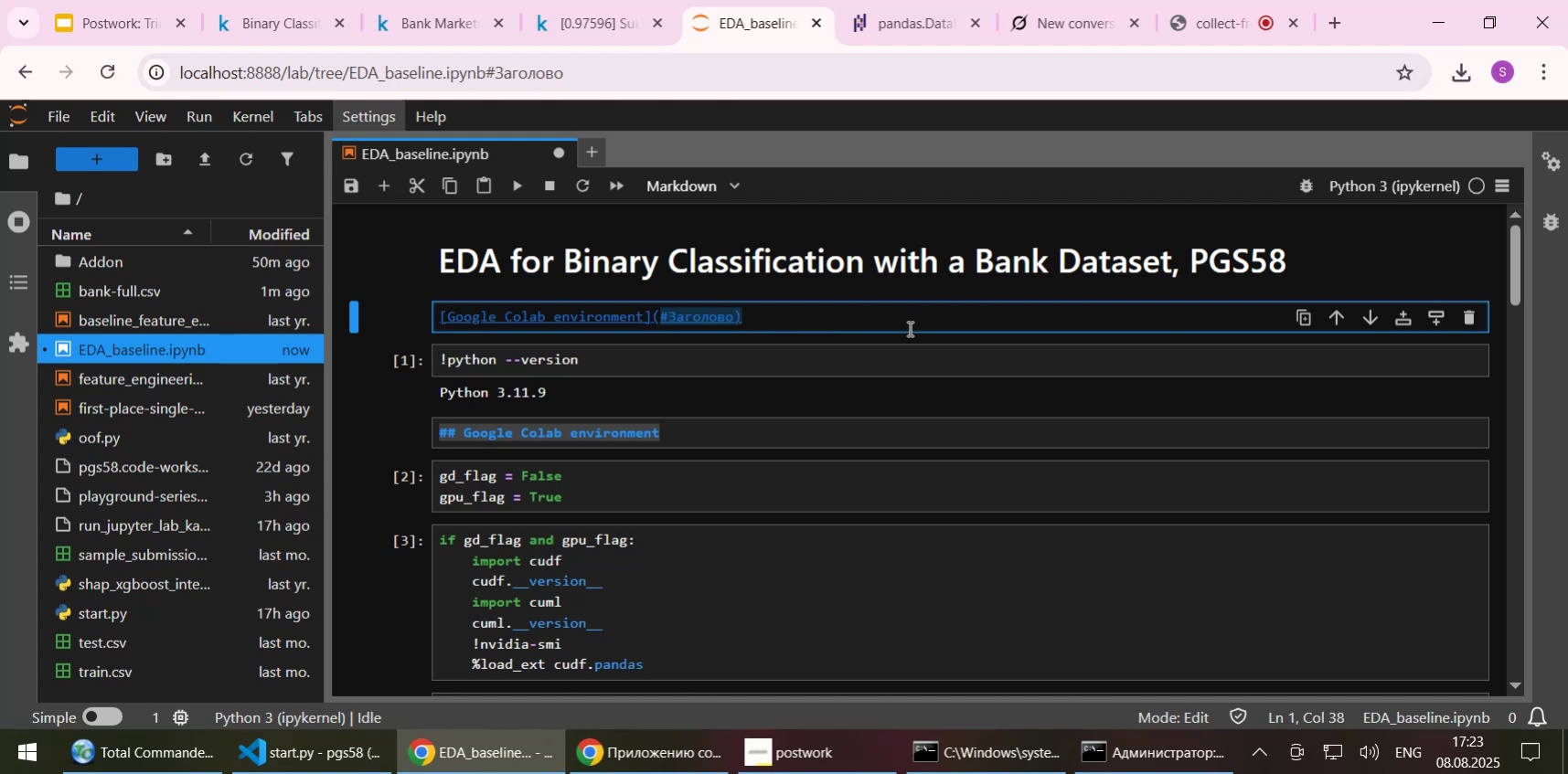 
key(Shift+ArrowLeft)
 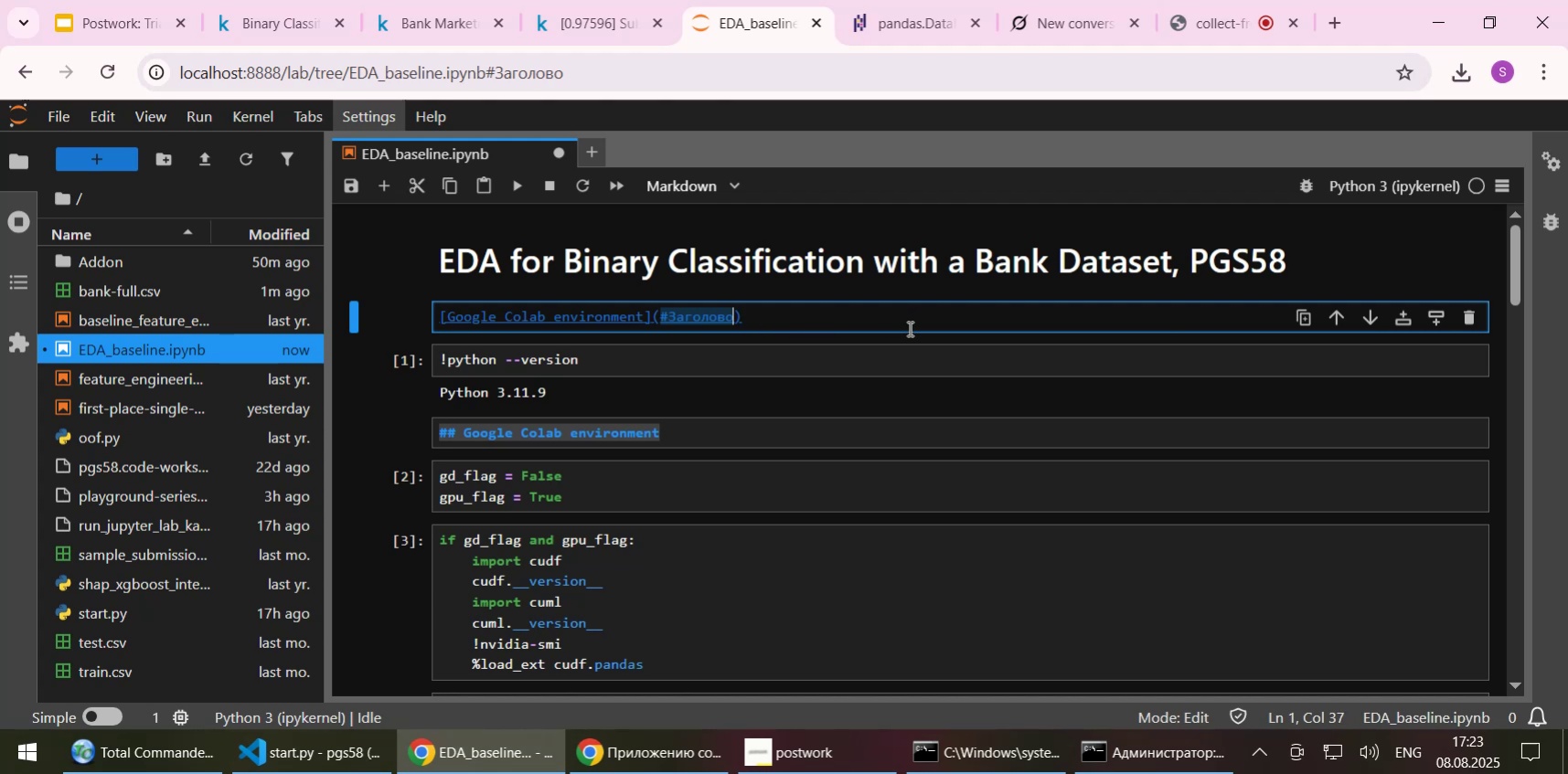 
key(Control+ControlLeft)
 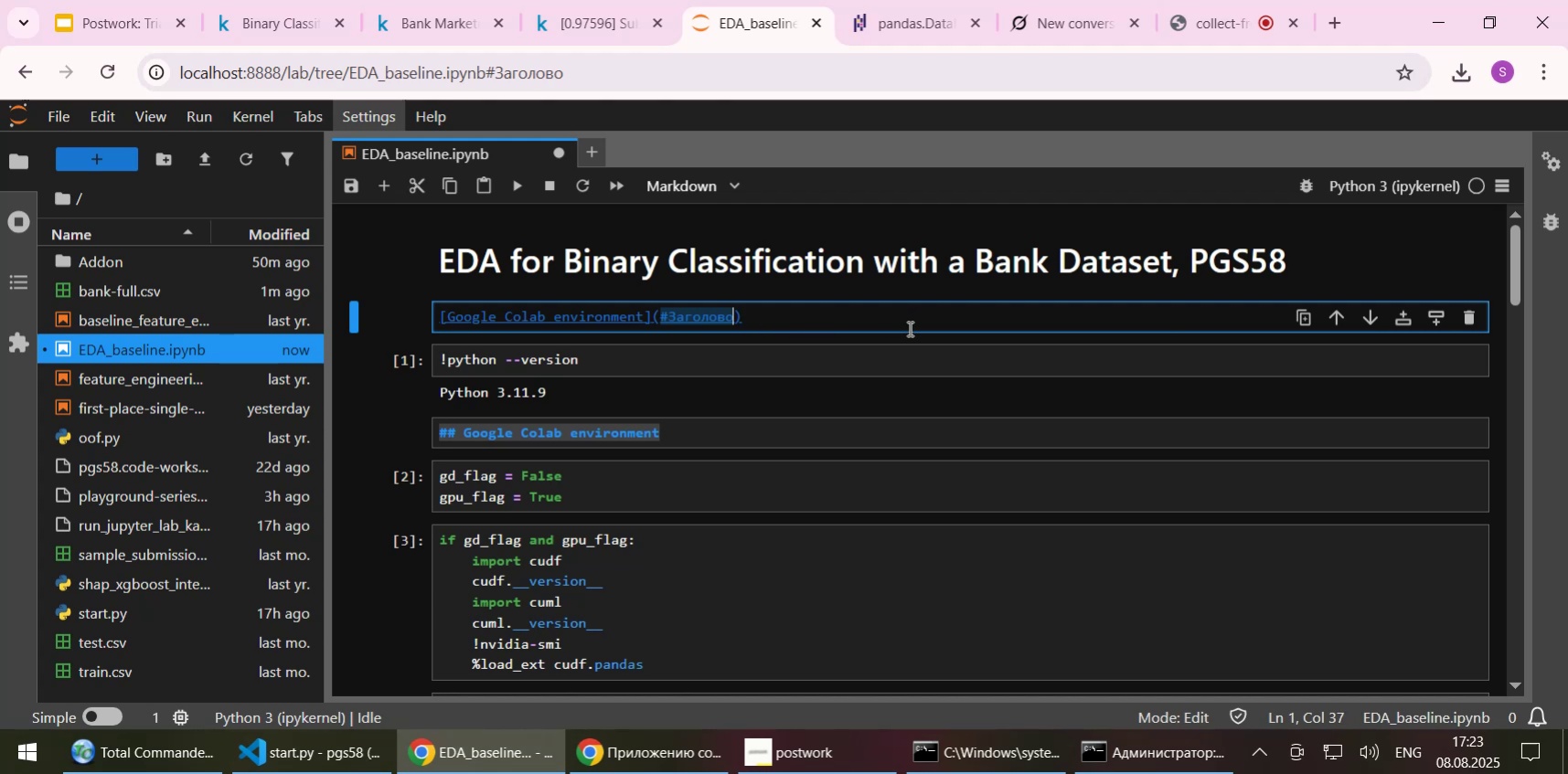 
key(Control+V)
 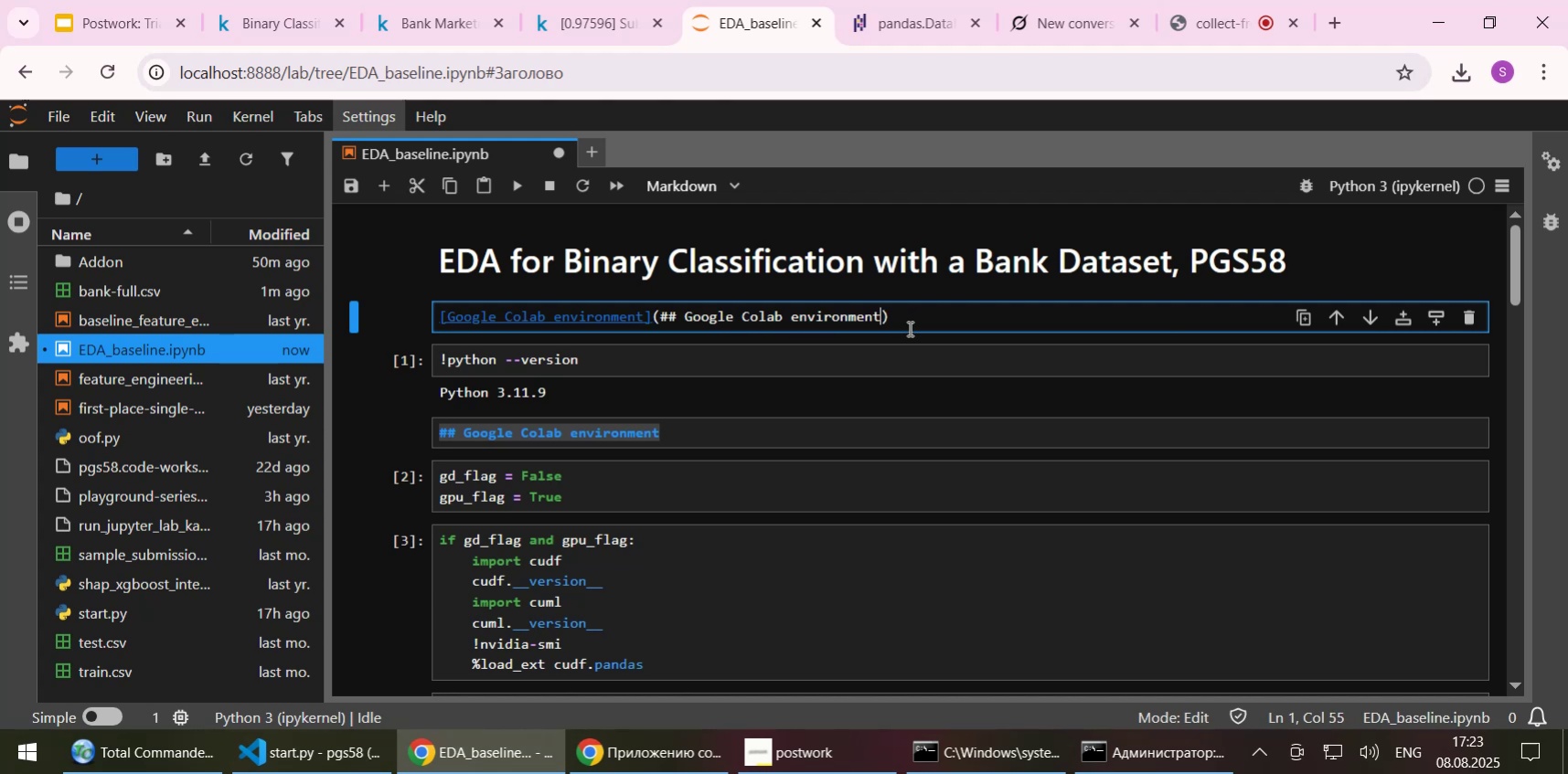 
key(Shift+Enter)
 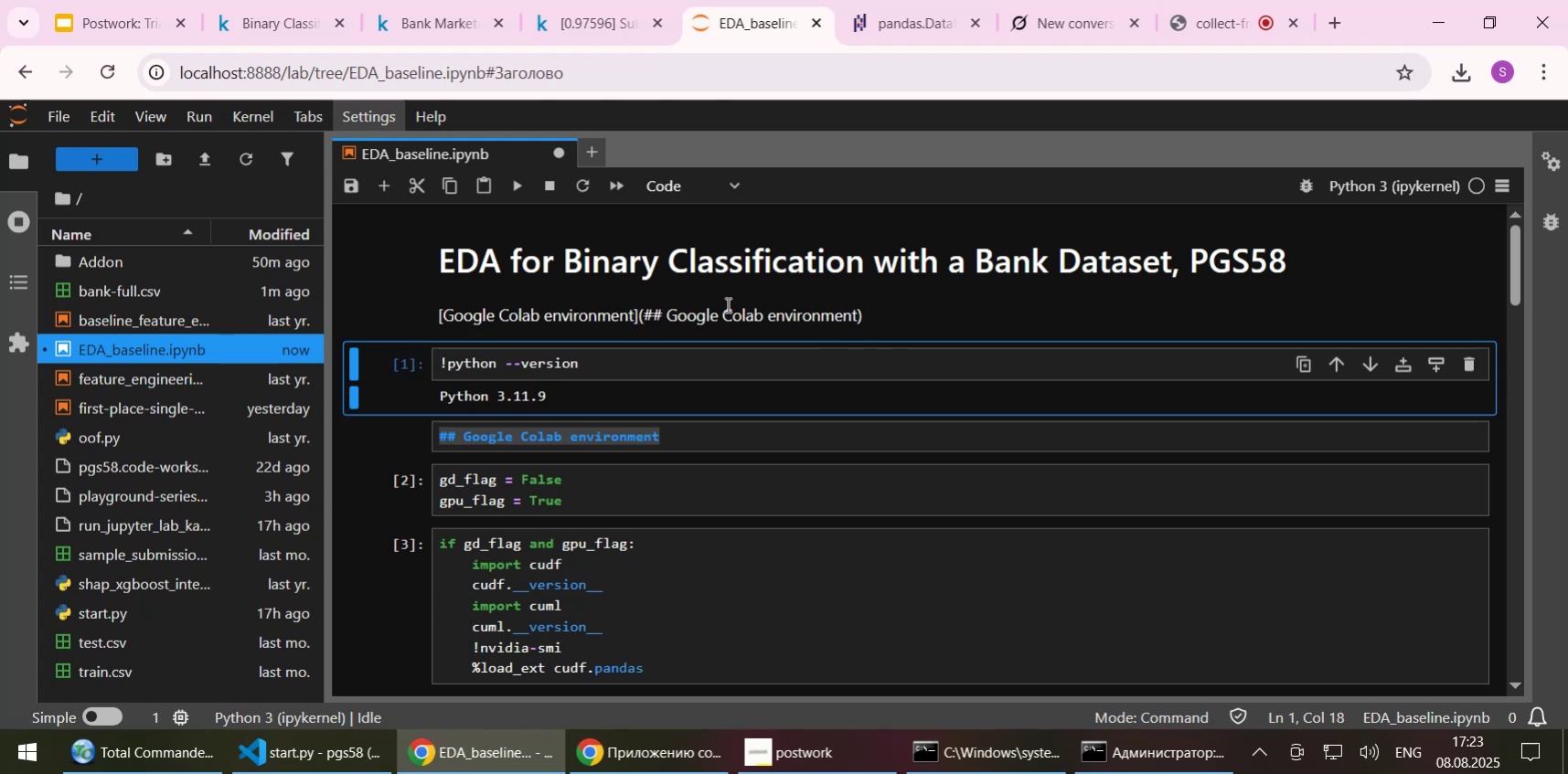 
double_click([713, 319])
 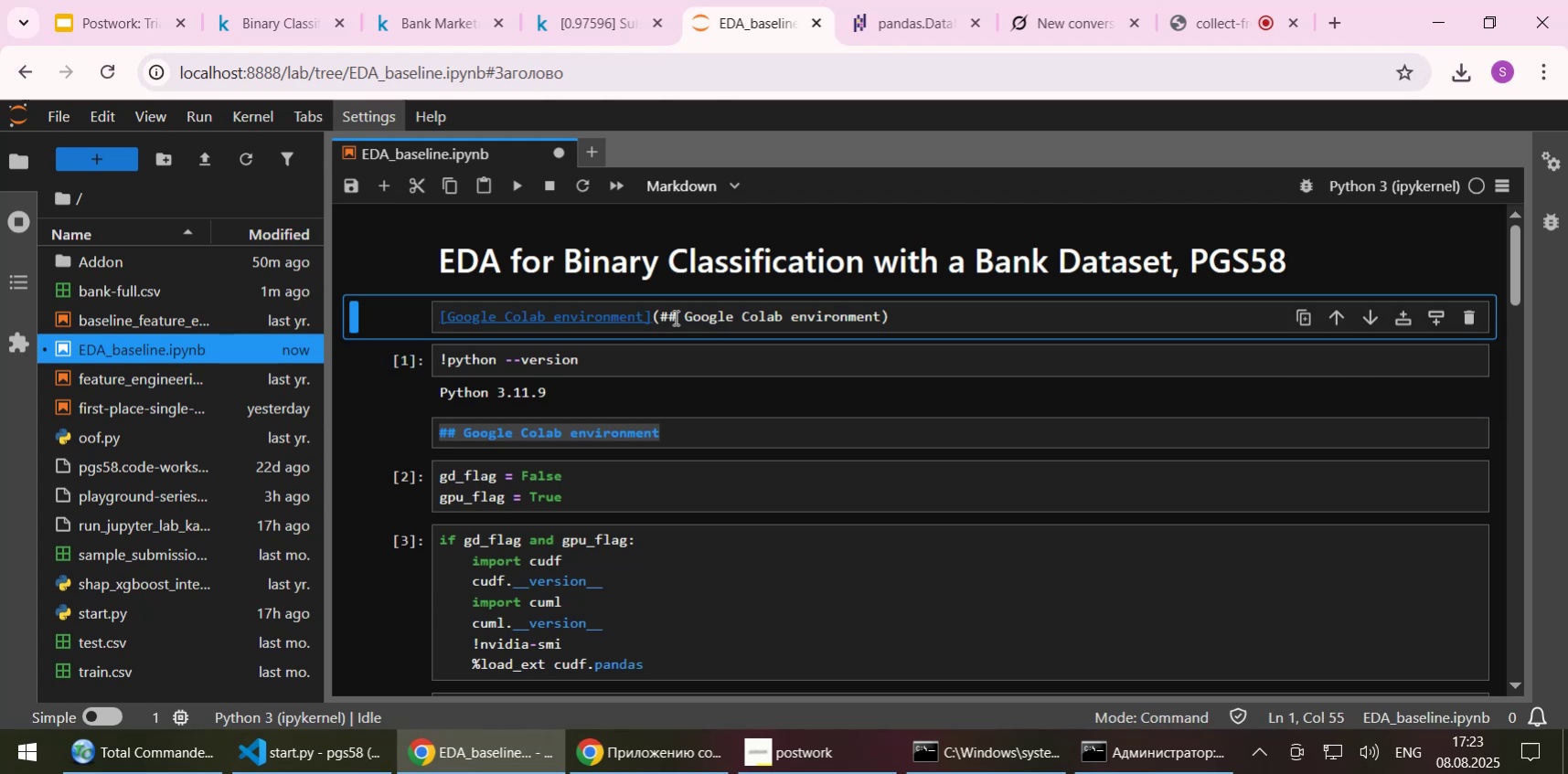 
left_click([674, 317])
 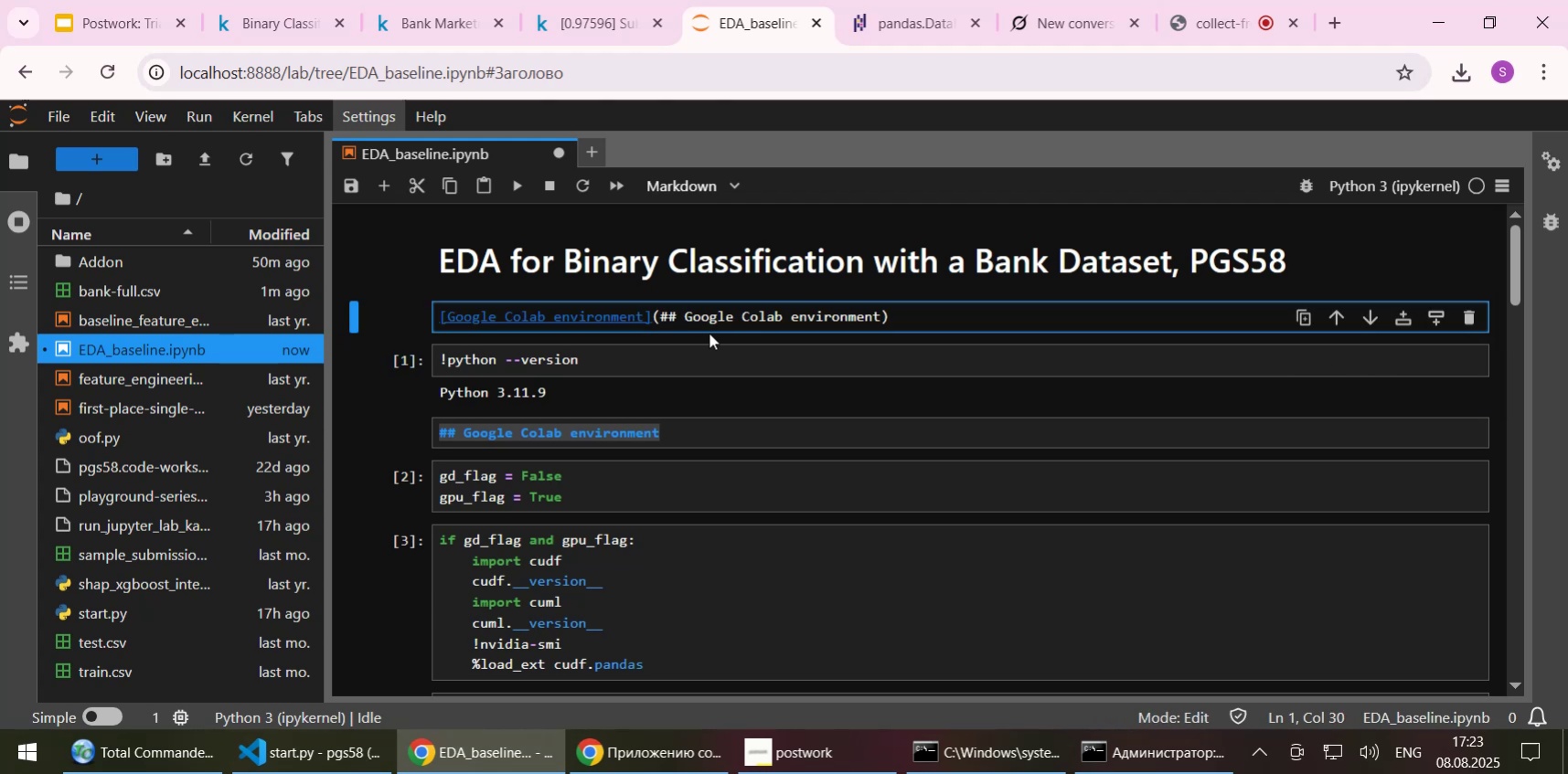 
key(Delete)
 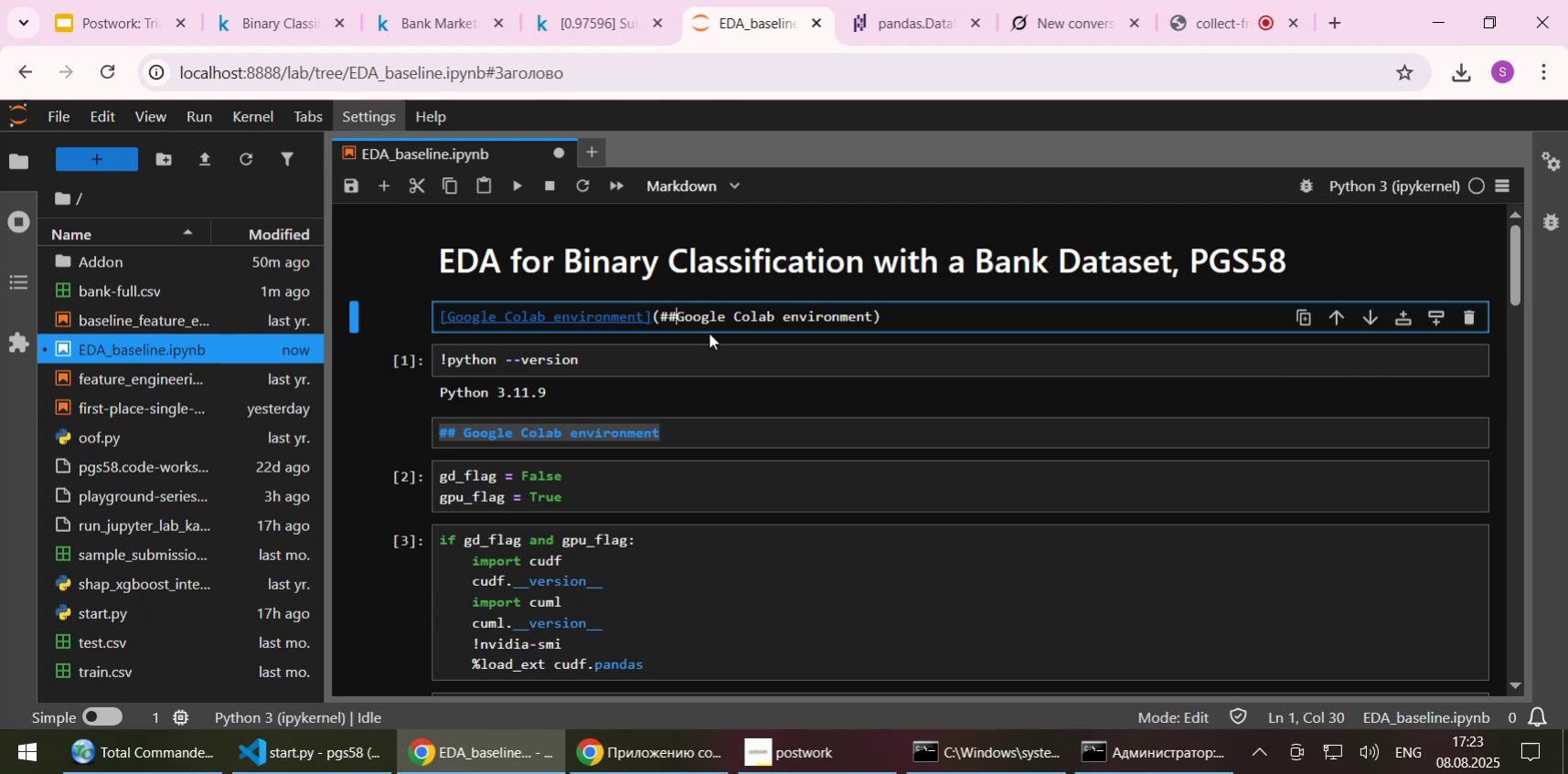 
key(Shift+ShiftLeft)
 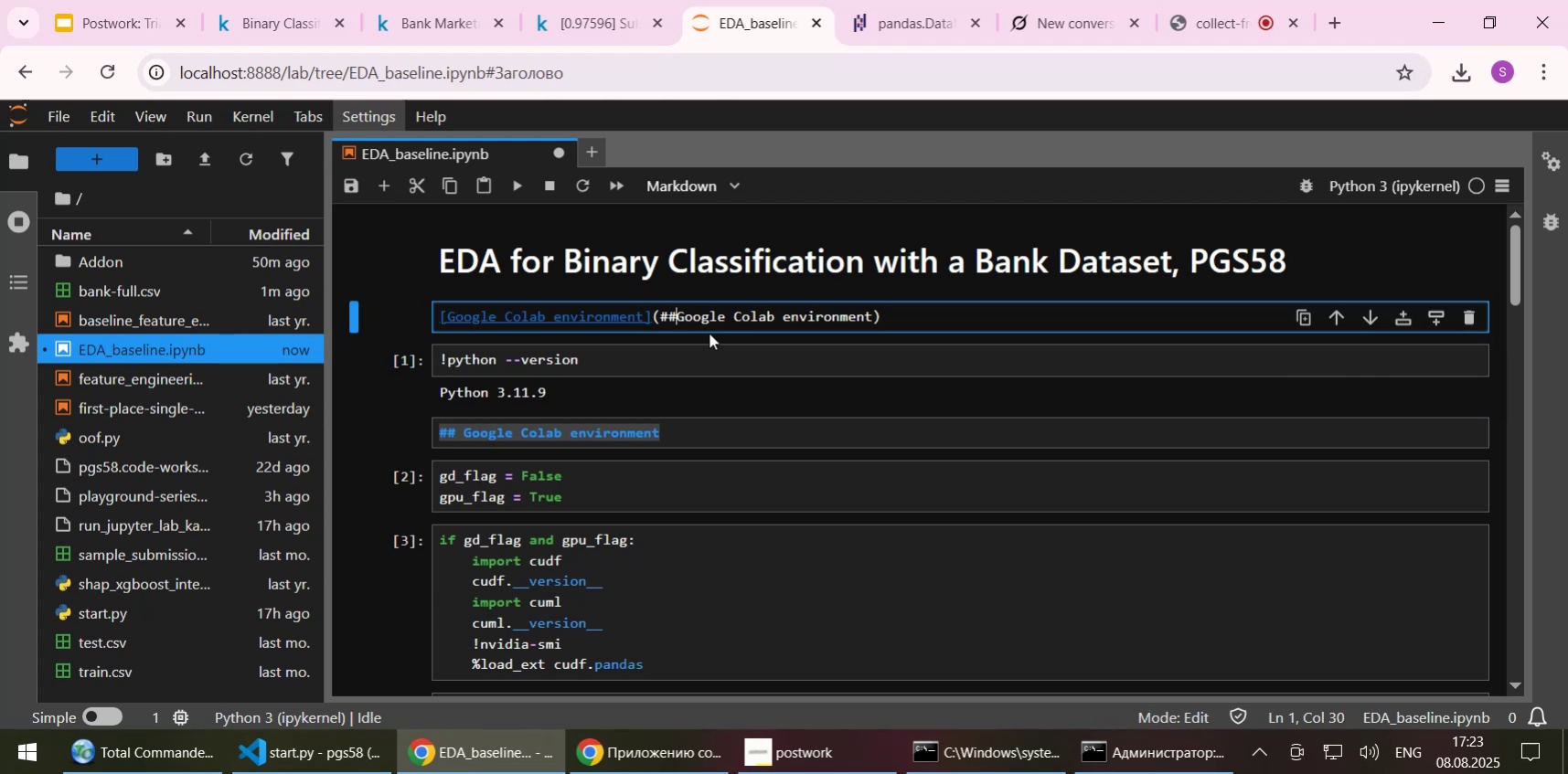 
key(Shift+Enter)
 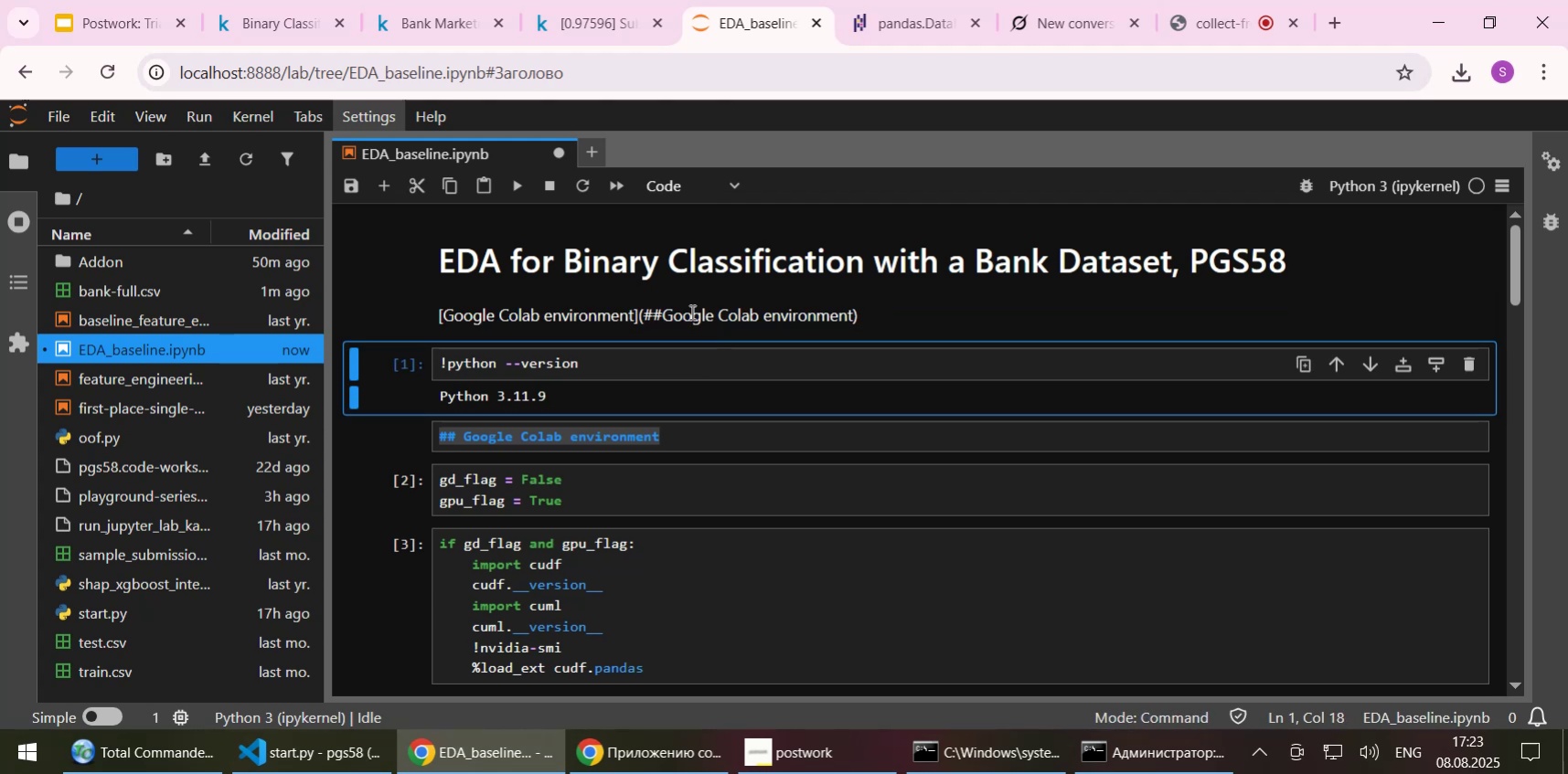 
double_click([690, 312])
 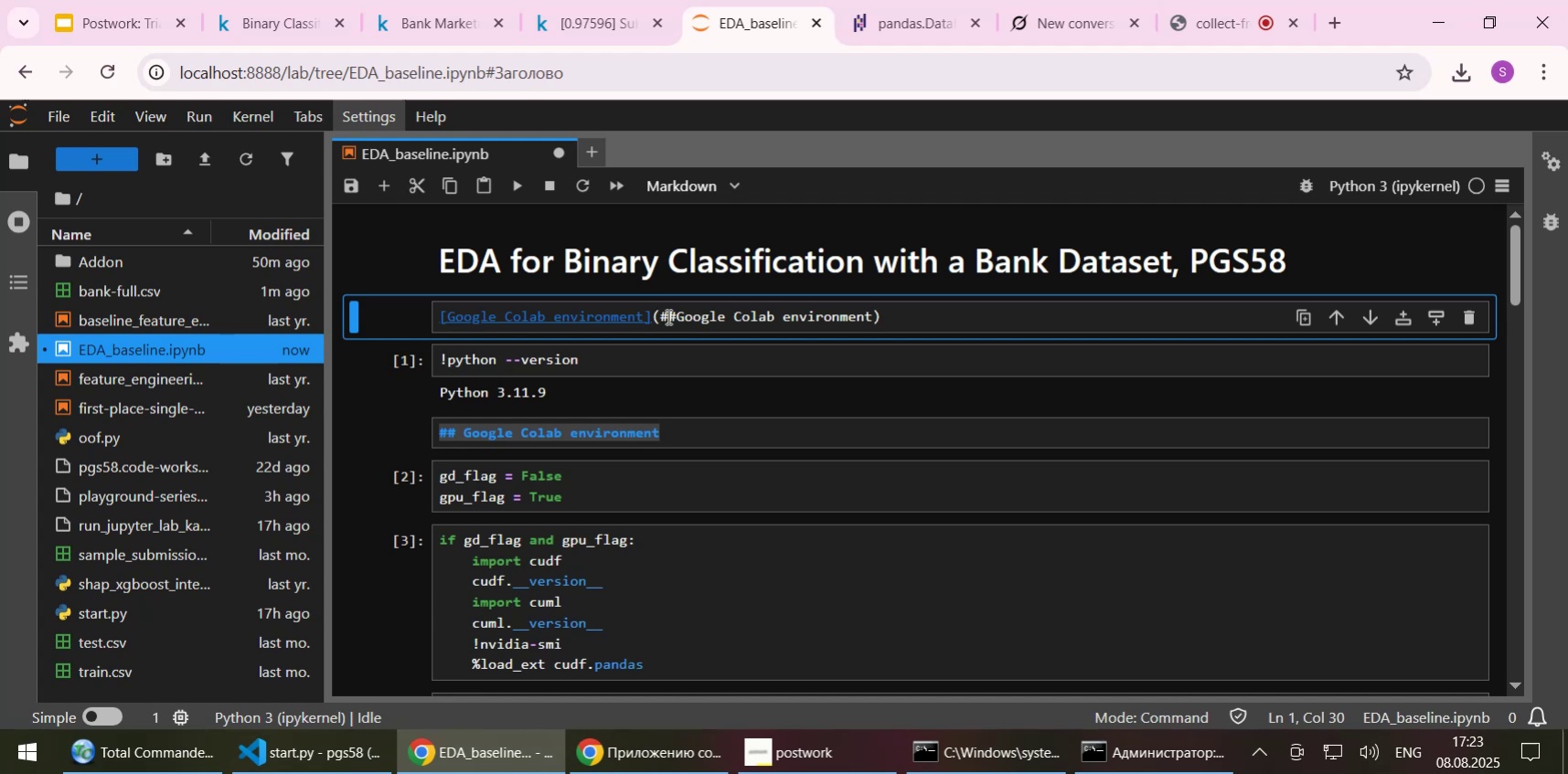 
left_click([667, 316])
 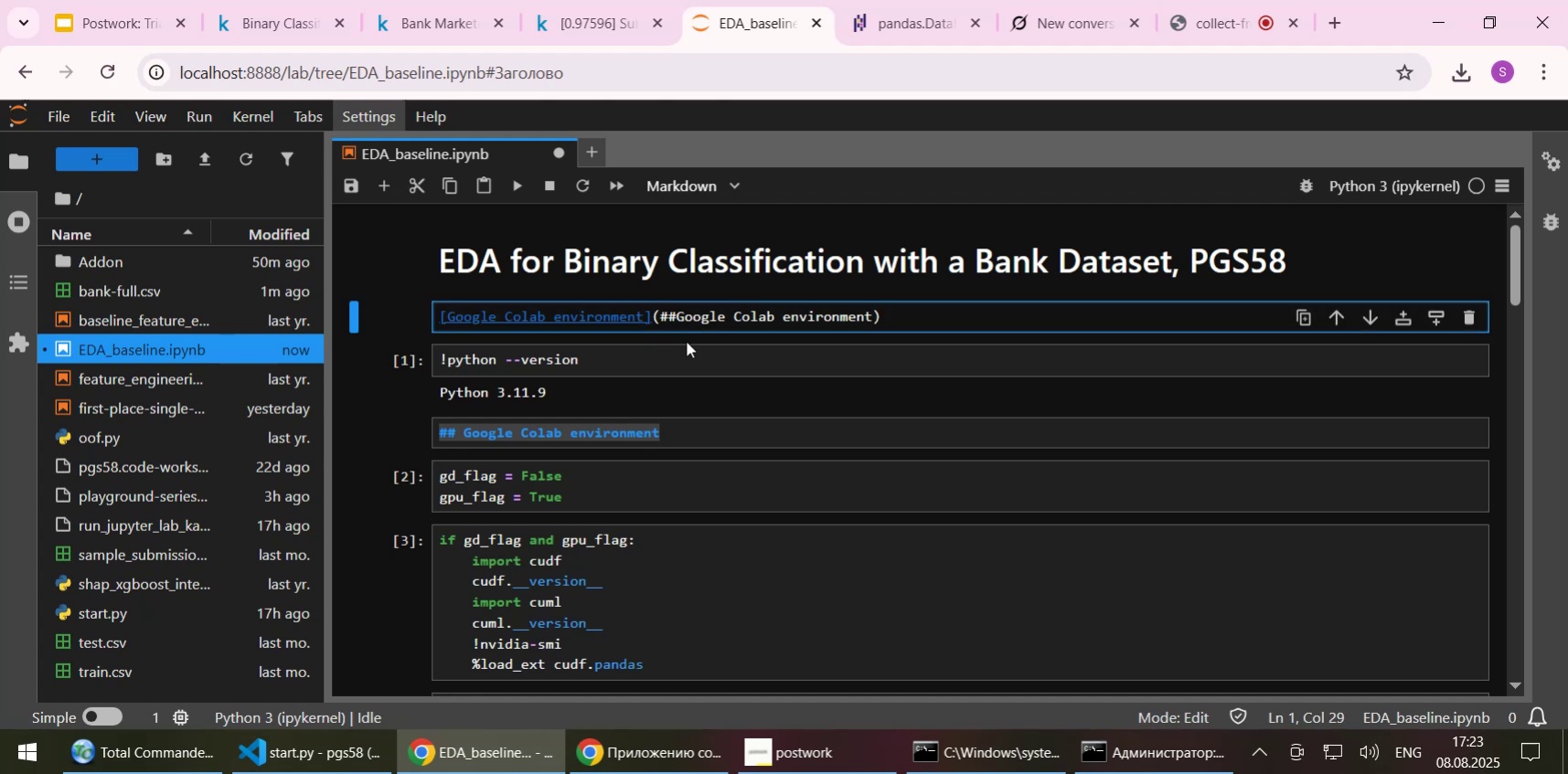 
key(Delete)
 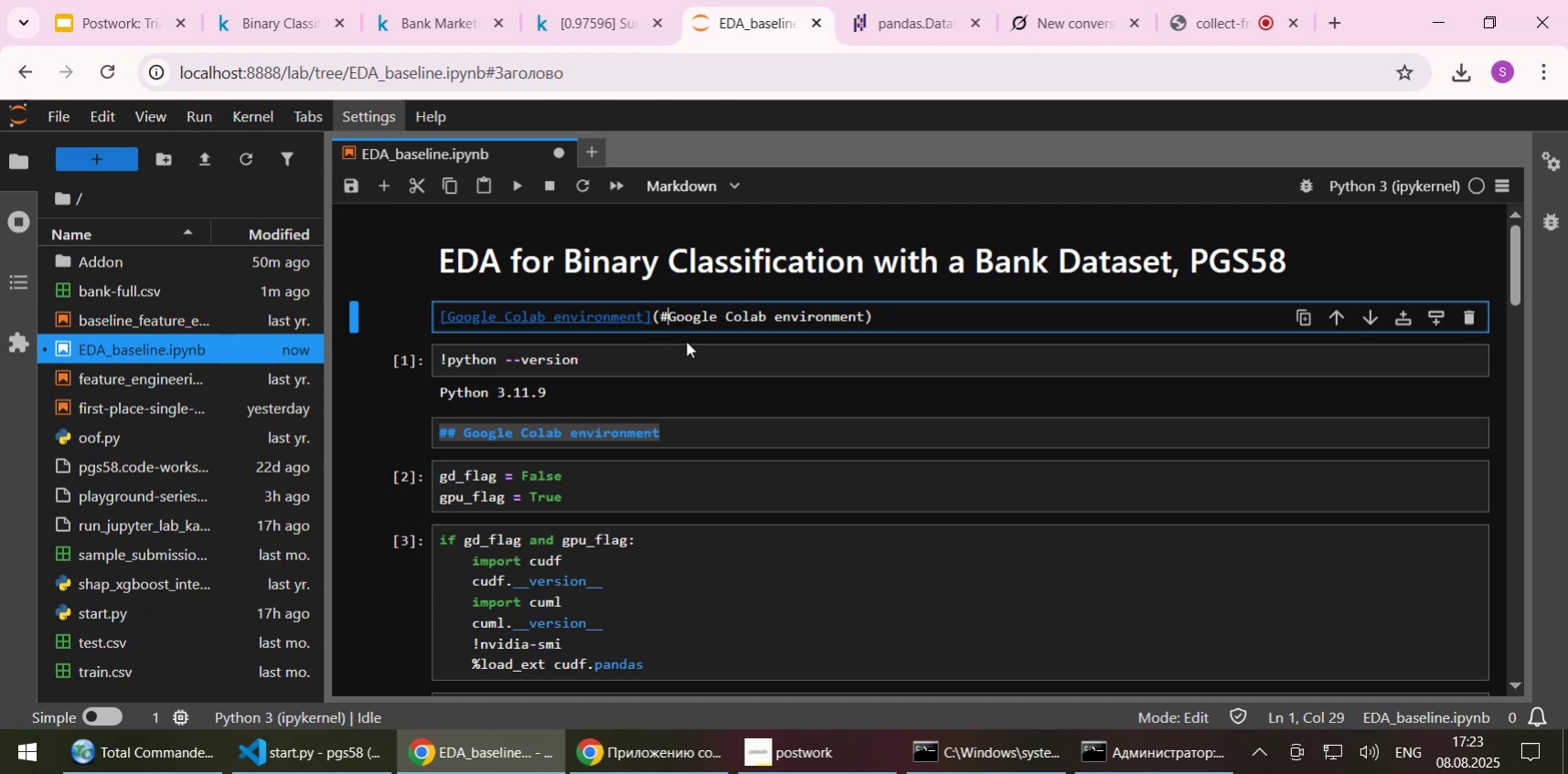 
key(Shift+ShiftLeft)
 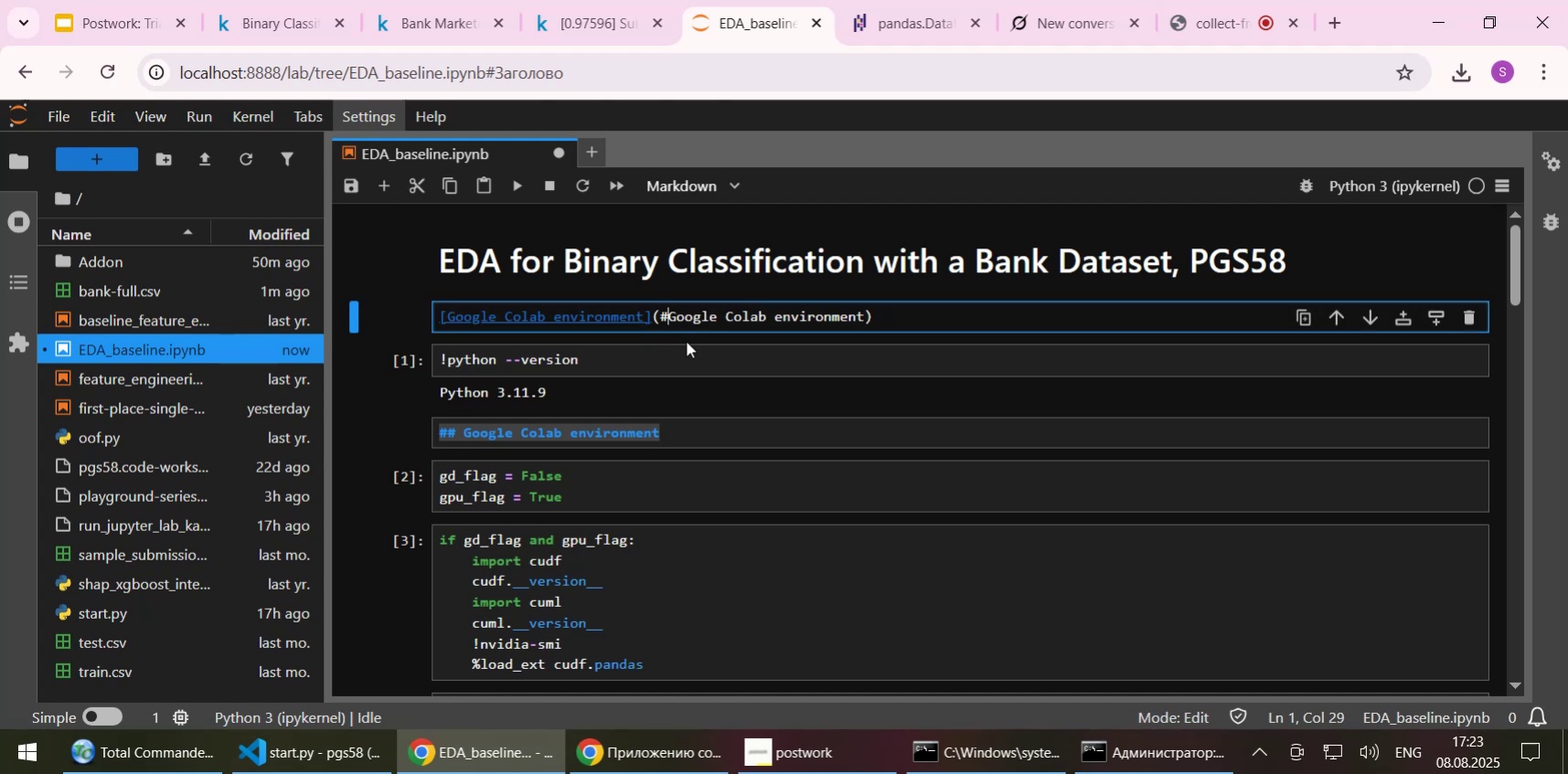 
key(Shift+Enter)
 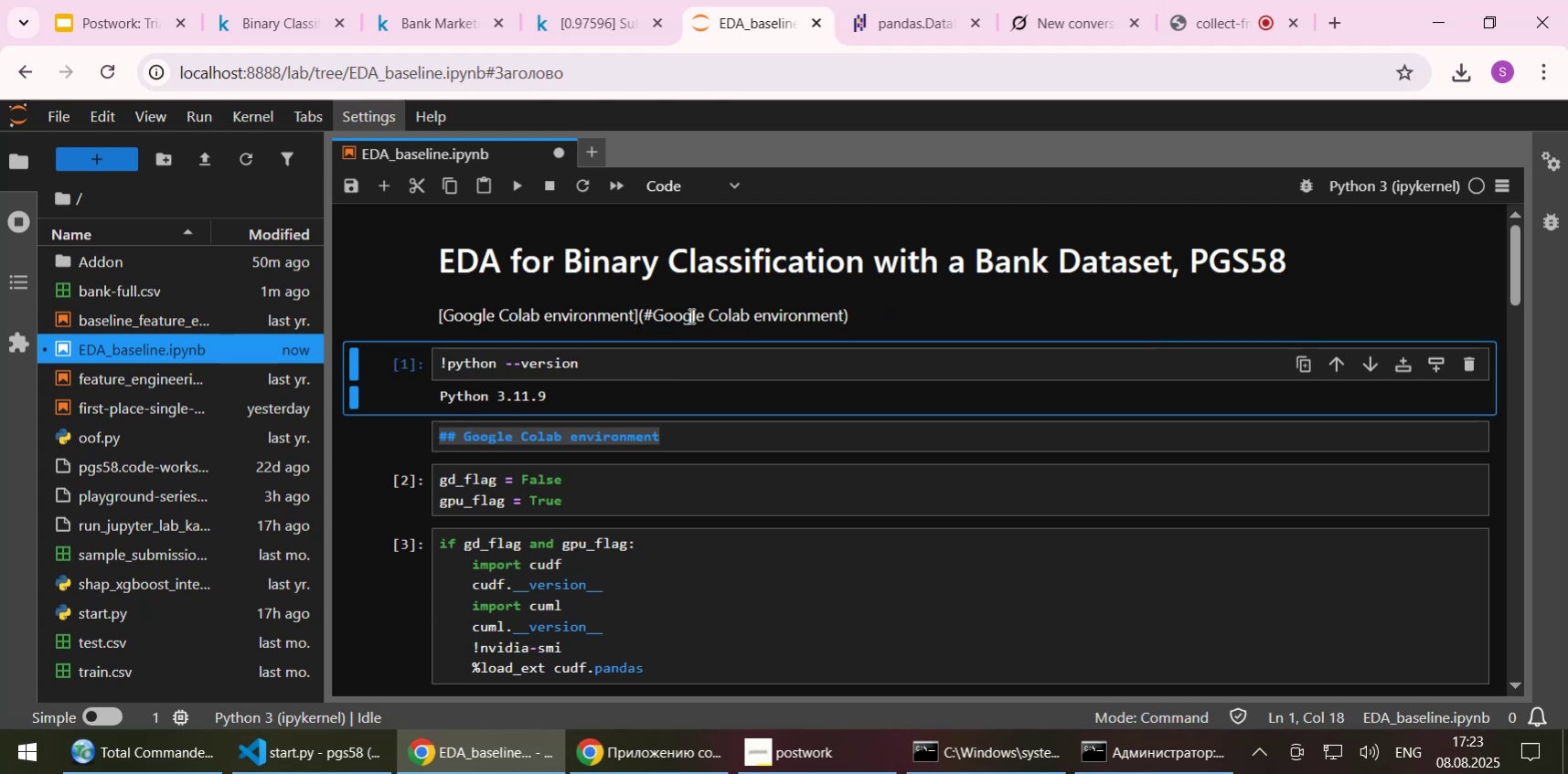 
double_click([689, 315])
 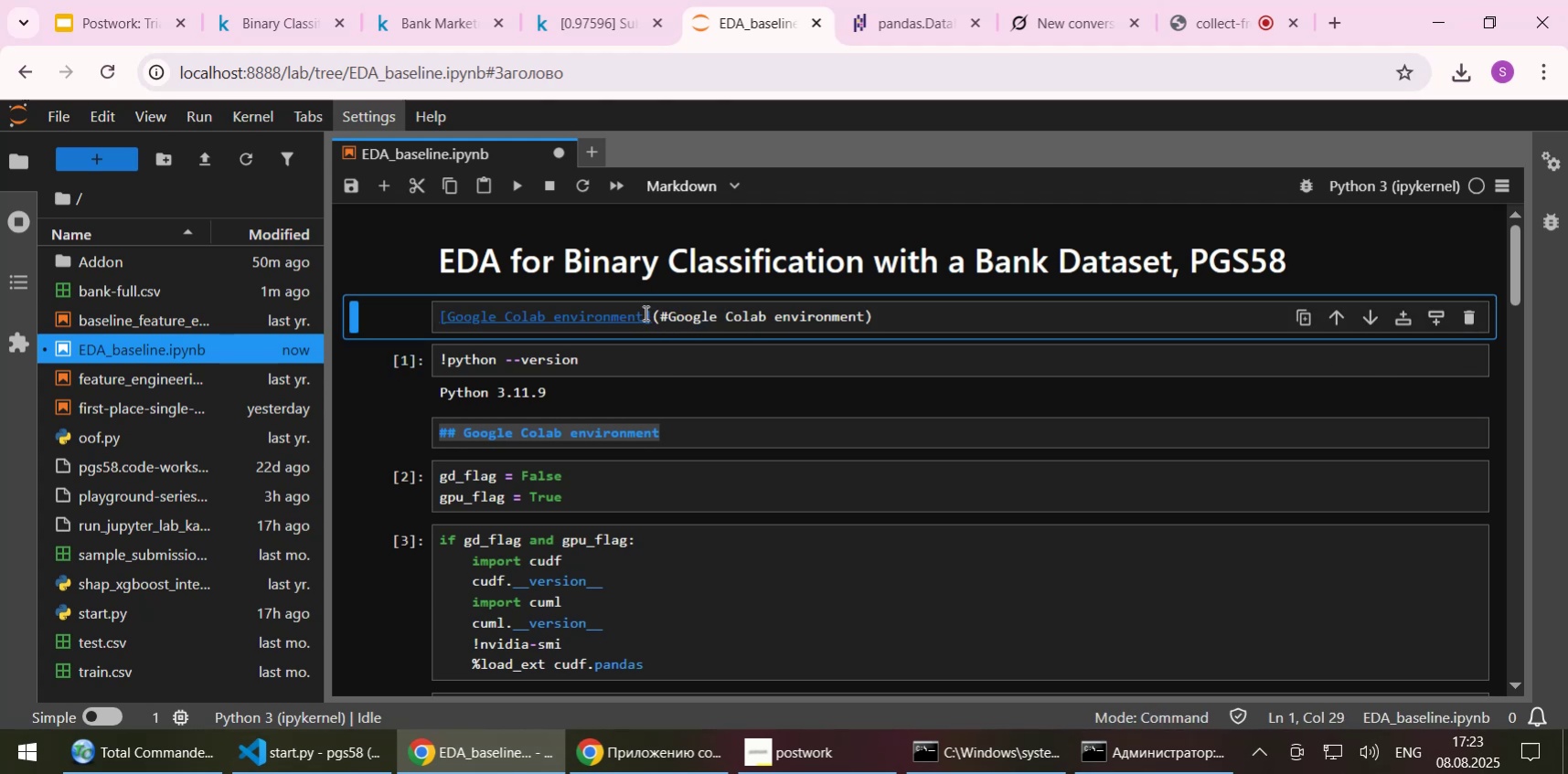 
left_click([600, 309])
 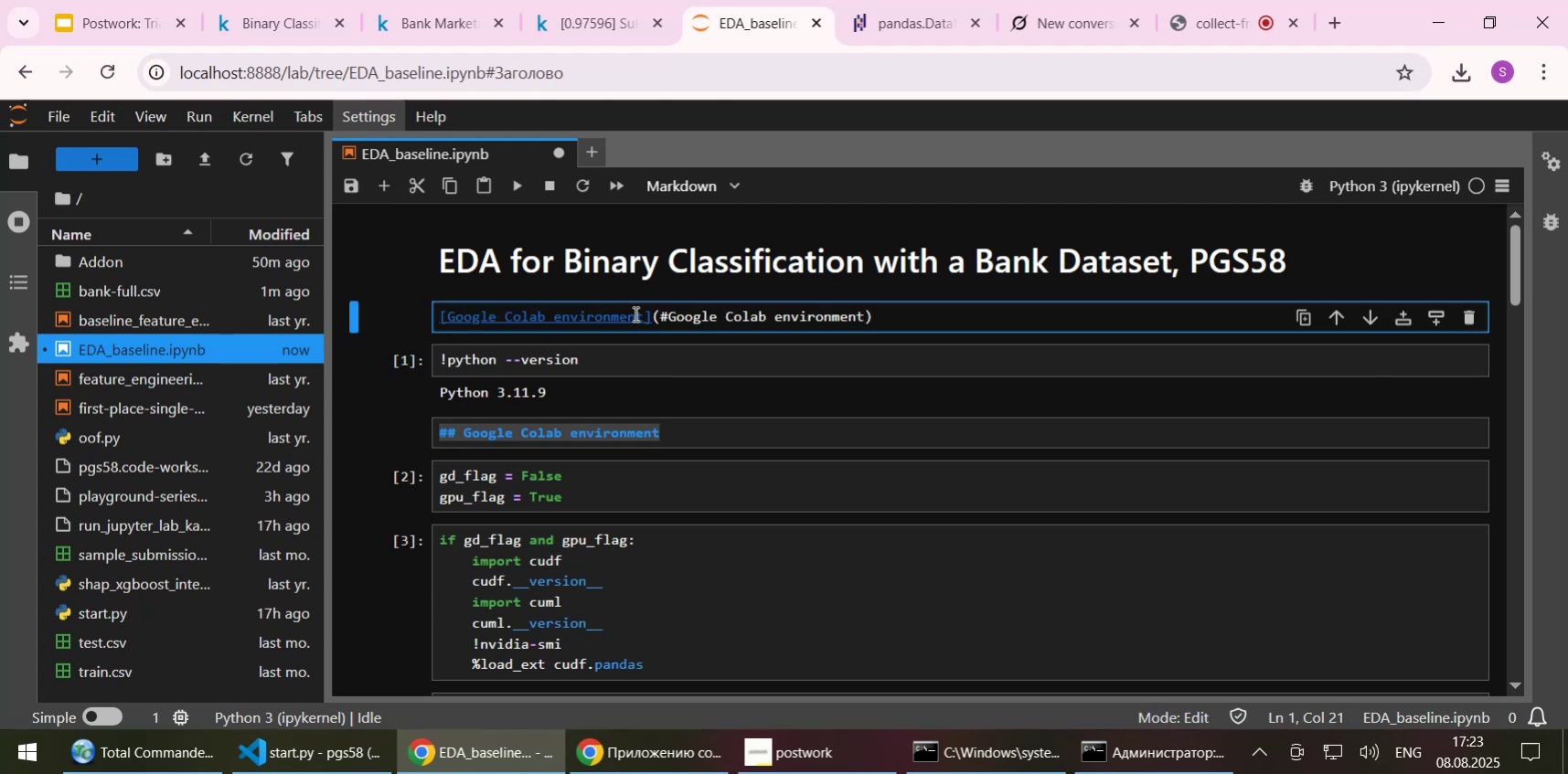 
left_click_drag(start_coordinate=[635, 313], to_coordinate=[433, 310])
 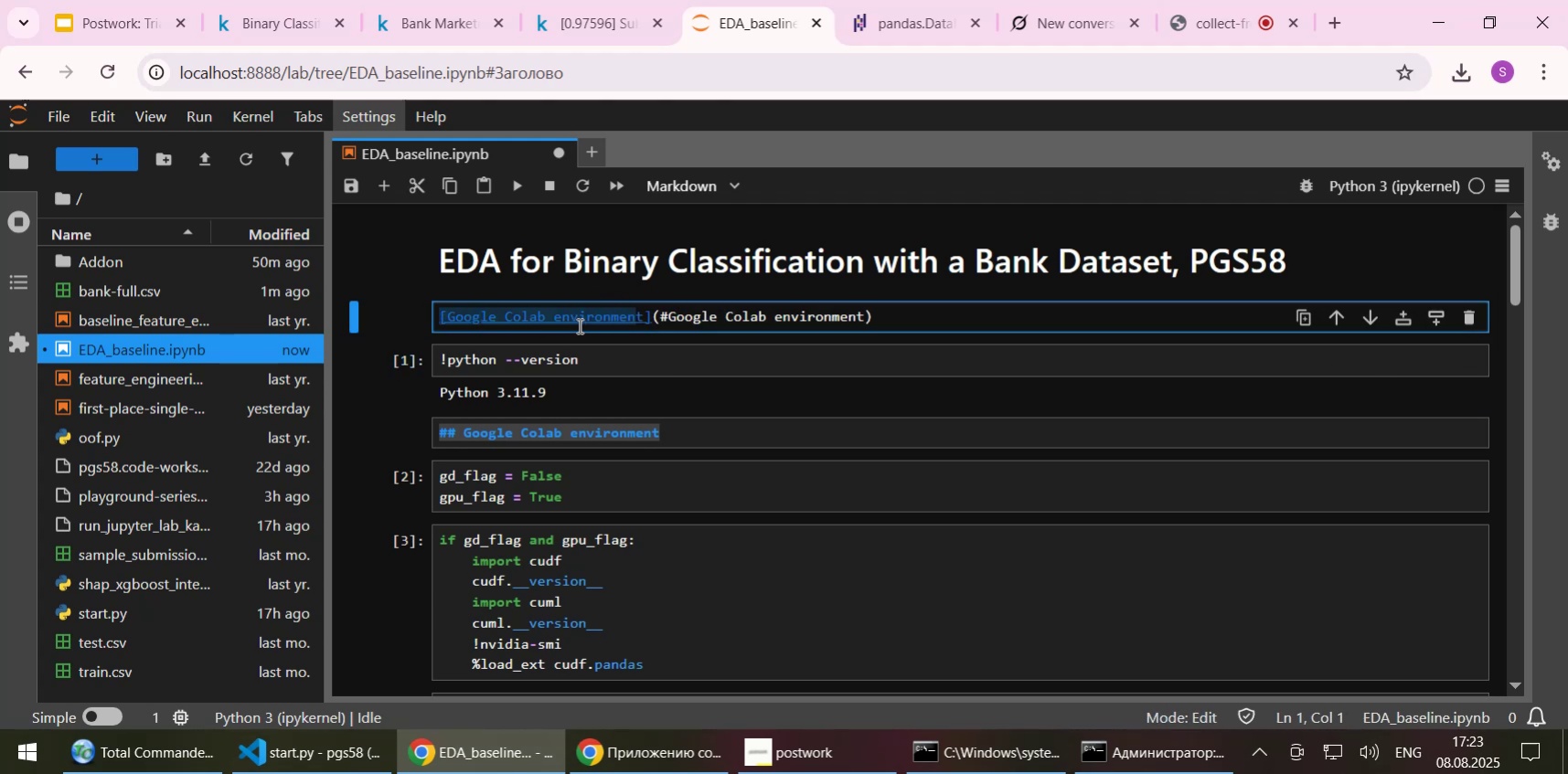 
left_click([578, 325])
 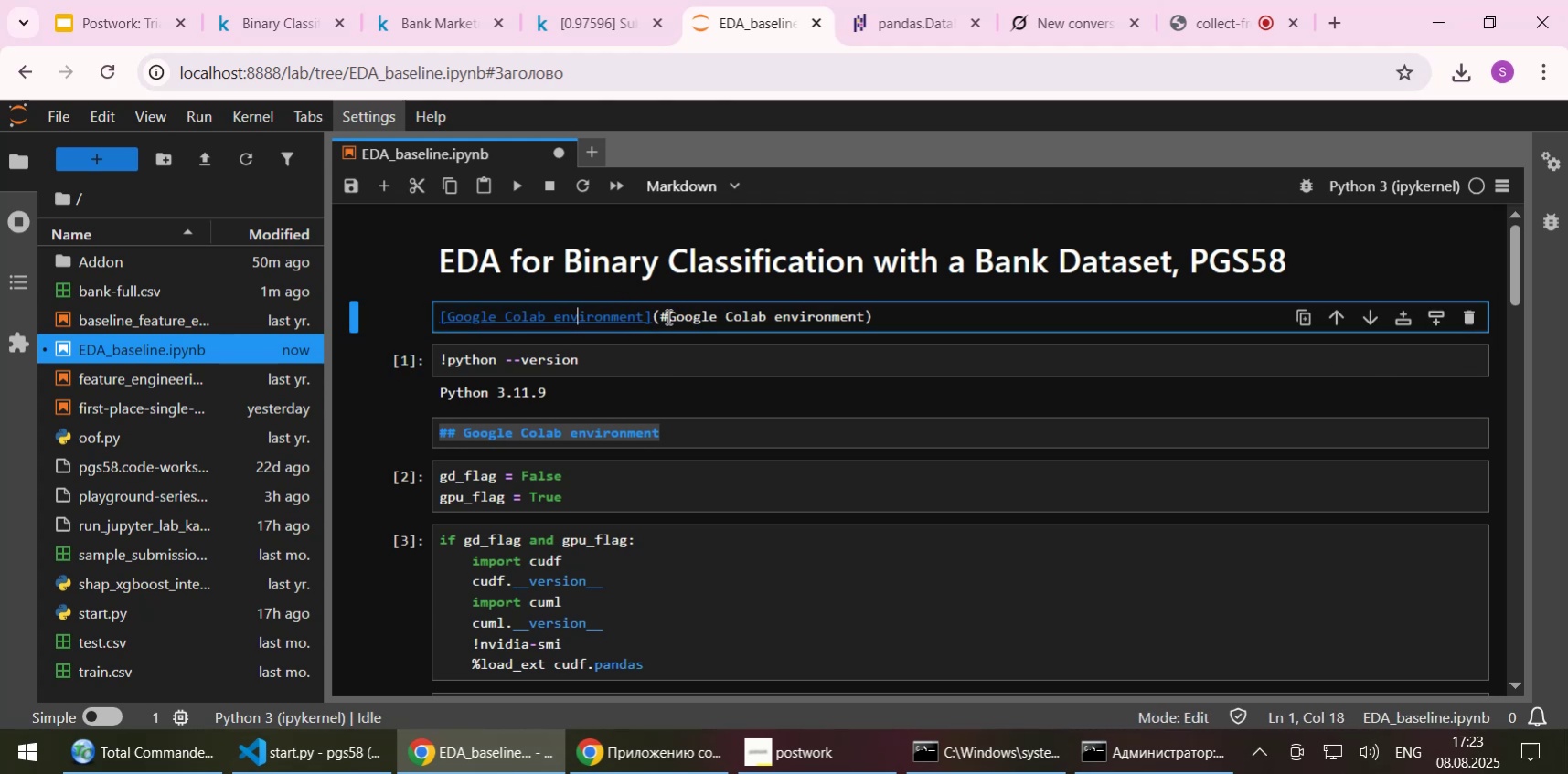 
left_click_drag(start_coordinate=[661, 312], to_coordinate=[861, 313])
 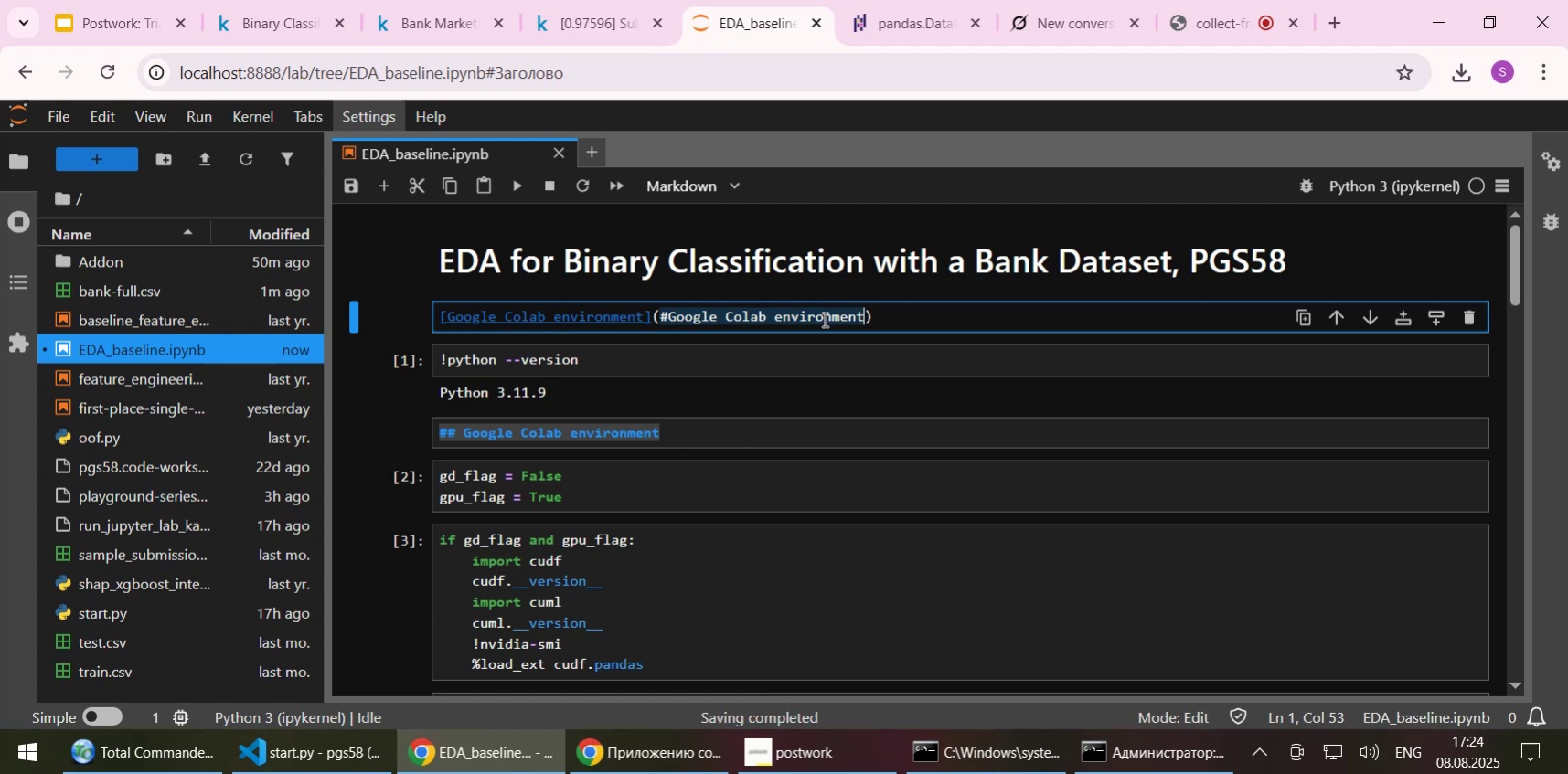 
double_click([823, 319])
 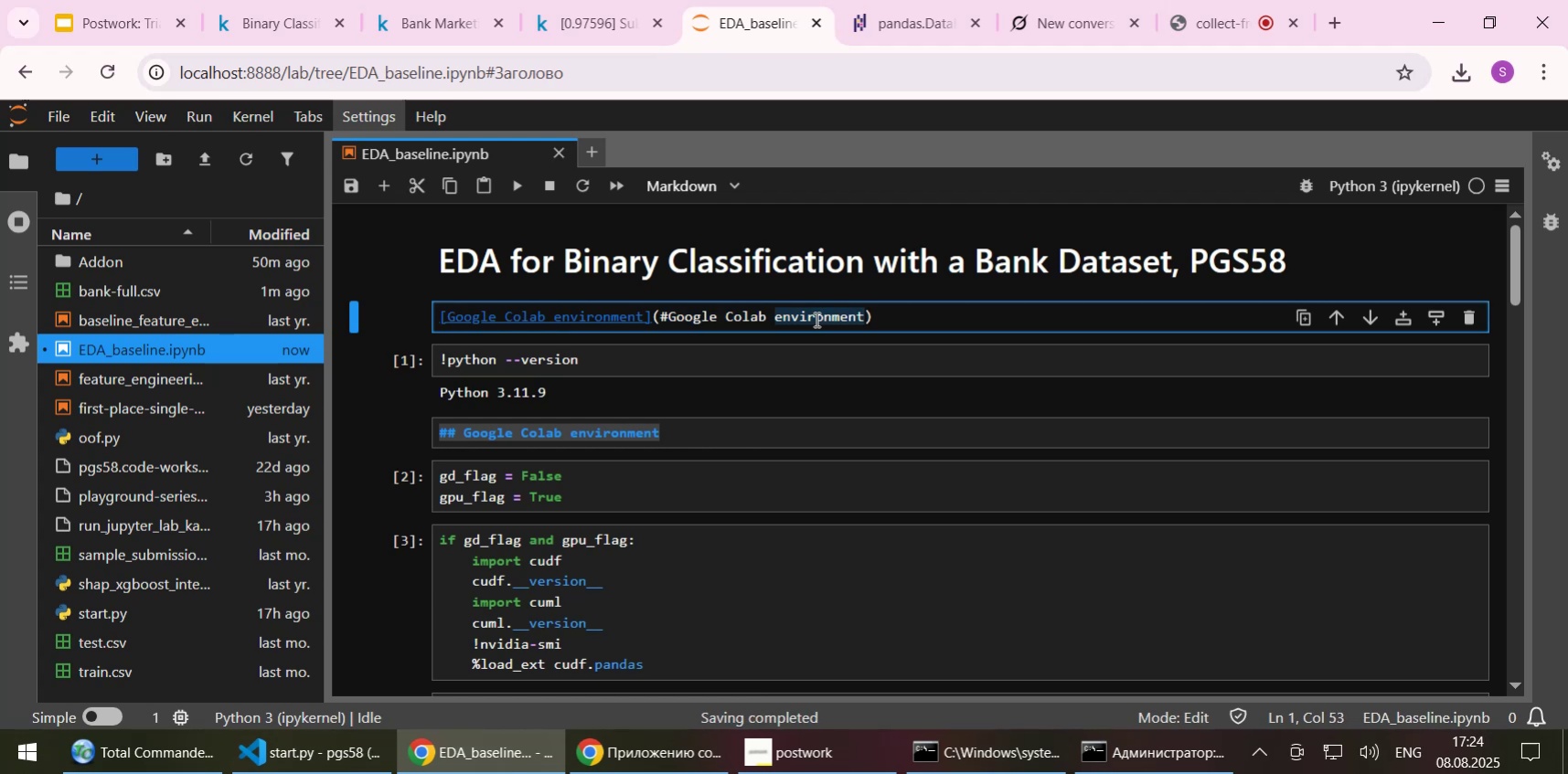 
left_click([815, 319])
 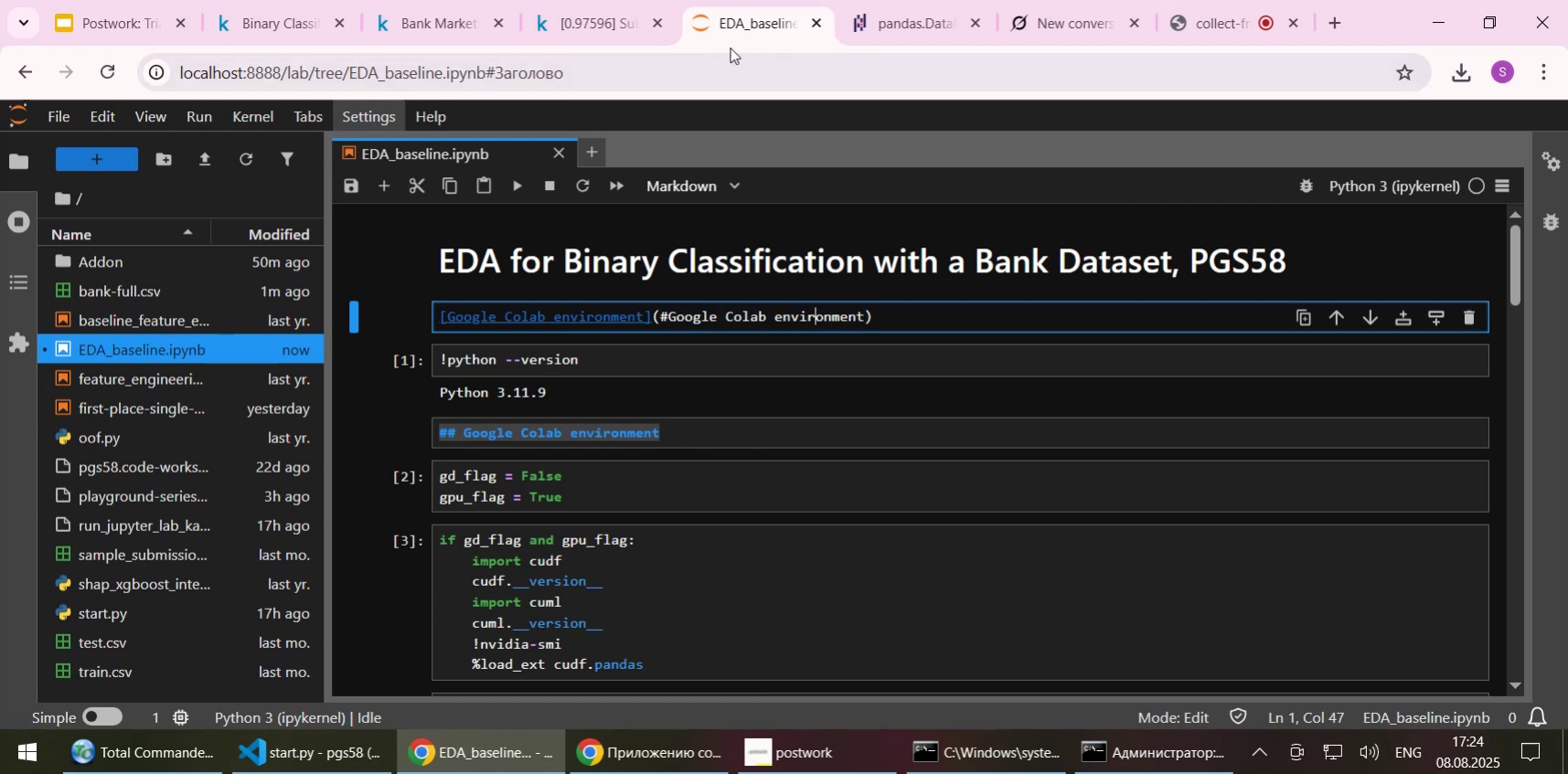 
left_click([1044, 25])
 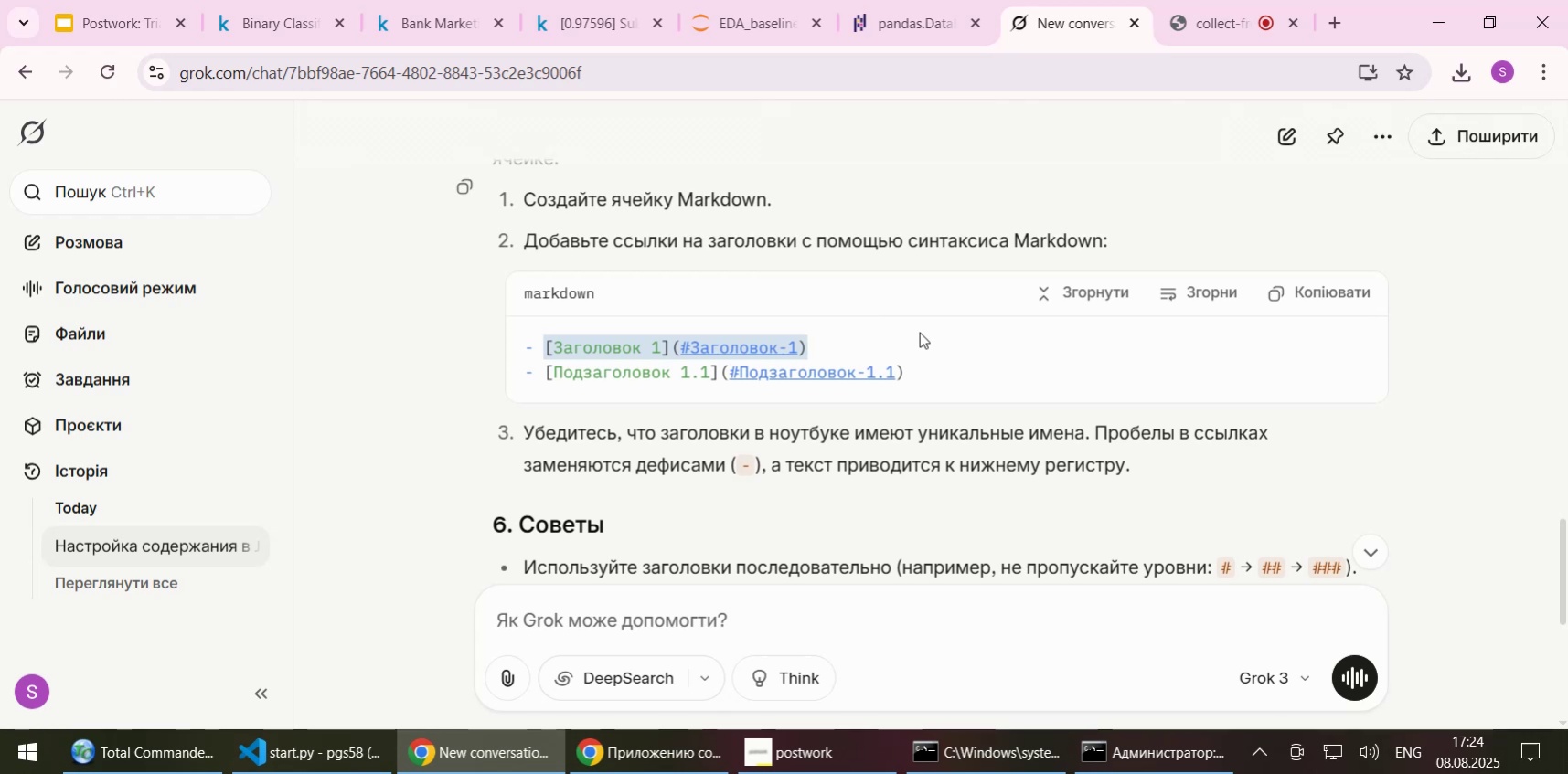 
wait(19.95)
 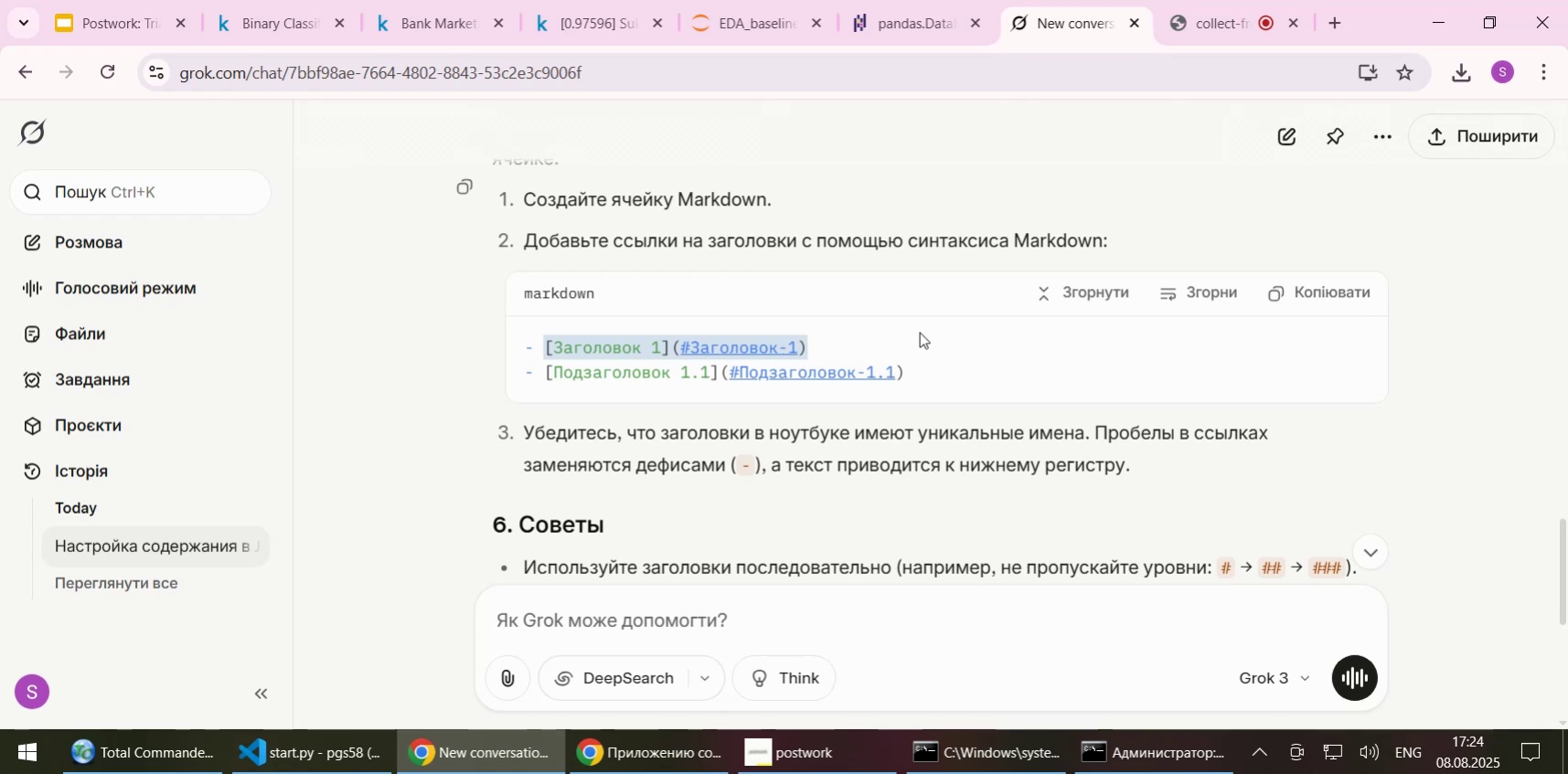 
left_click([706, 23])
 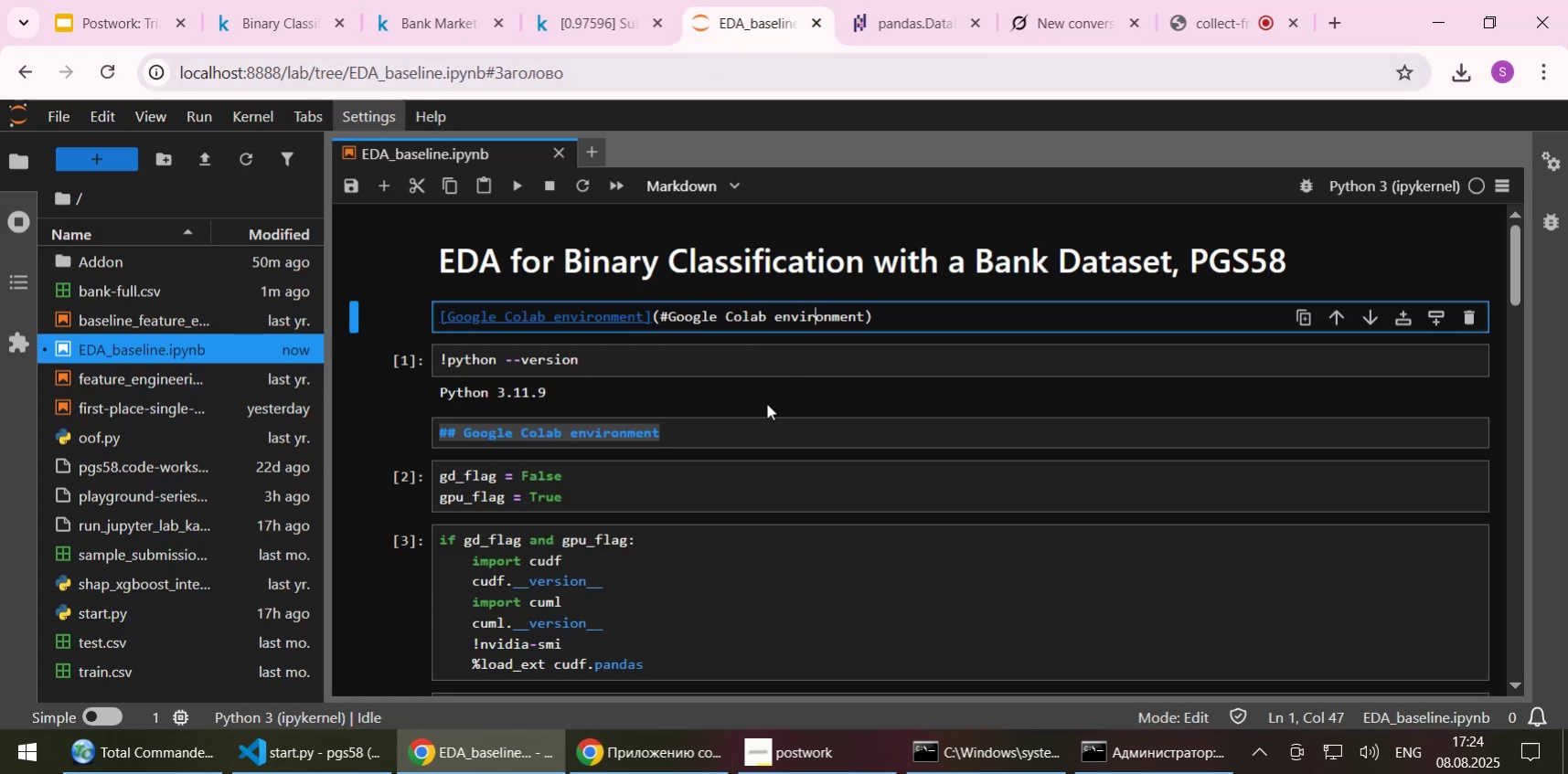 
hold_key(key=ArrowLeft, duration=0.86)
 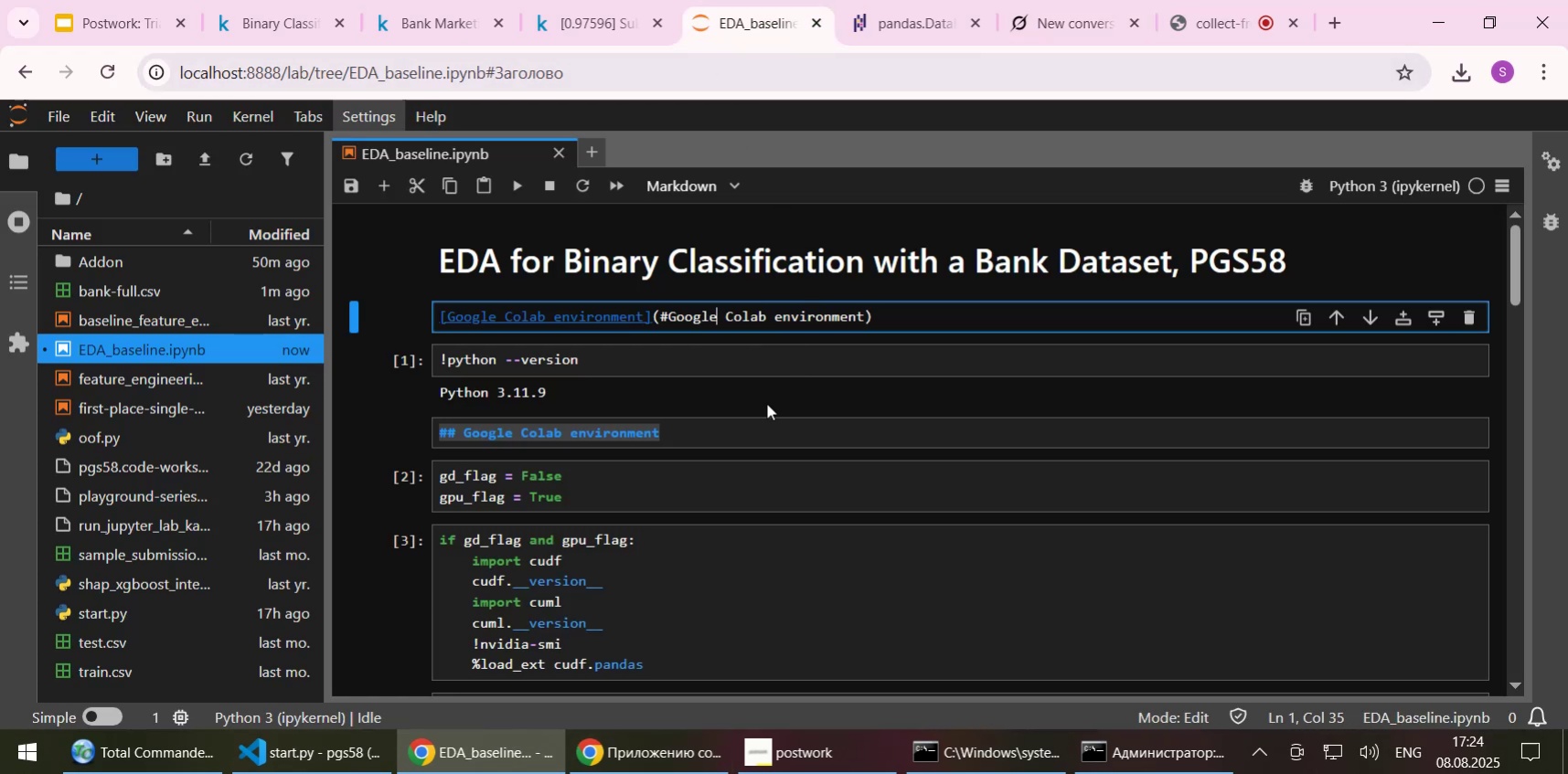 
hold_key(key=ArrowLeft, duration=1.33)
 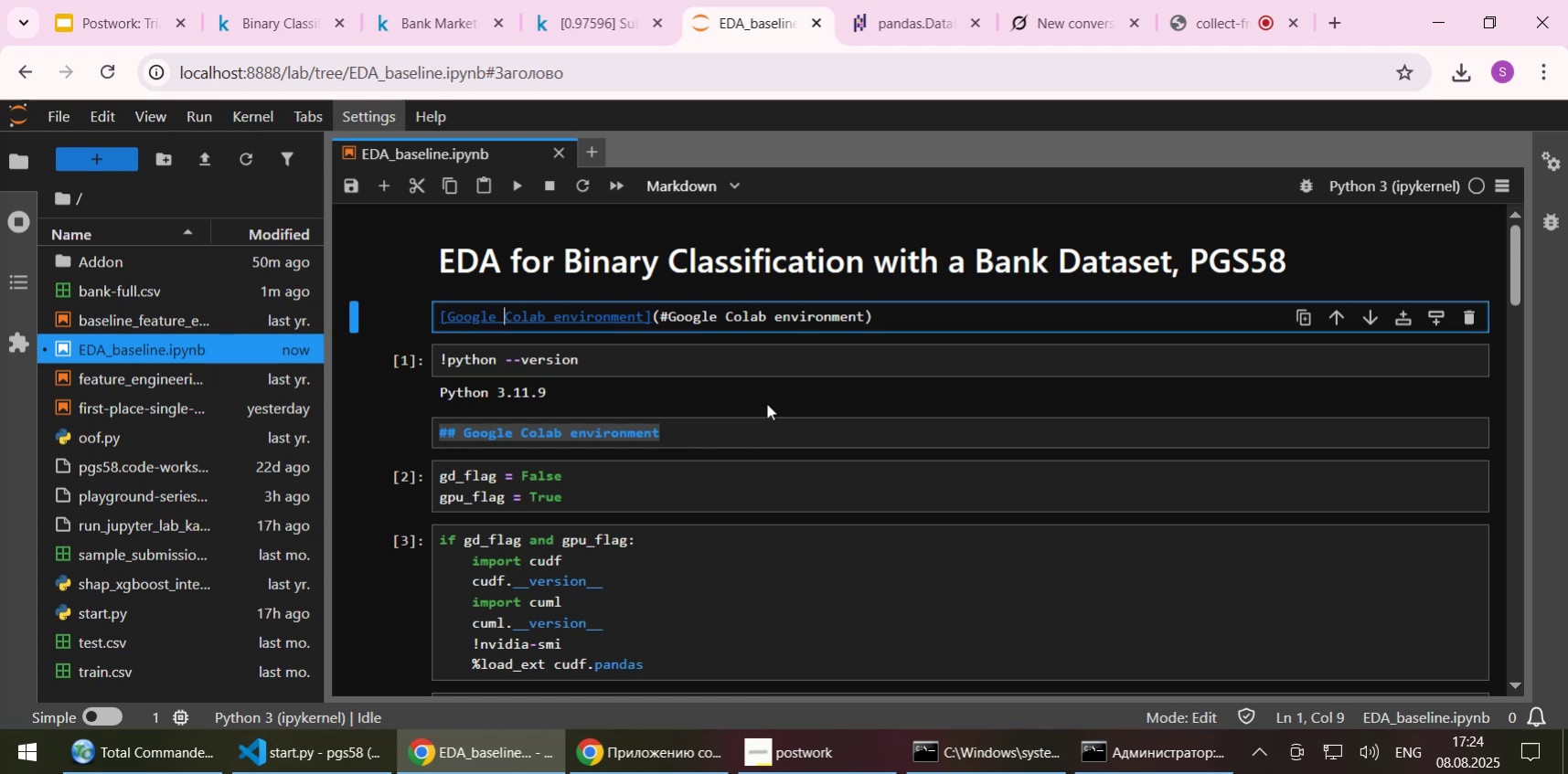 
hold_key(key=ArrowRight, duration=1.27)
 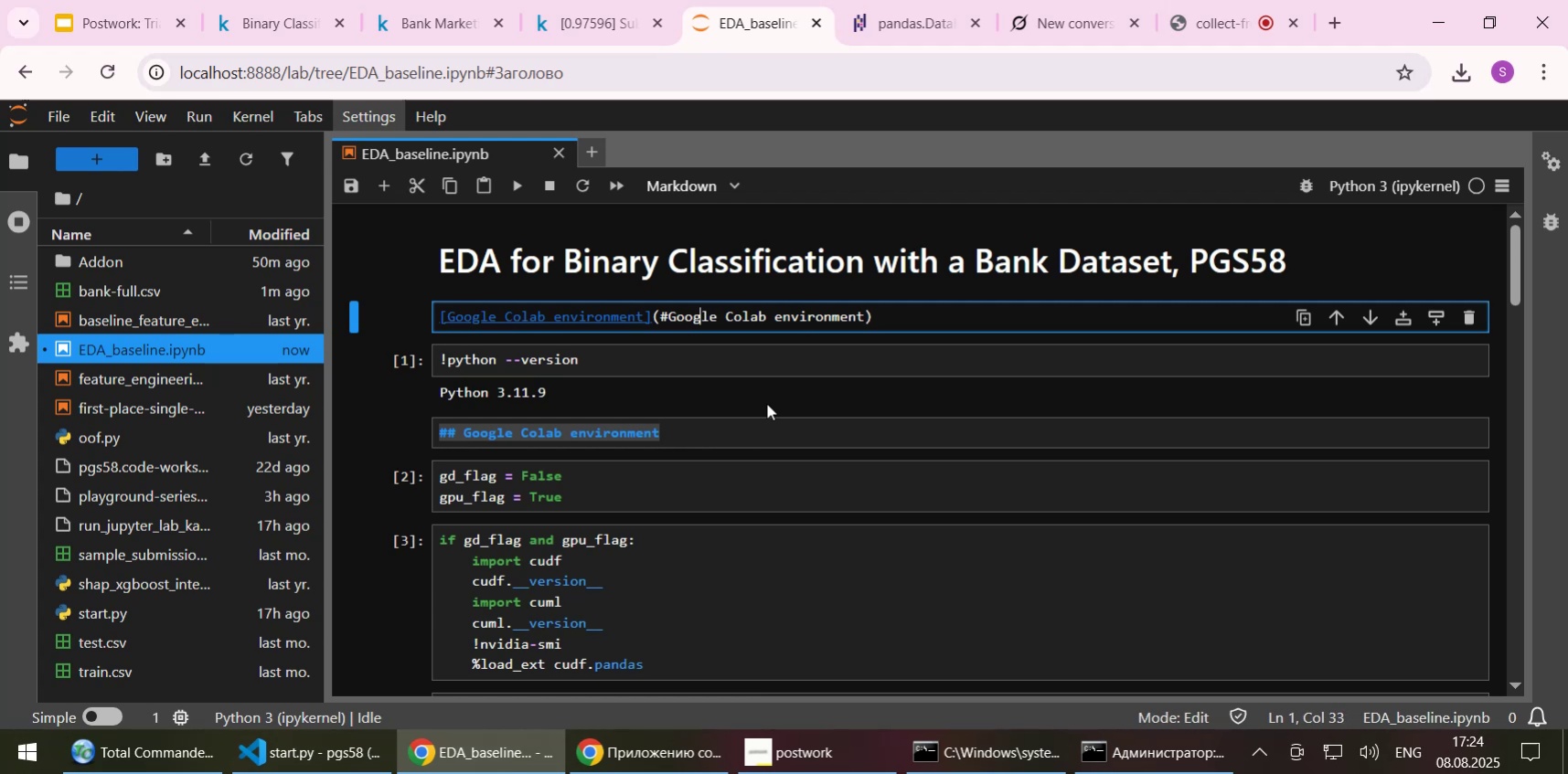 
key(ArrowRight)
 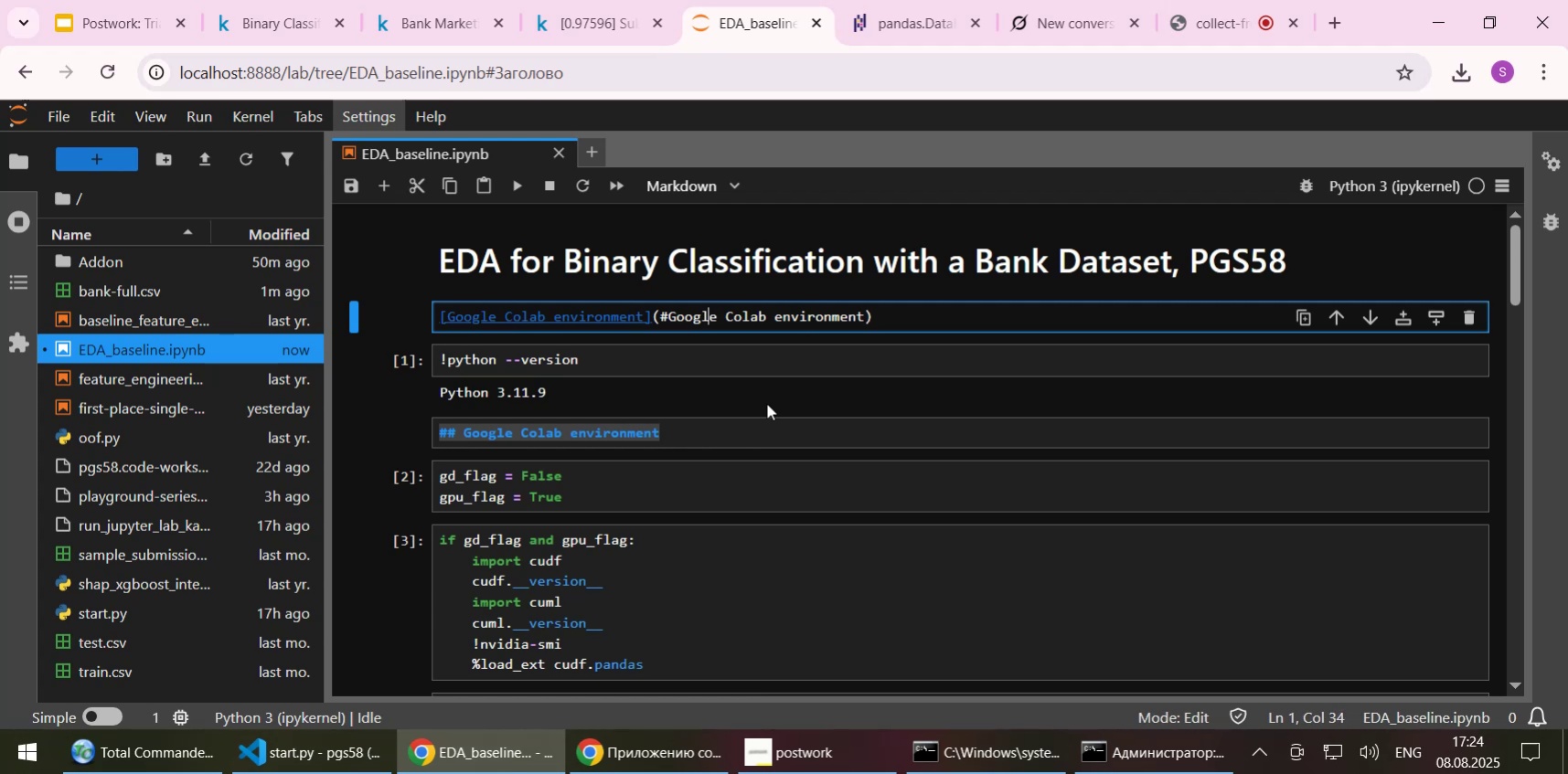 
key(ArrowRight)
 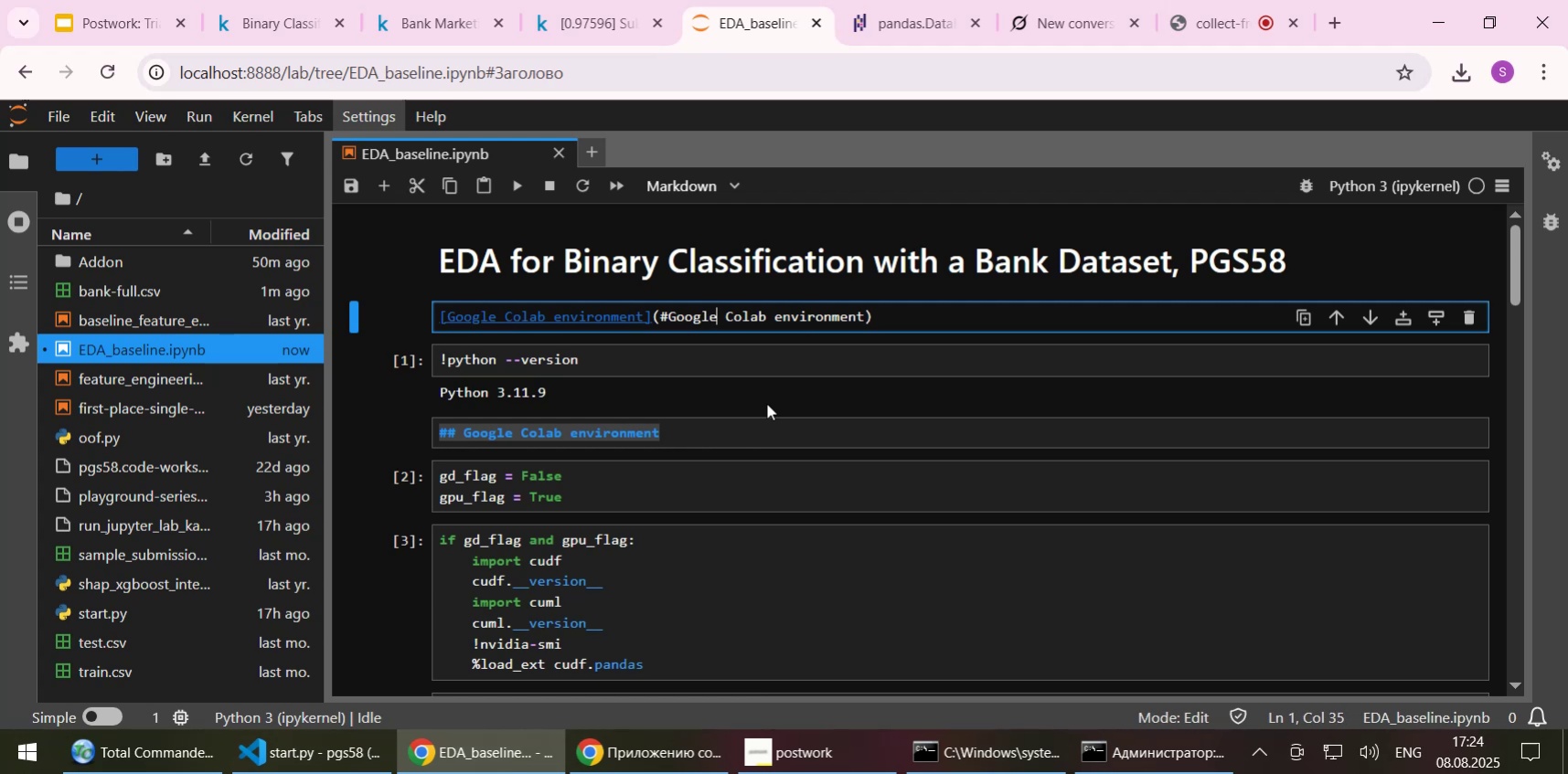 
key(Delete)
 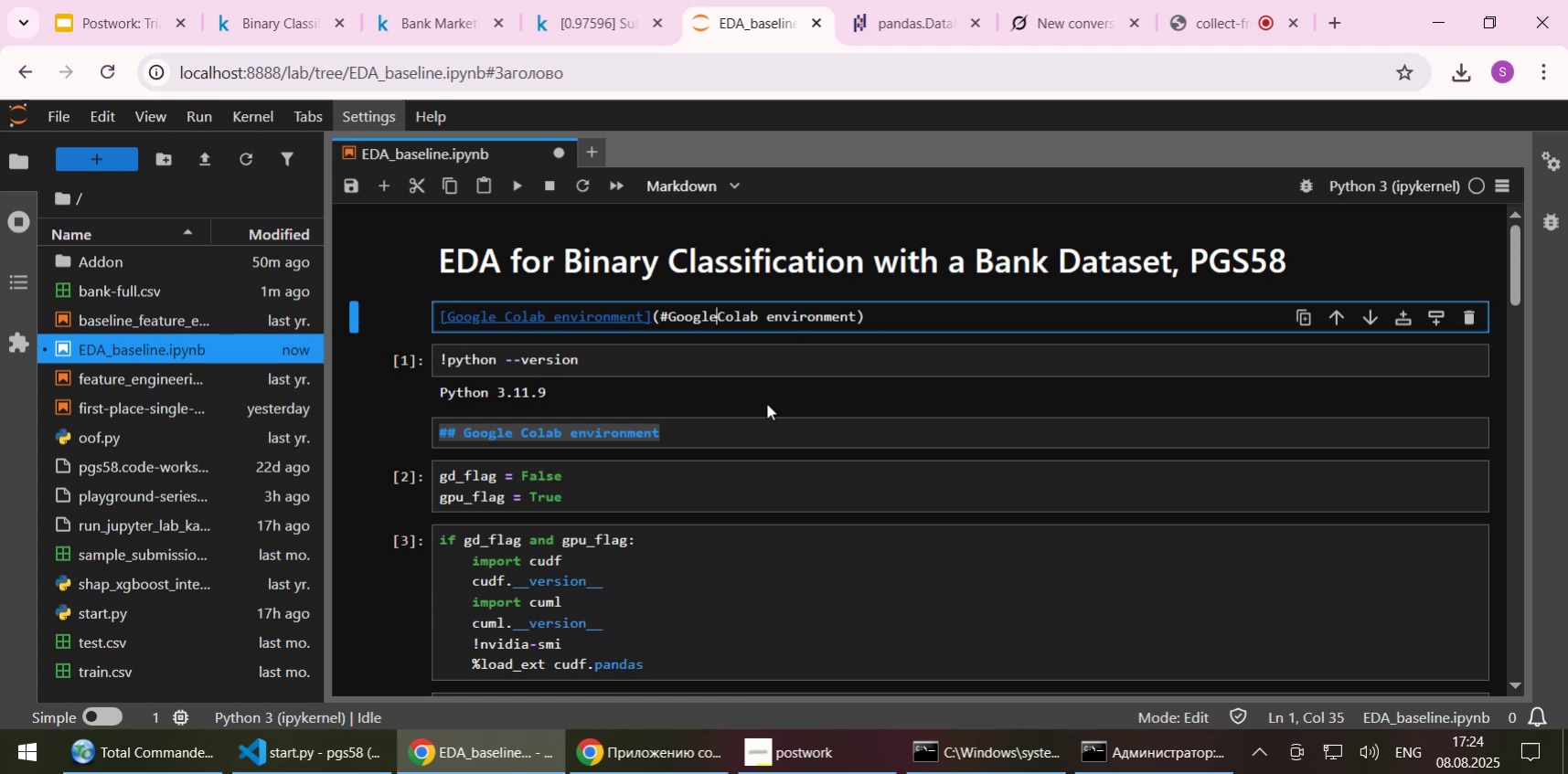 
key(Minus)
 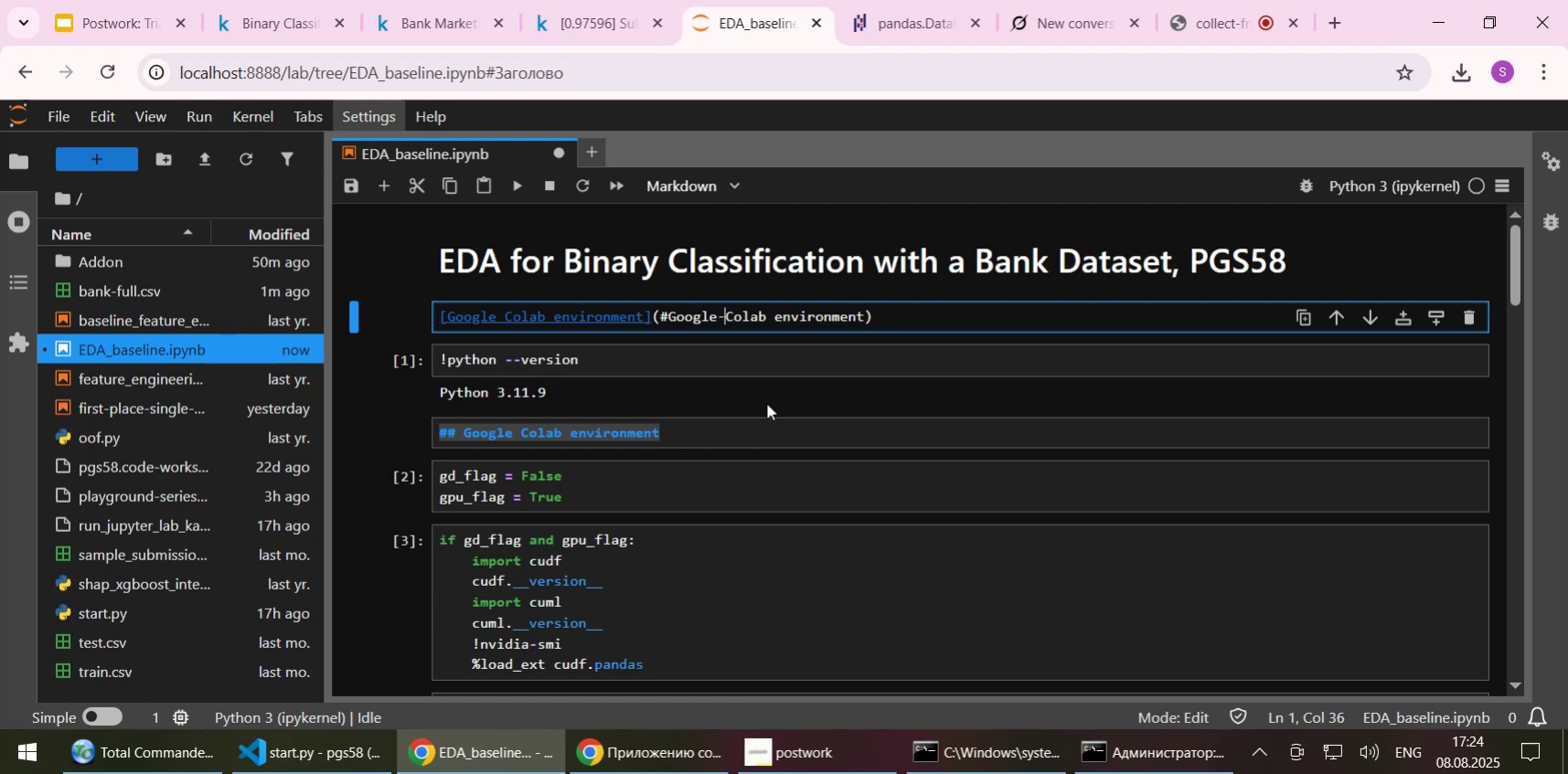 
key(ArrowRight)
 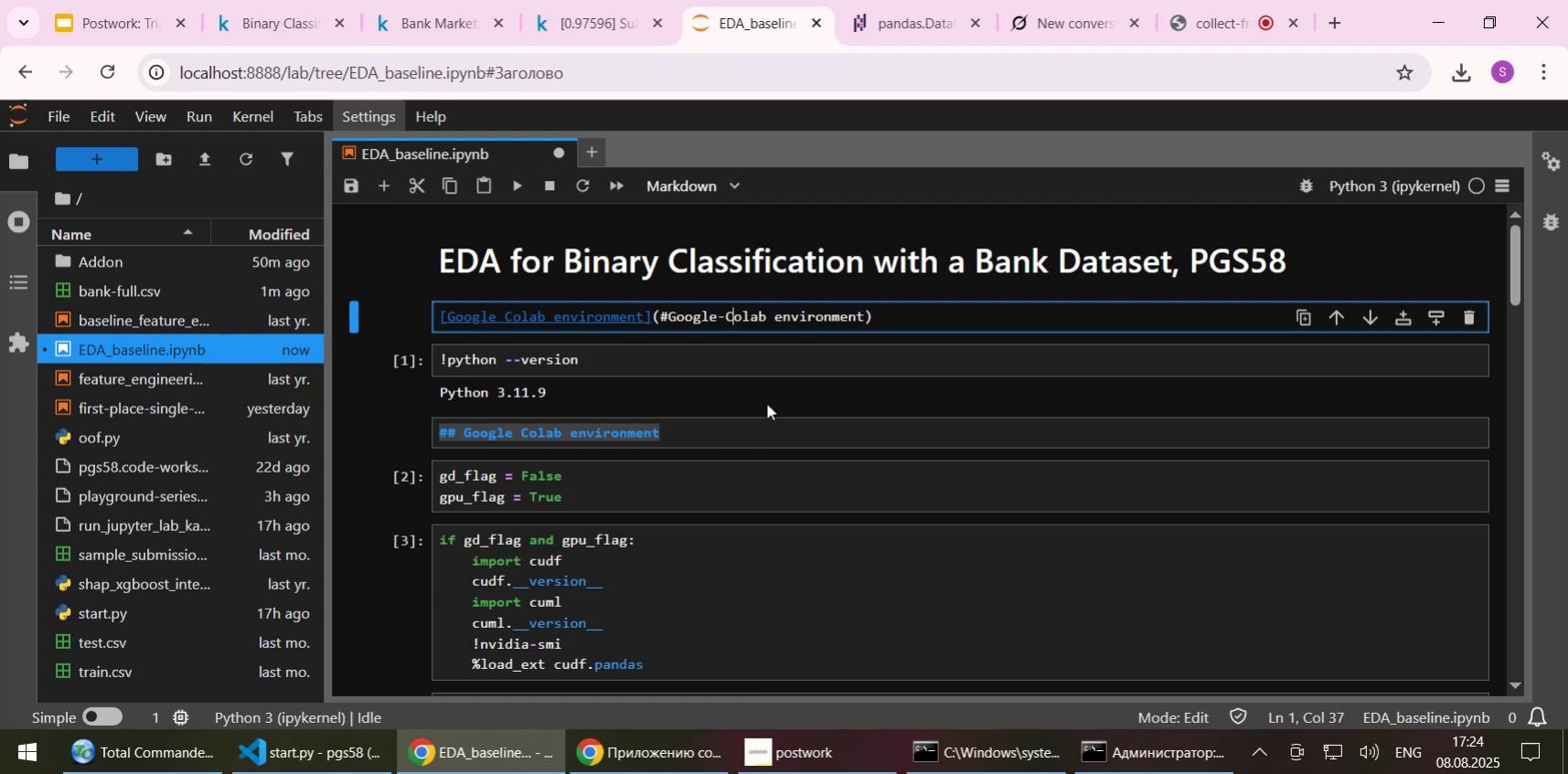 
key(ArrowRight)
 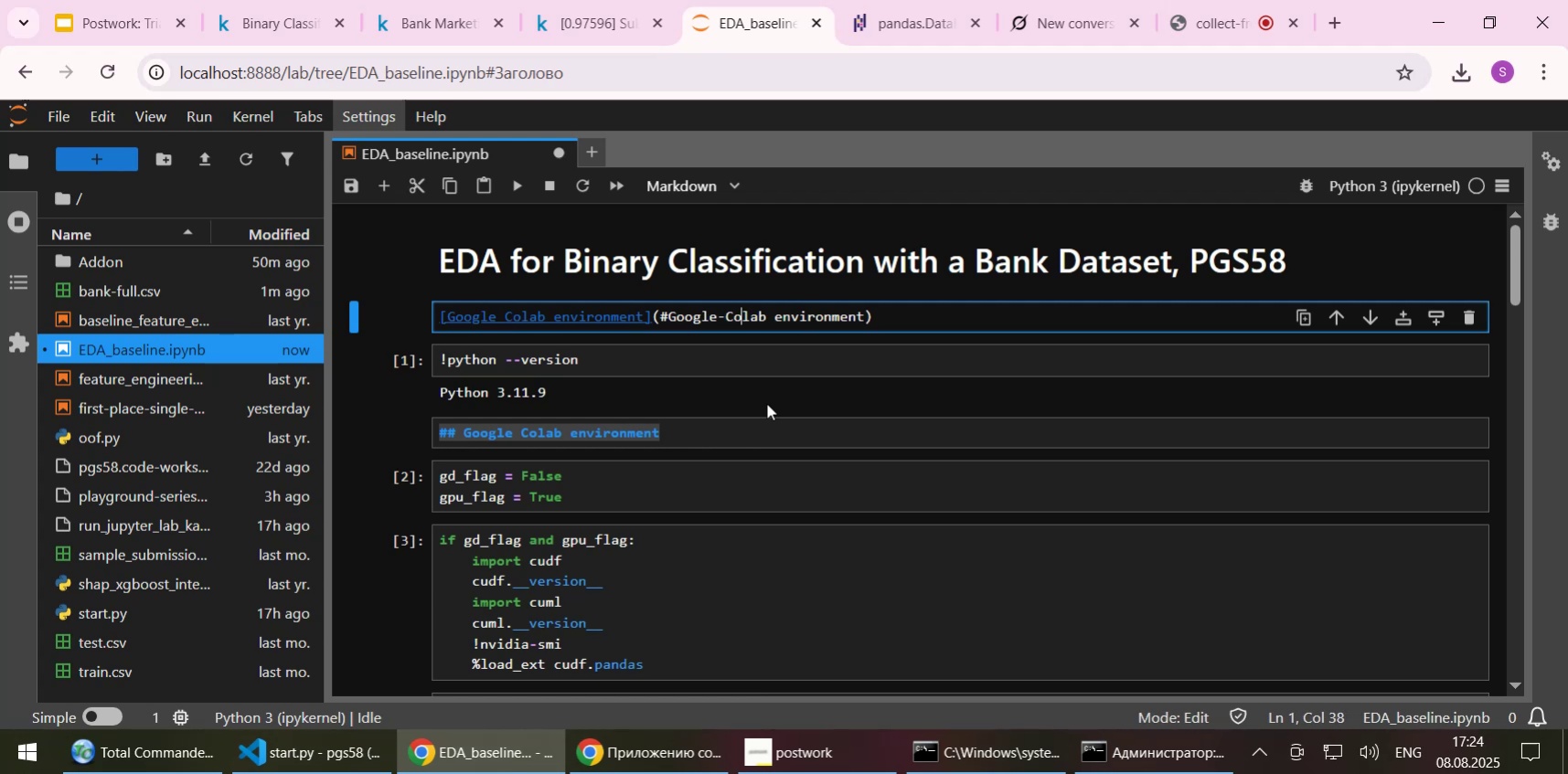 
key(ArrowRight)
 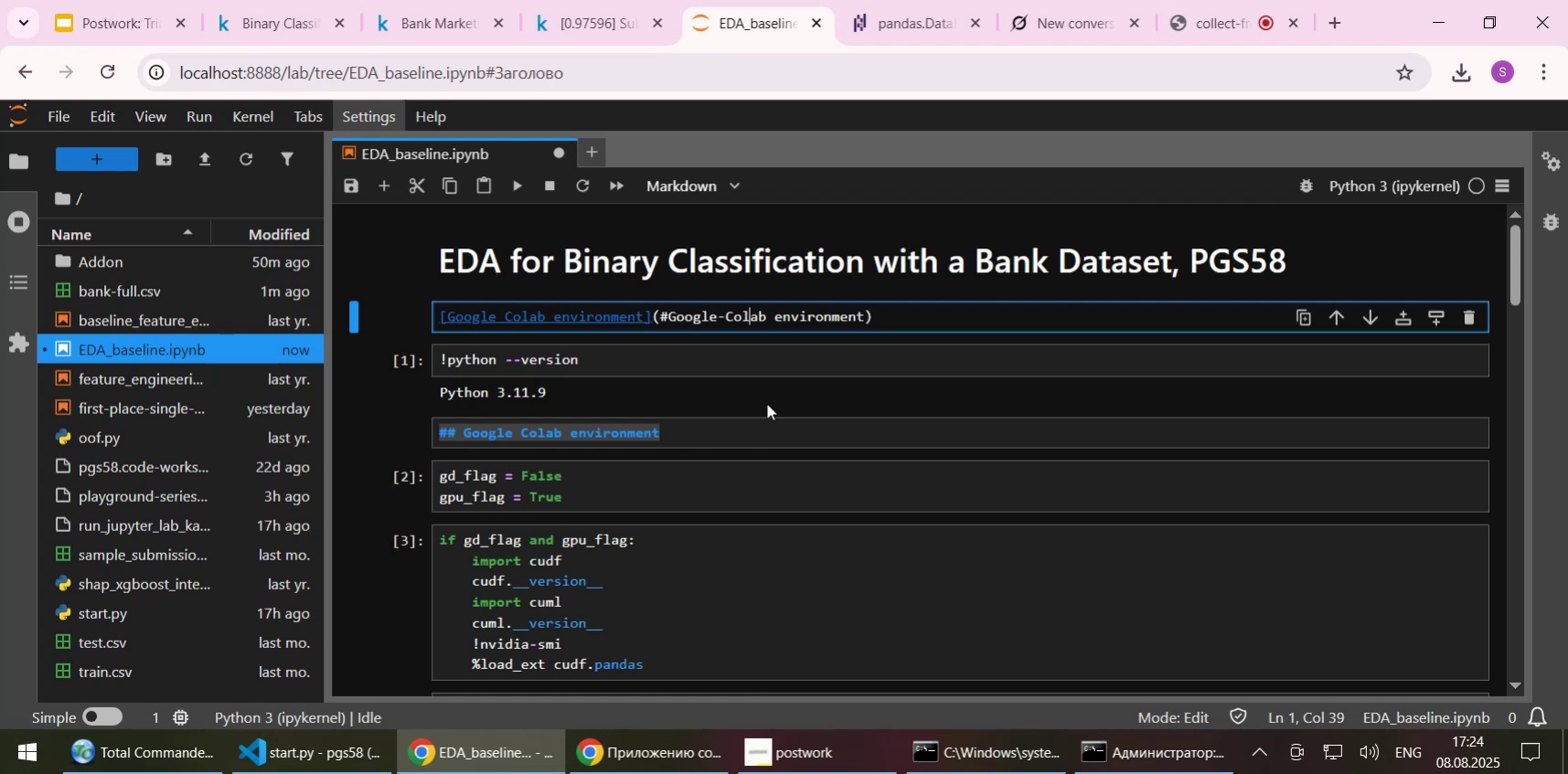 
key(ArrowRight)
 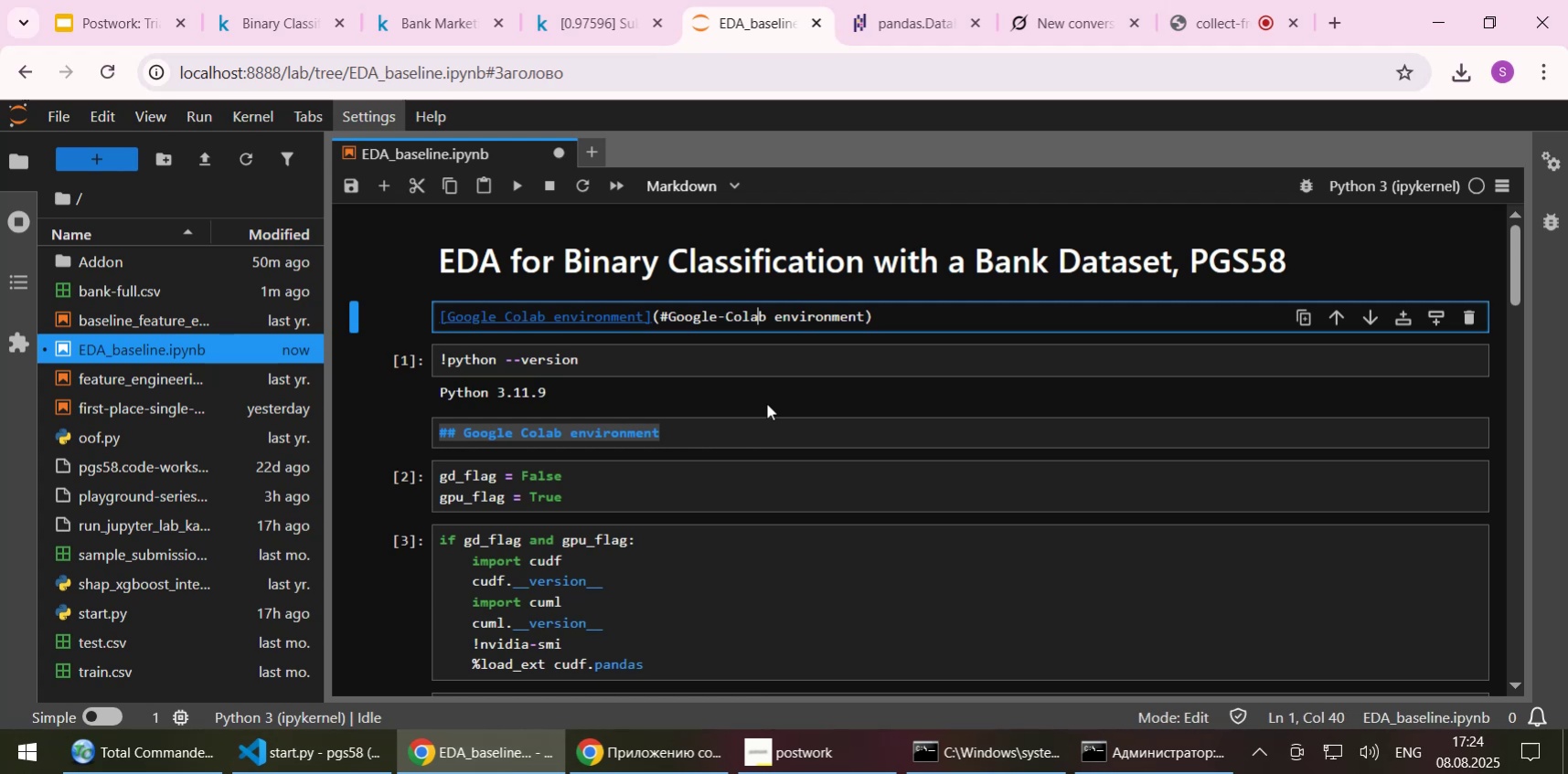 
key(ArrowRight)
 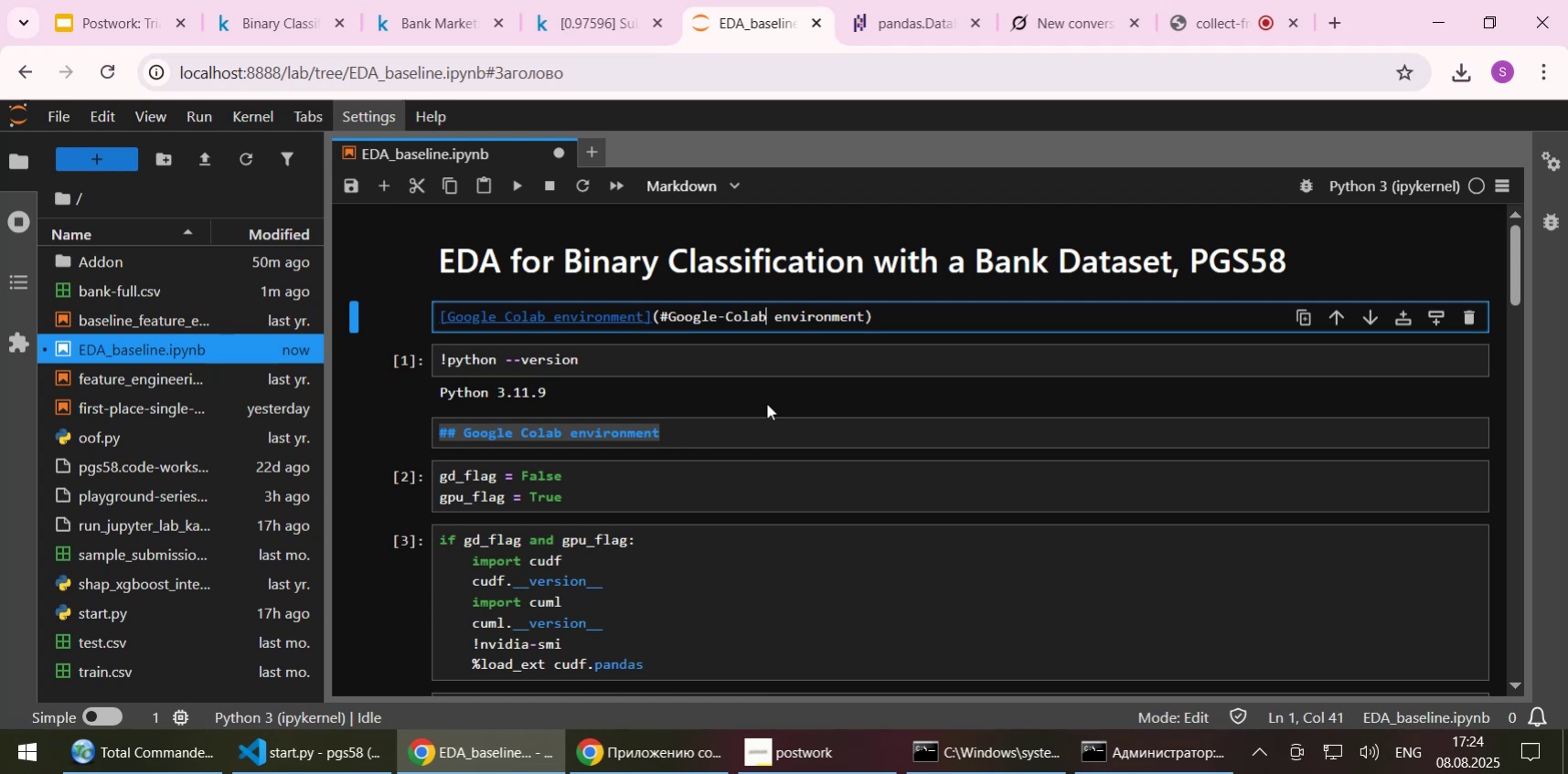 
key(Delete)
 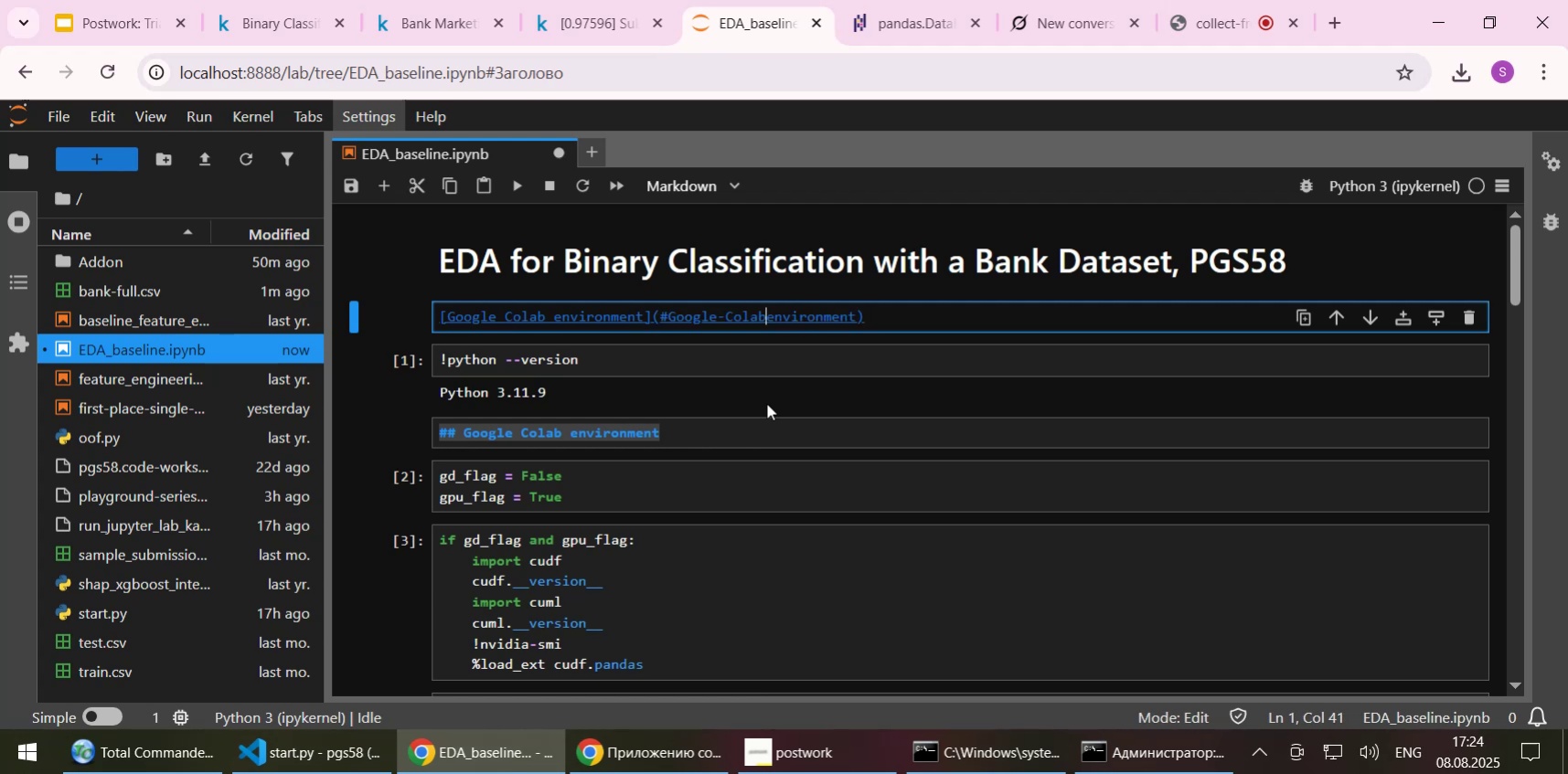 
key(Minus)
 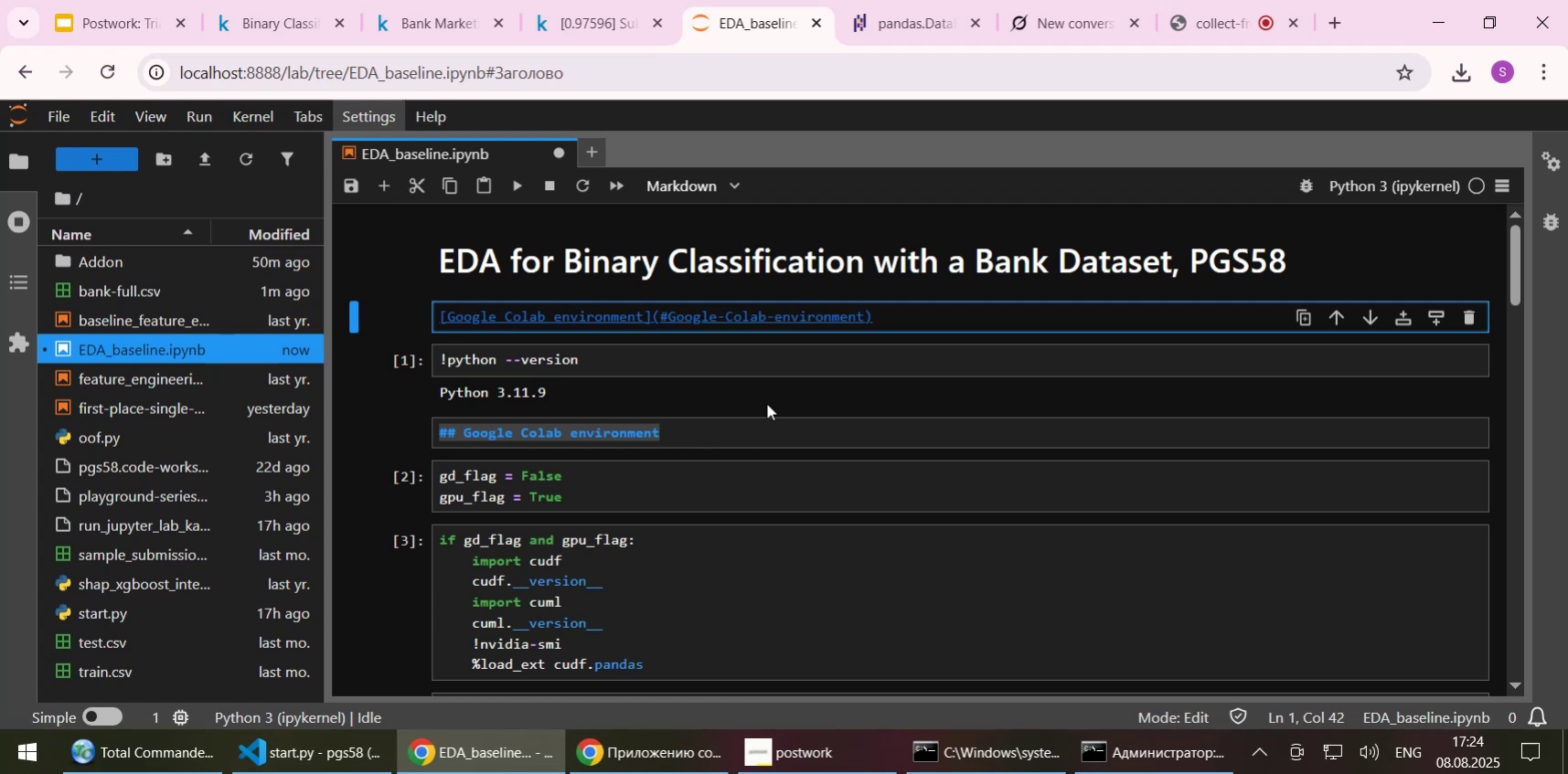 
key(Shift+ShiftLeft)
 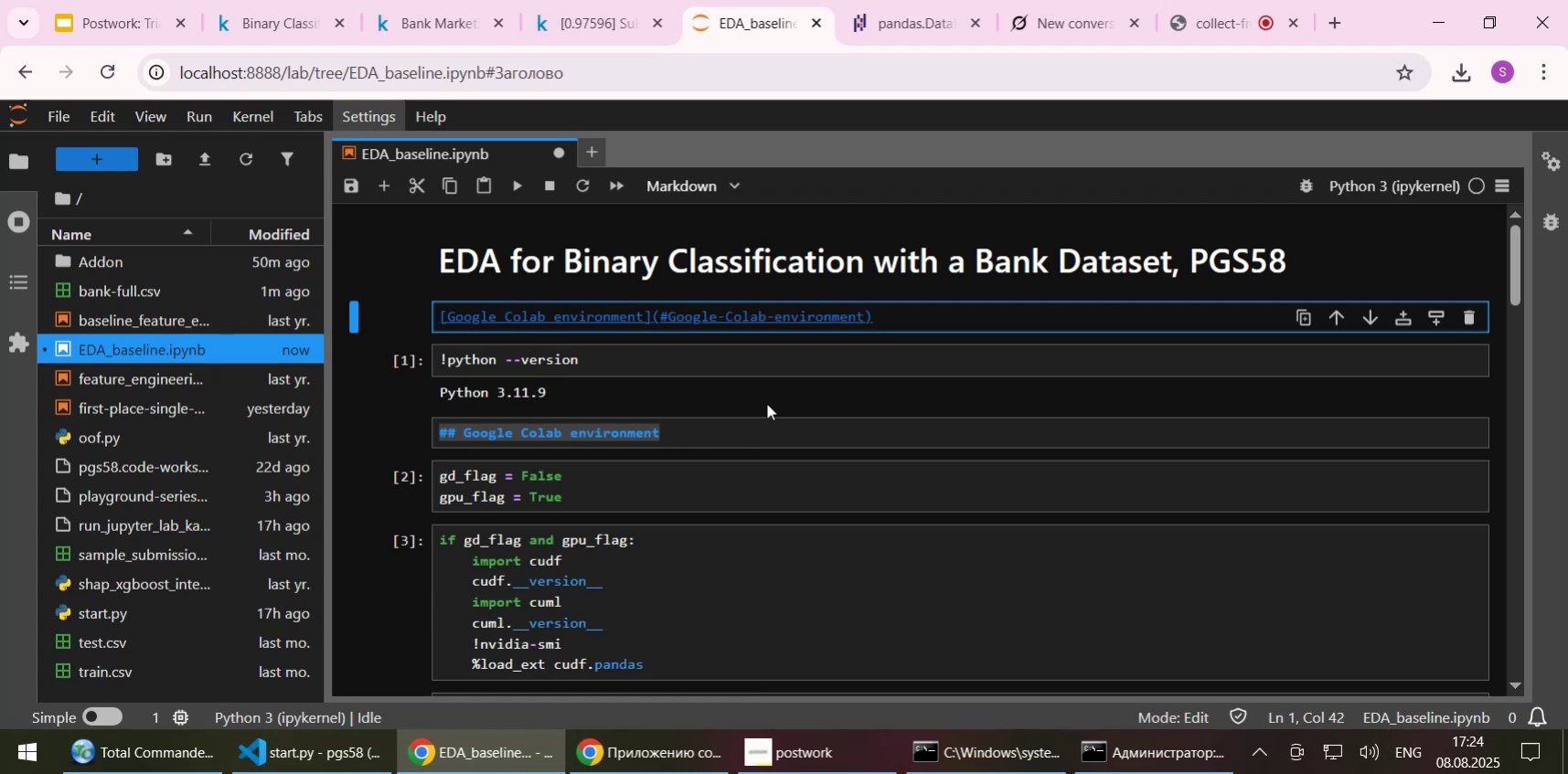 
key(Shift+Enter)
 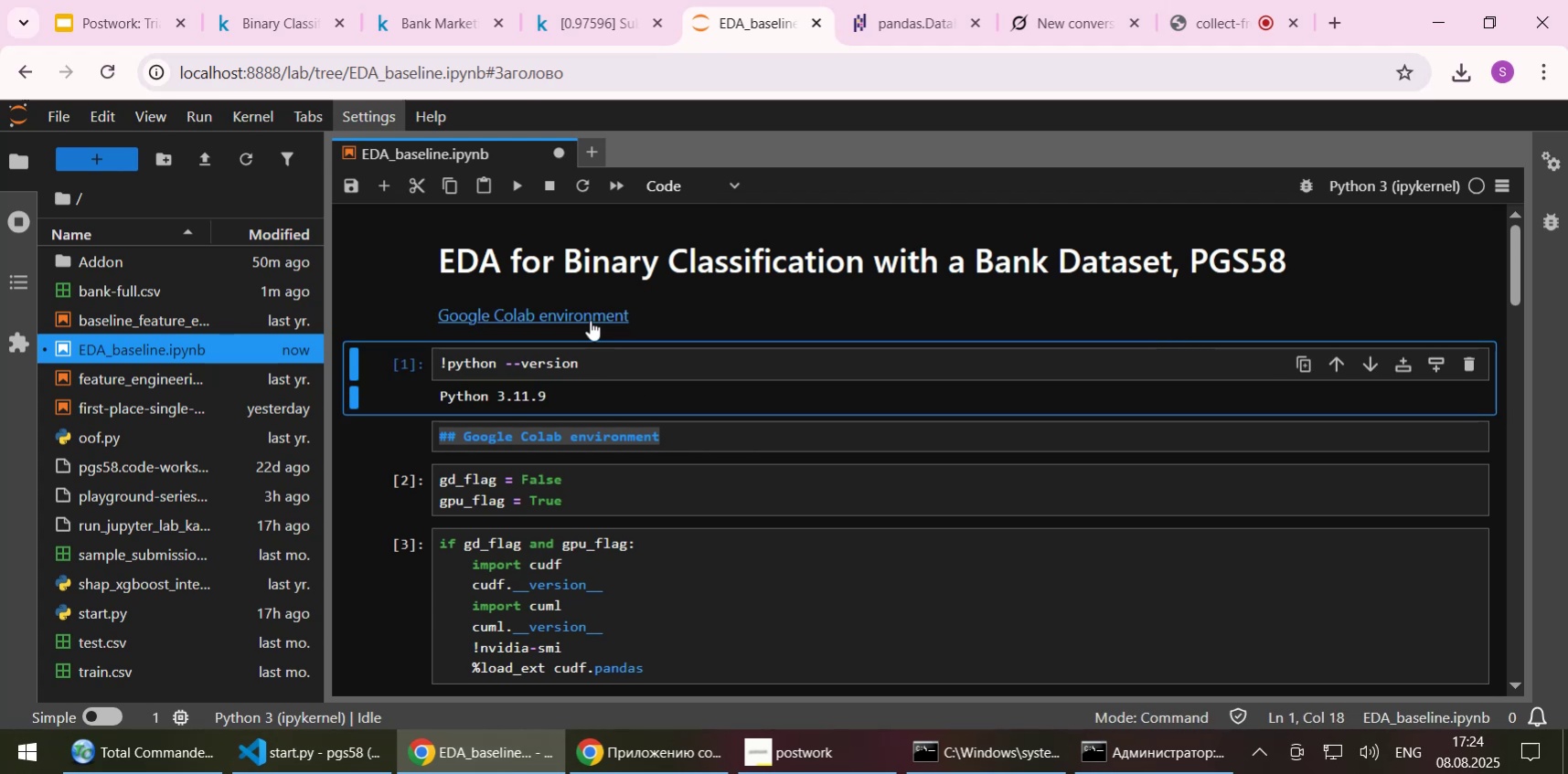 
left_click([589, 315])
 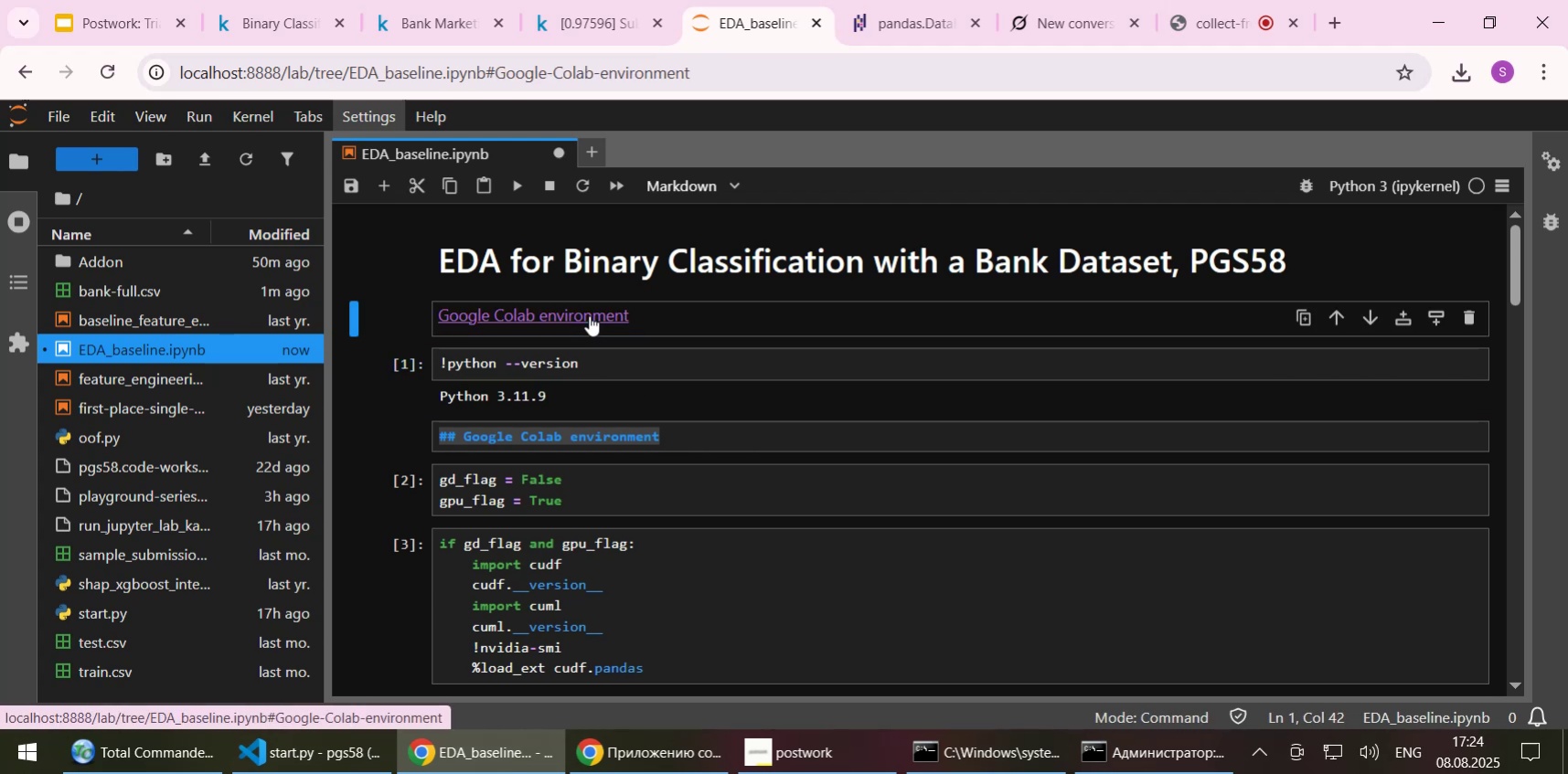 
double_click([589, 315])
 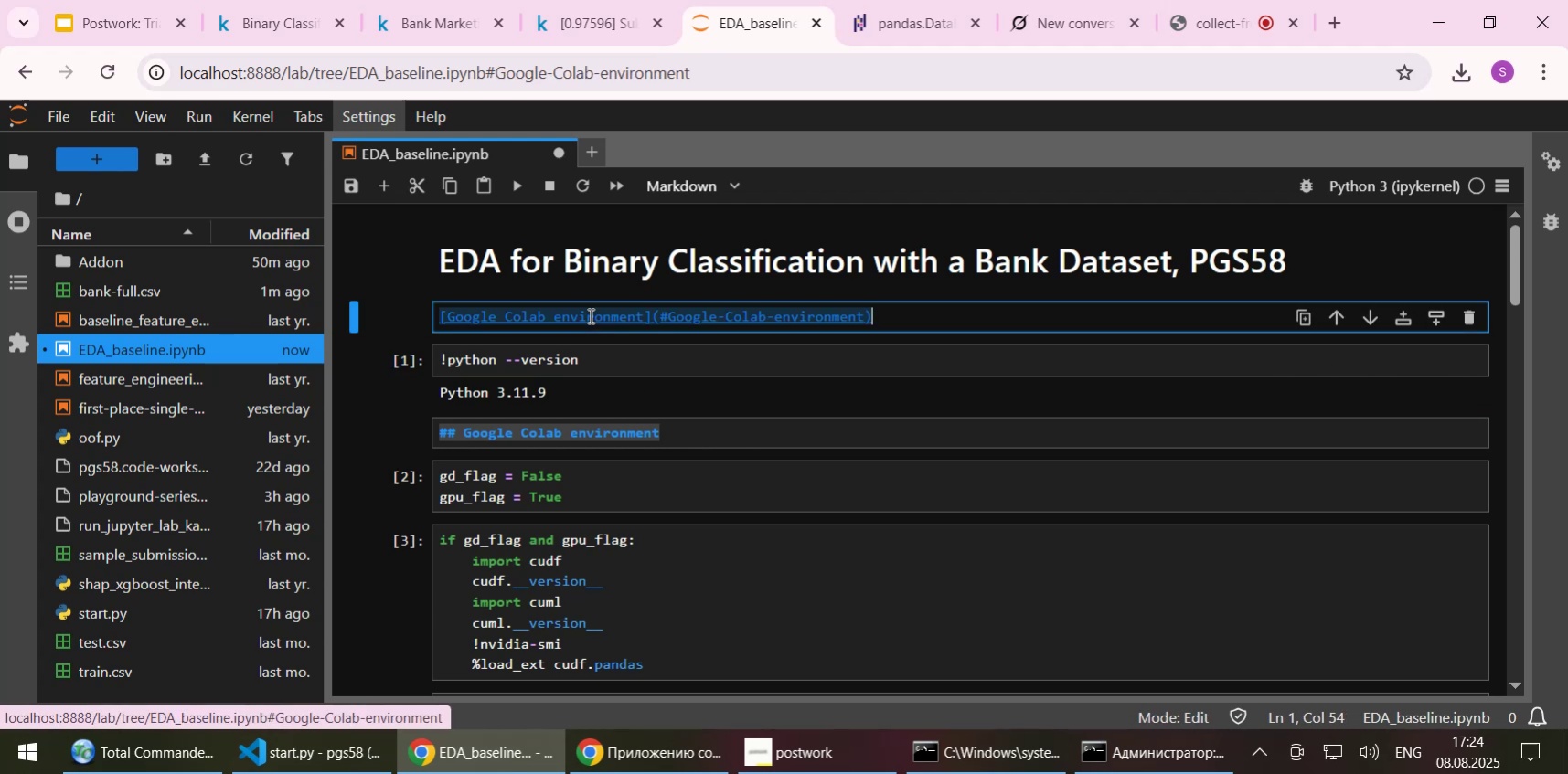 
triple_click([589, 315])
 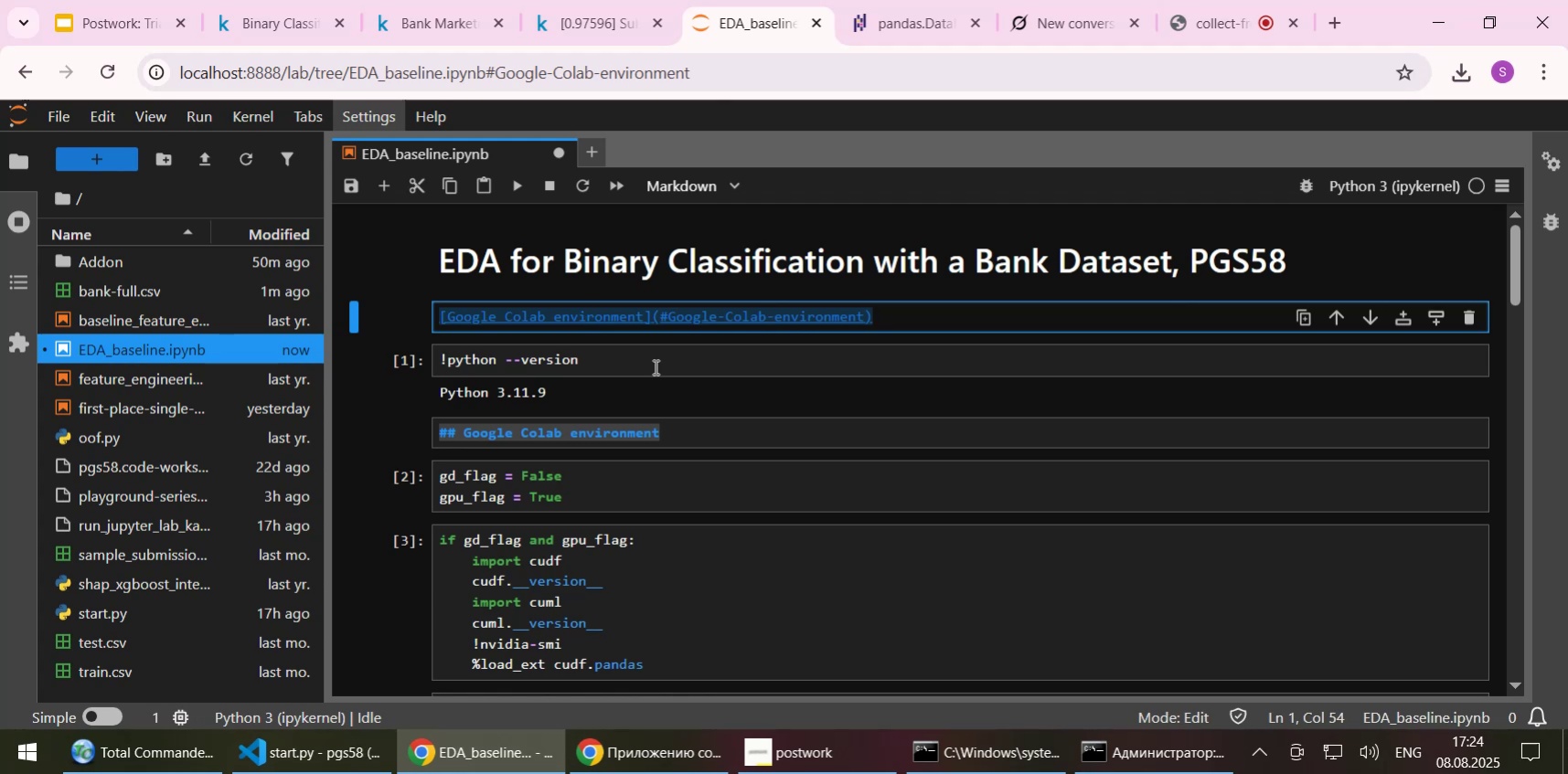 
left_click([654, 366])
 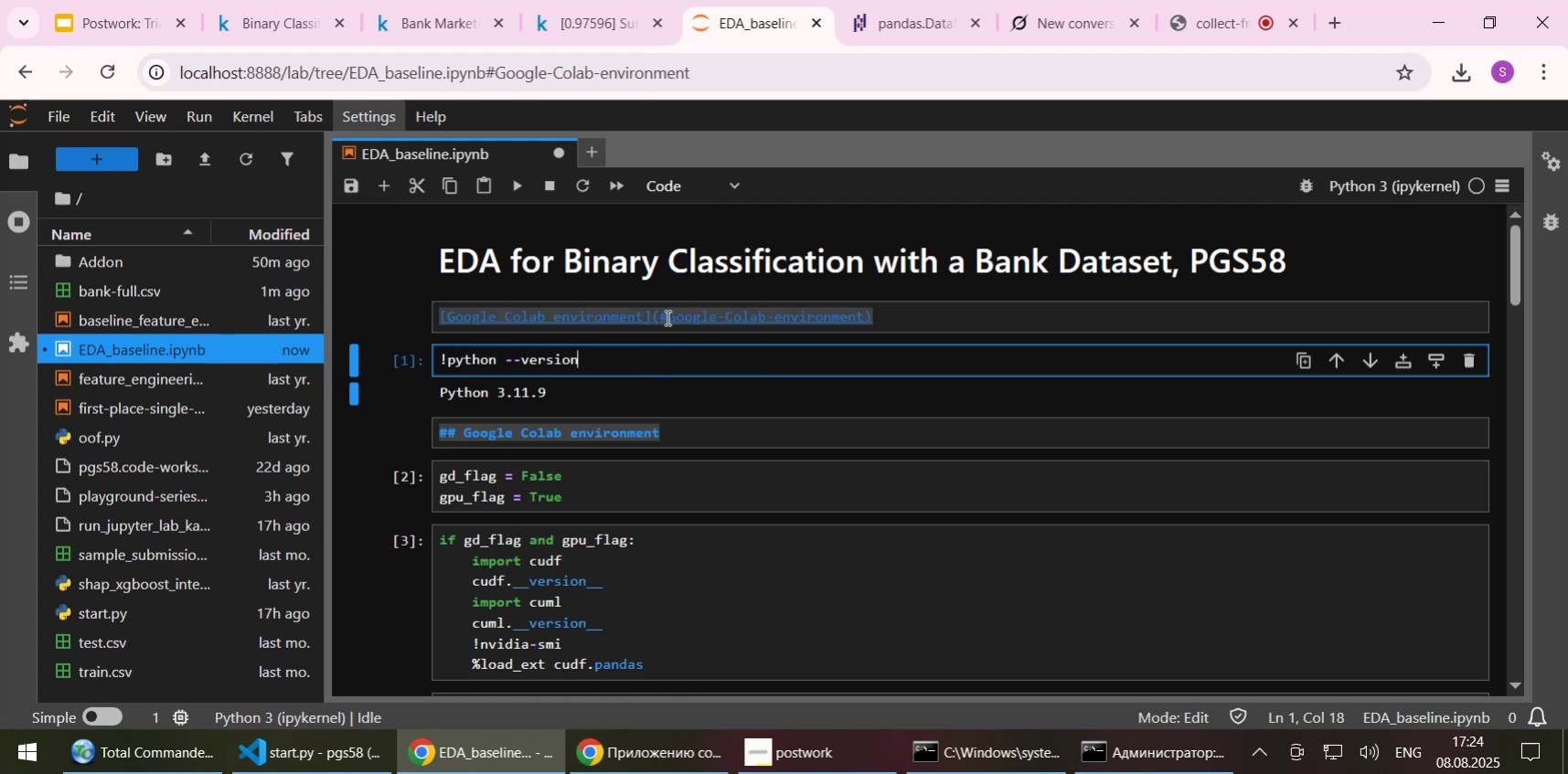 
key(Shift+3)
 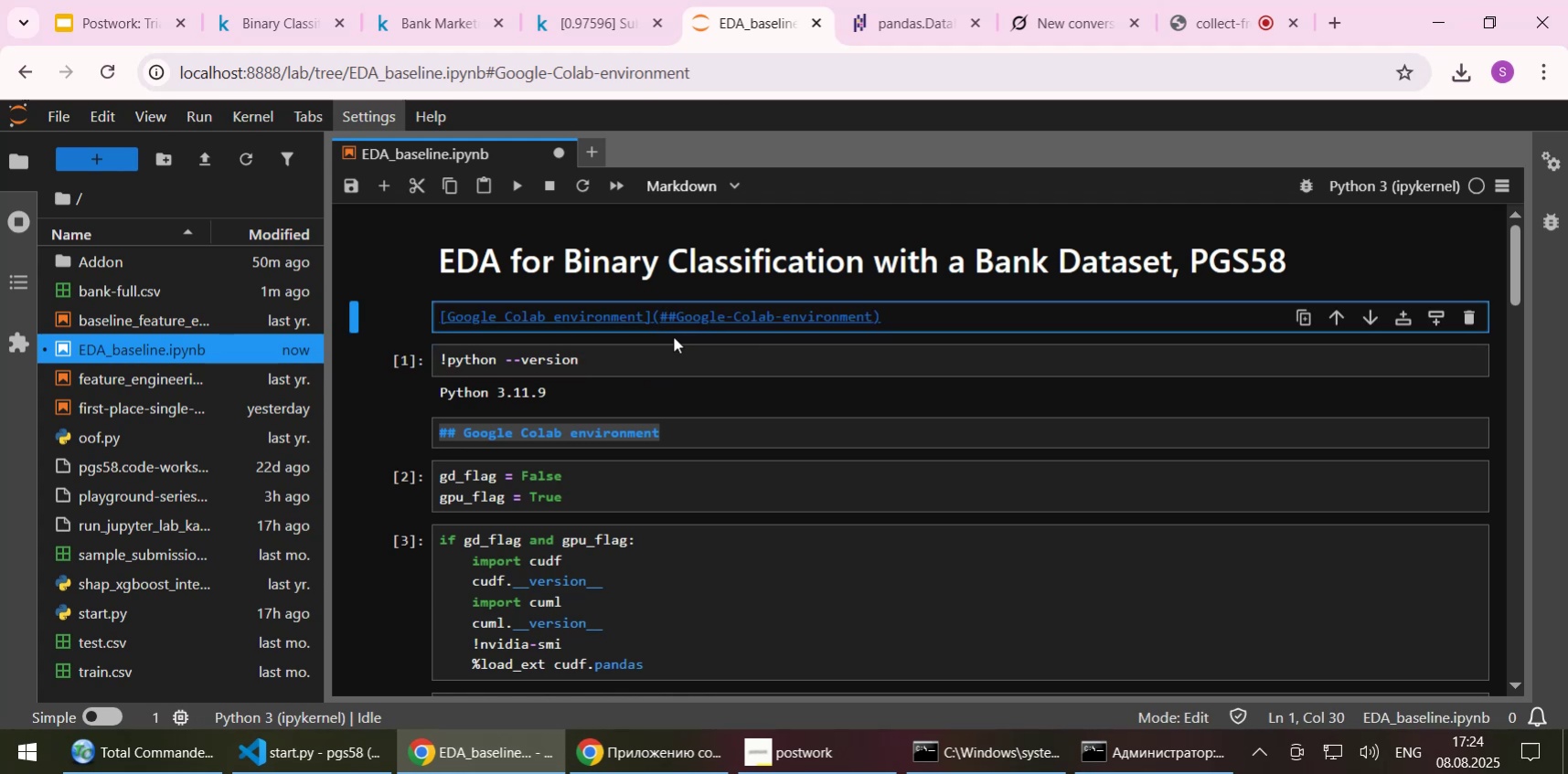 
key(Shift+Enter)
 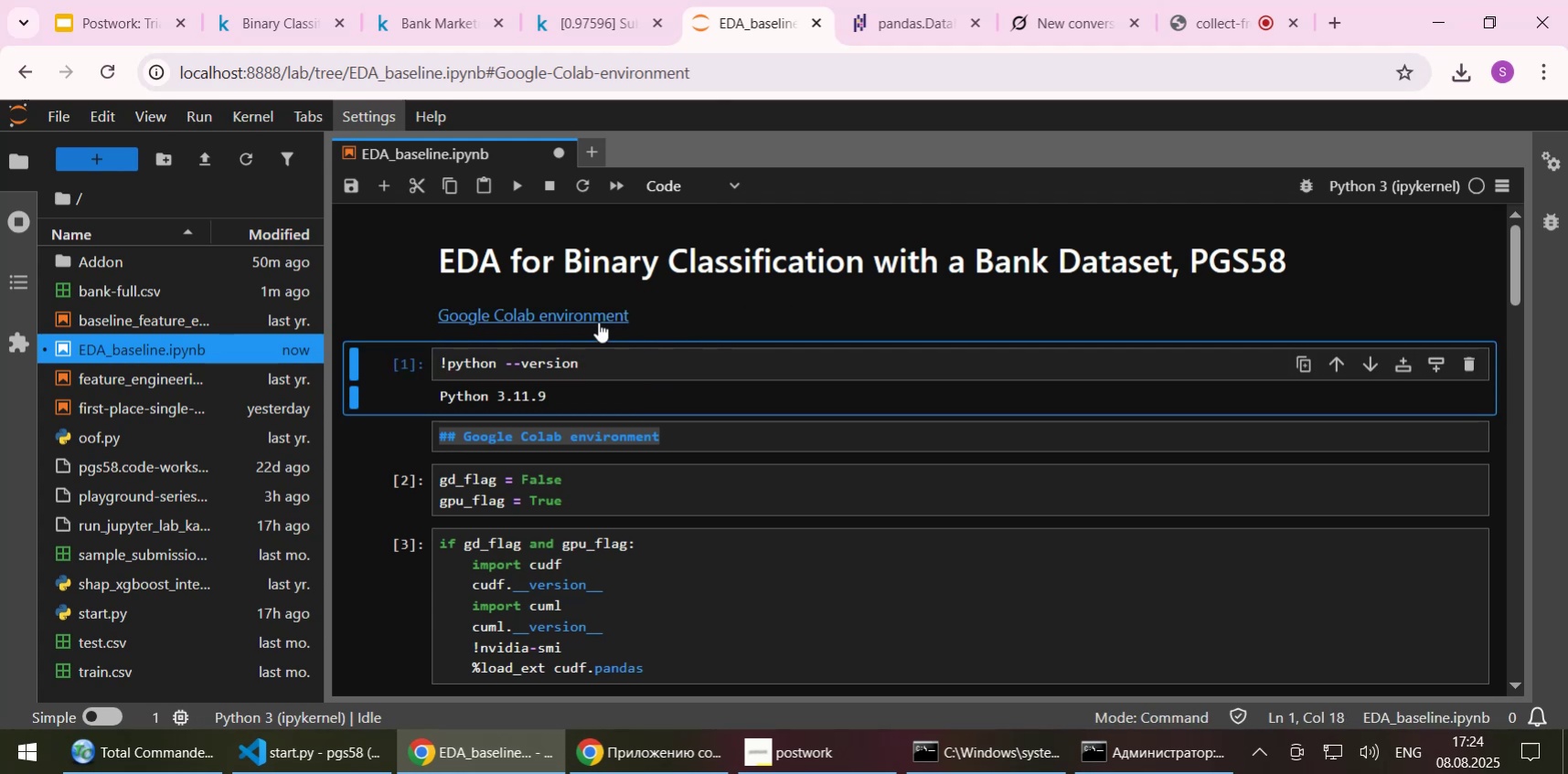 
left_click([585, 322])
 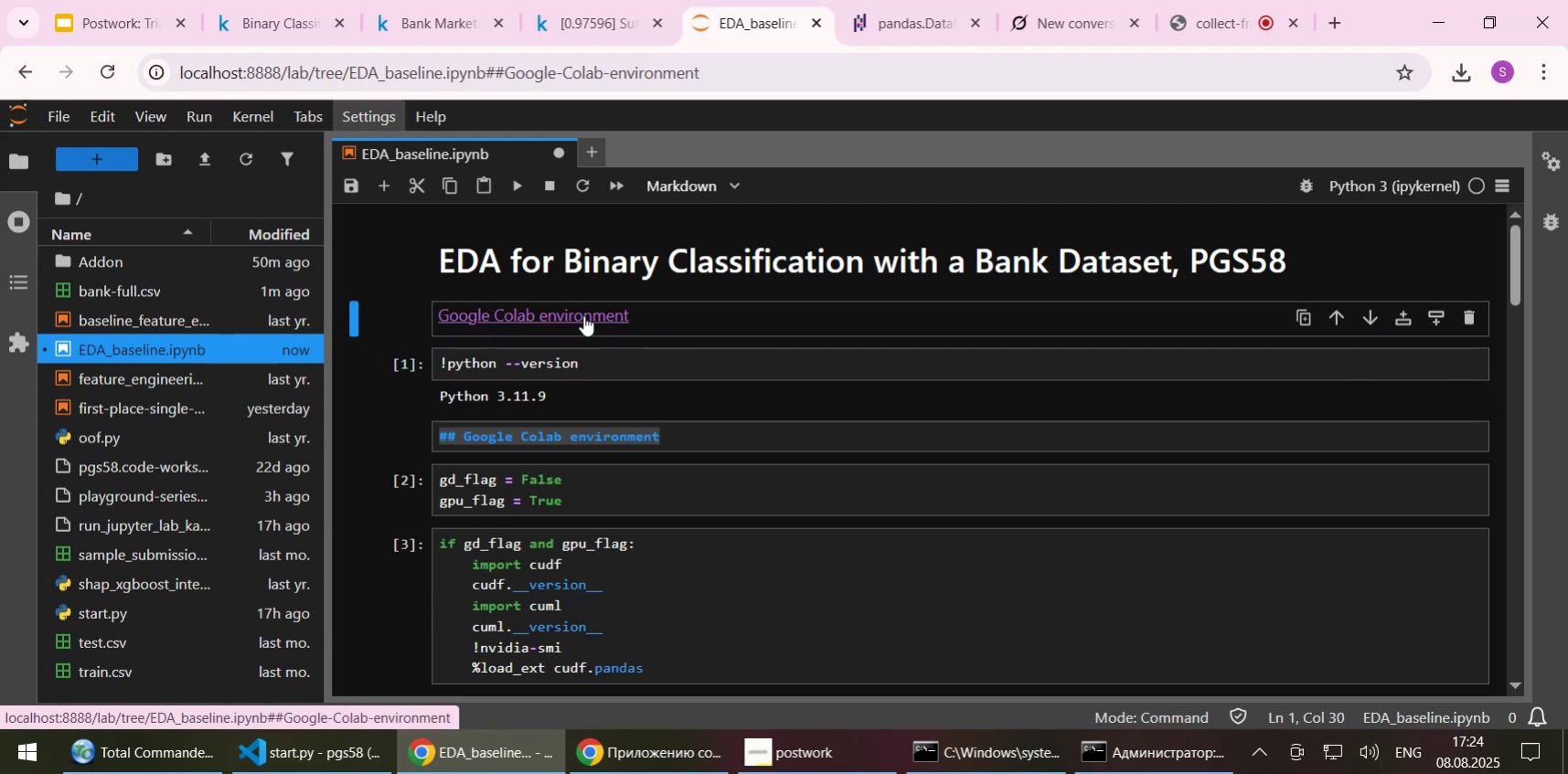 
double_click([583, 315])
 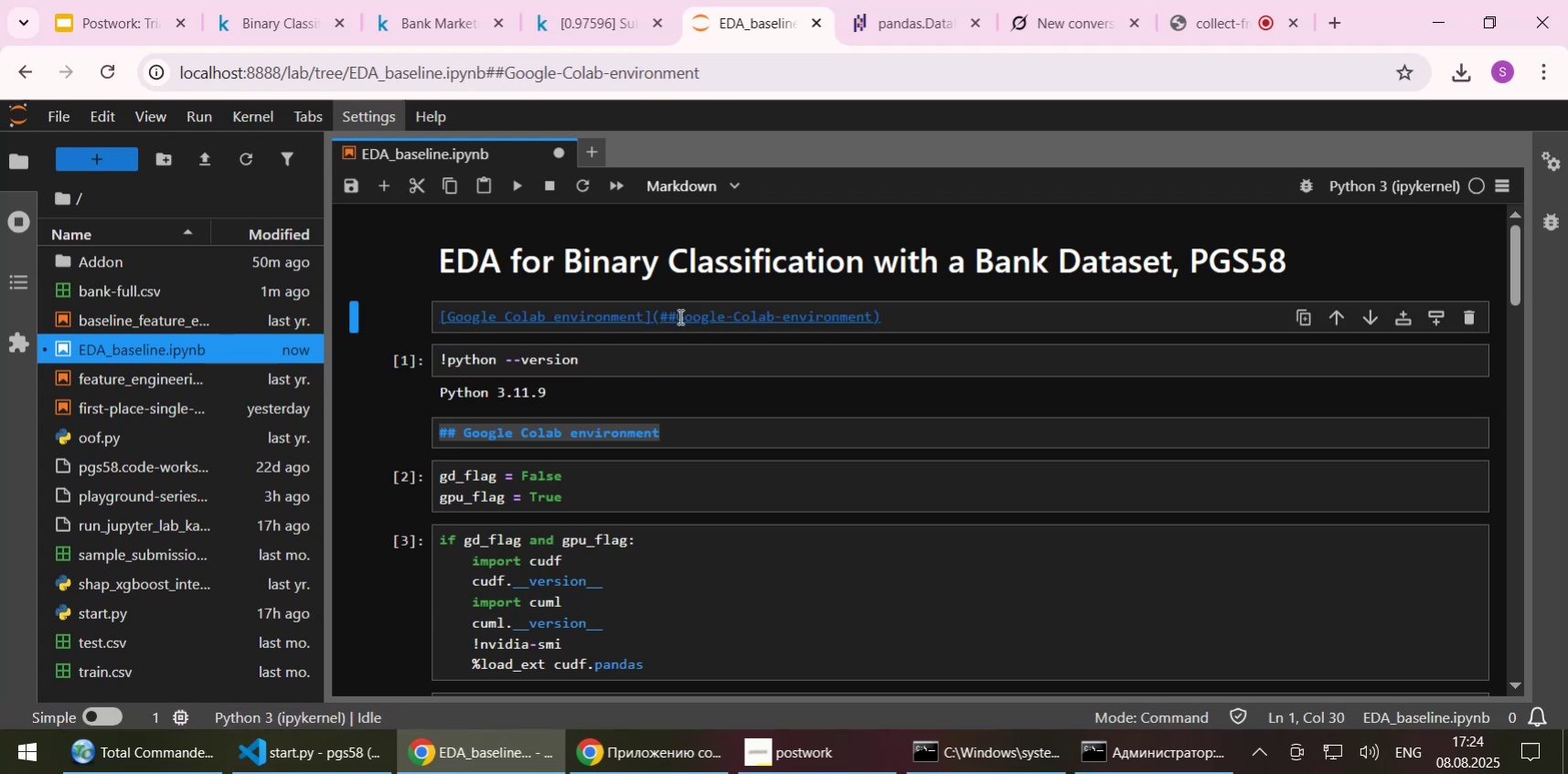 
left_click([677, 316])
 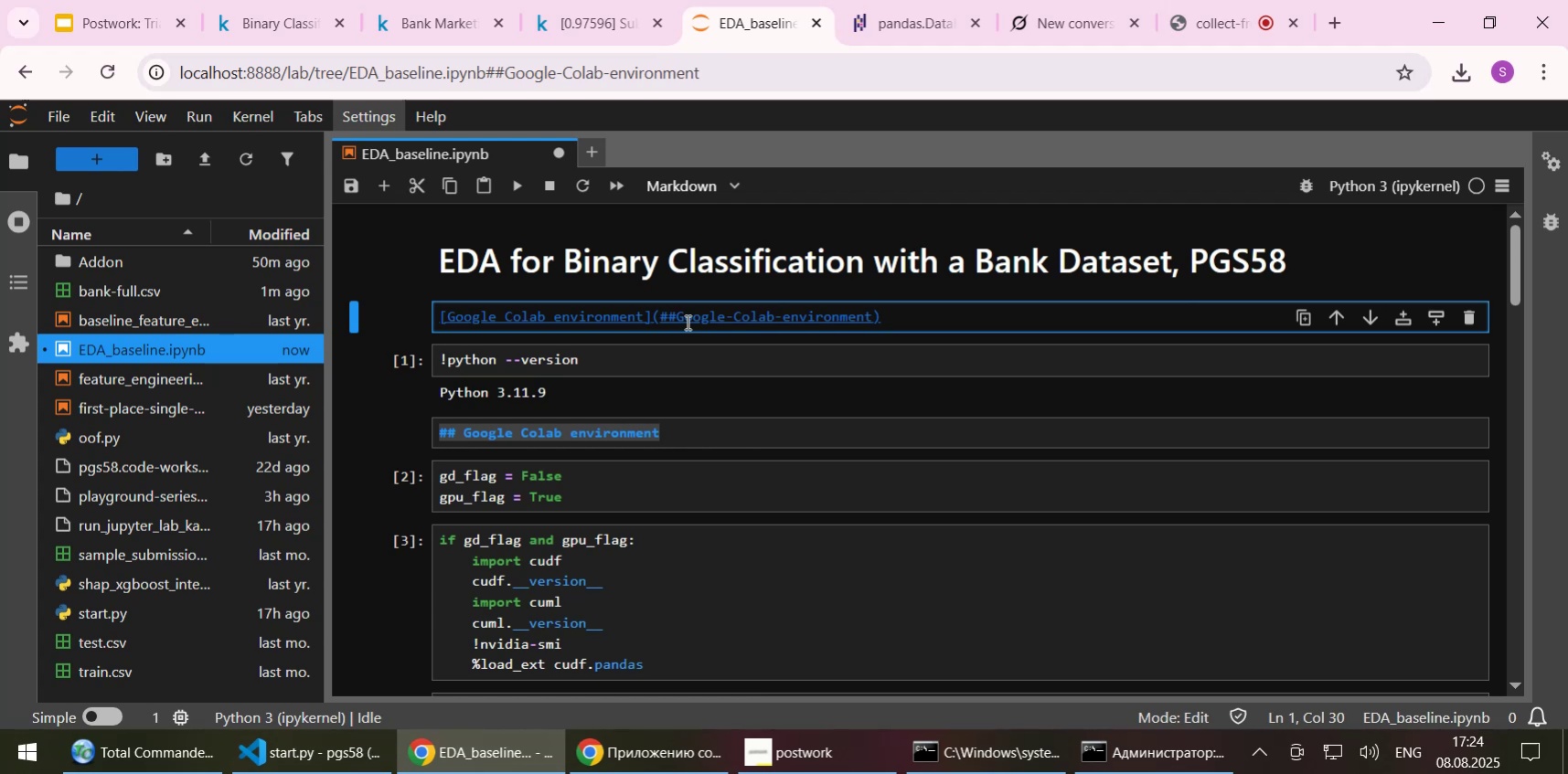 
key(Space)
 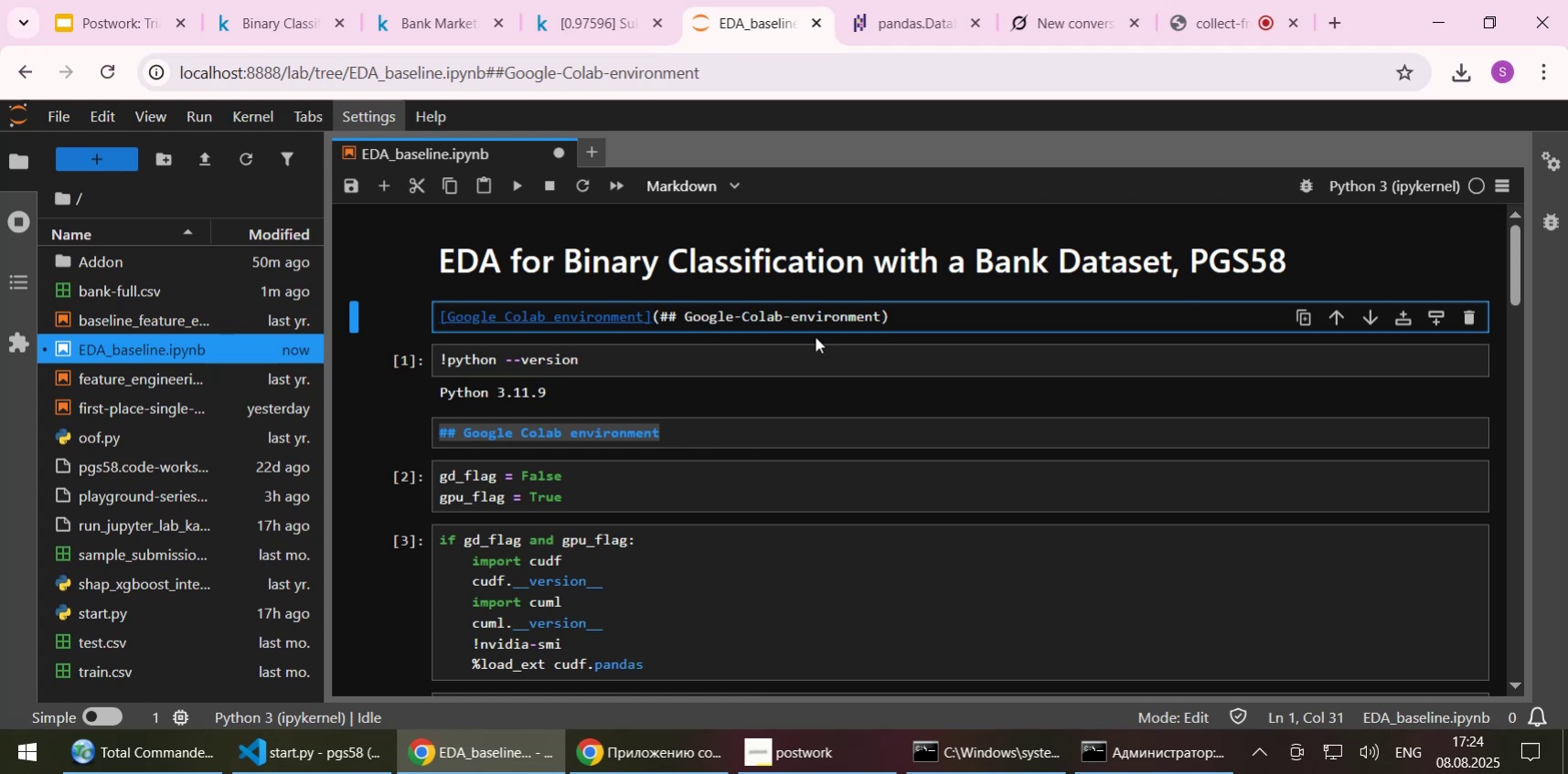 
key(Shift+Enter)
 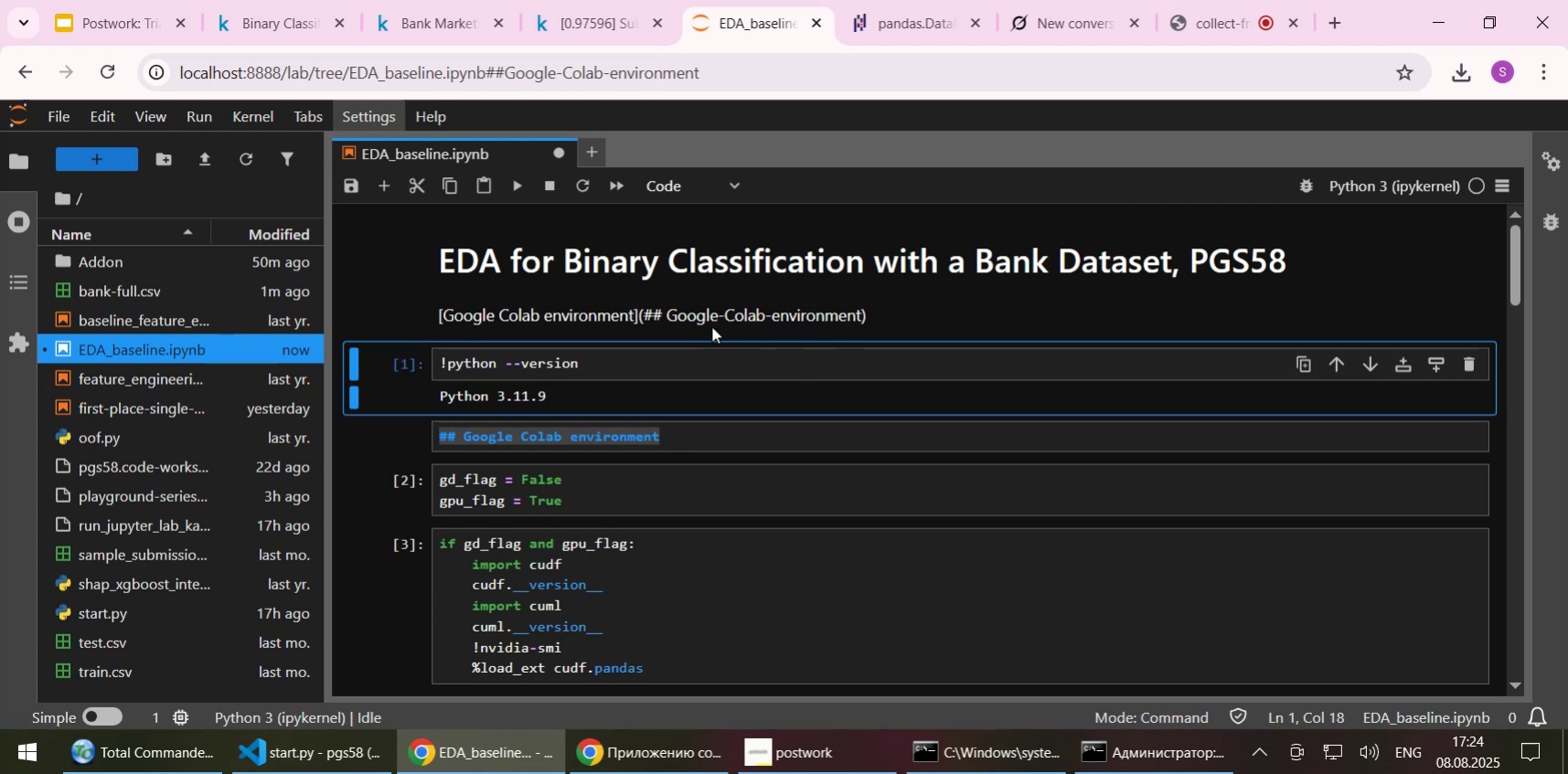 
double_click([711, 326])
 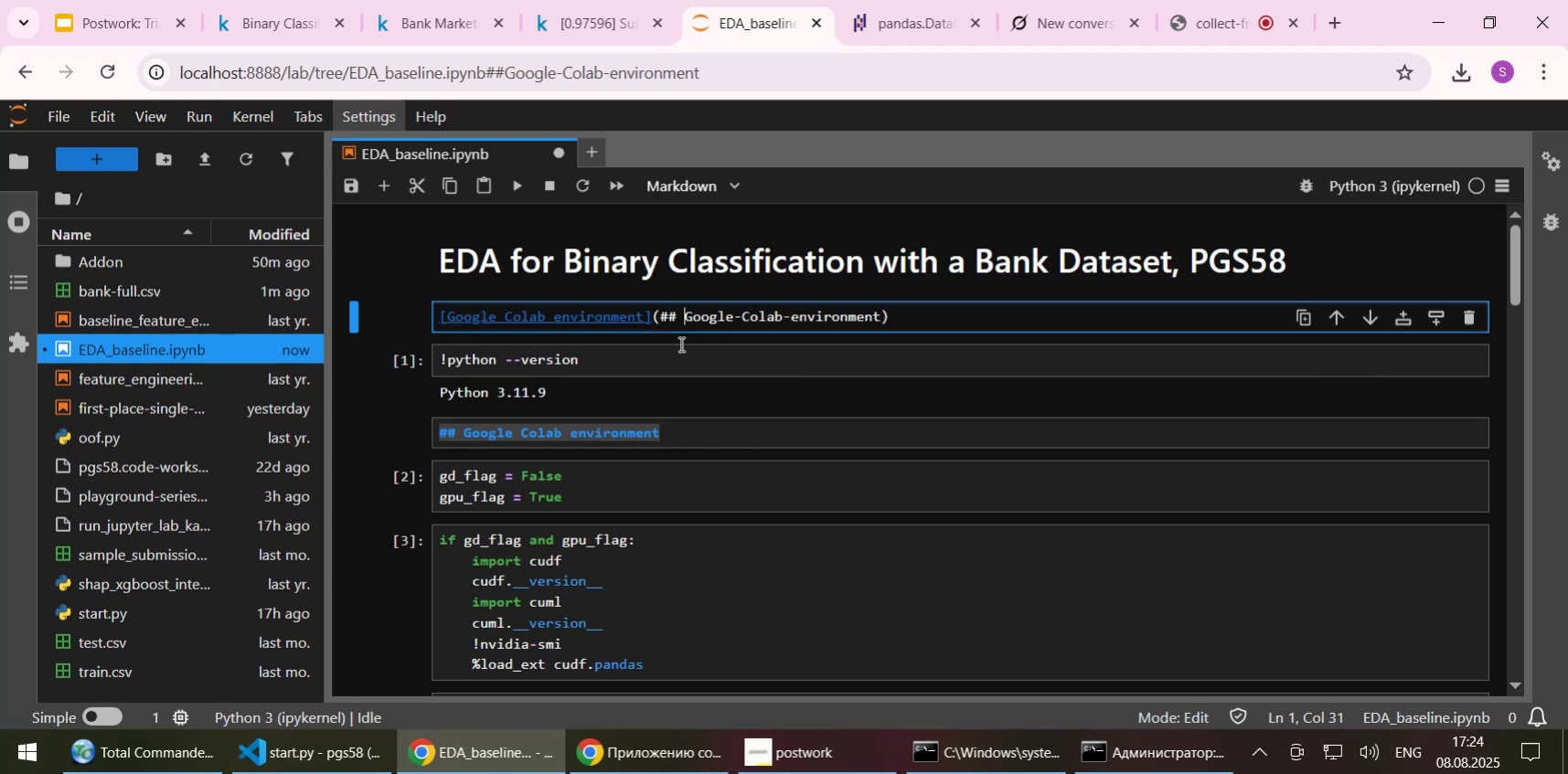 
key(Backspace)
 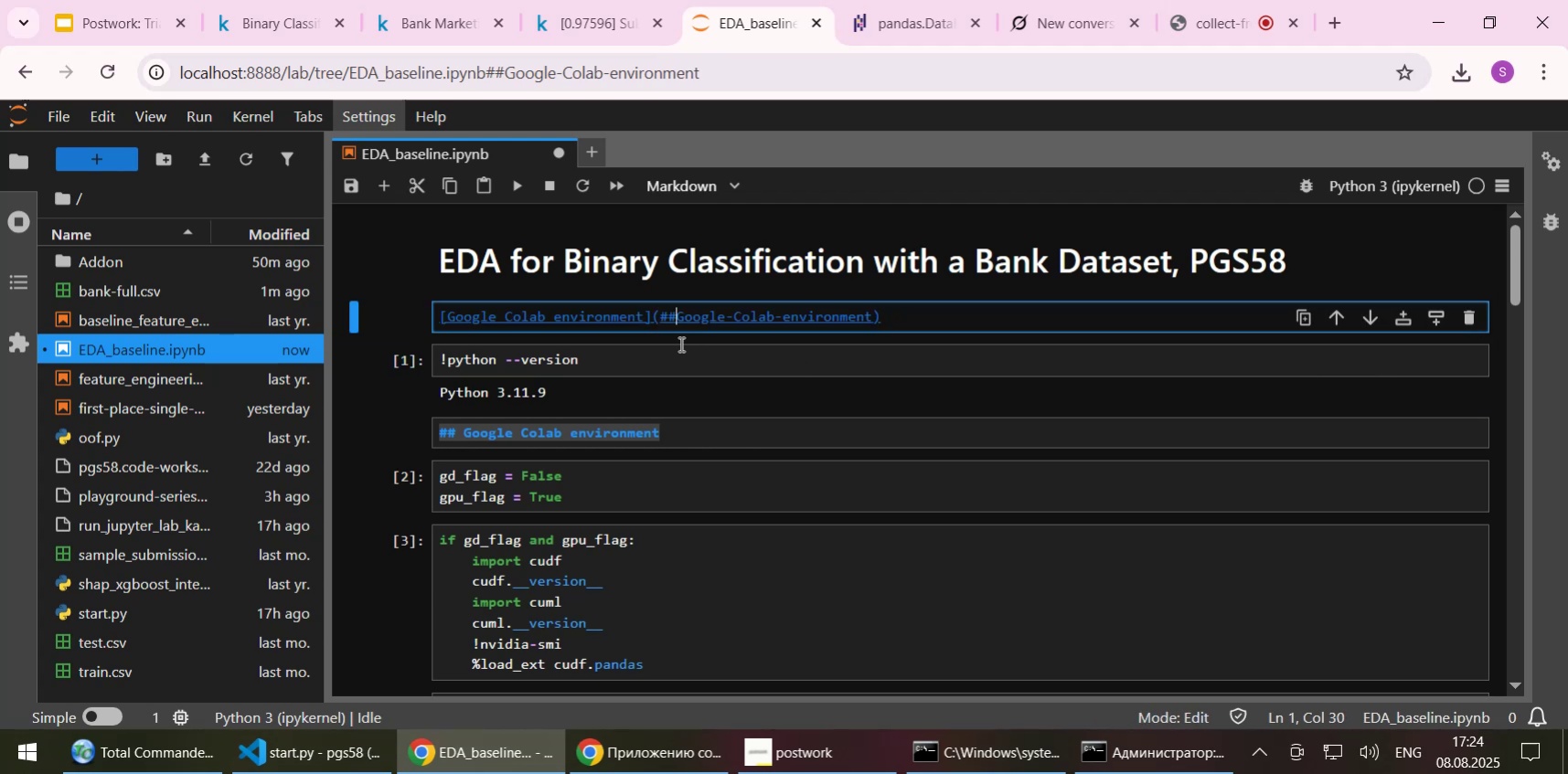 
key(Minus)
 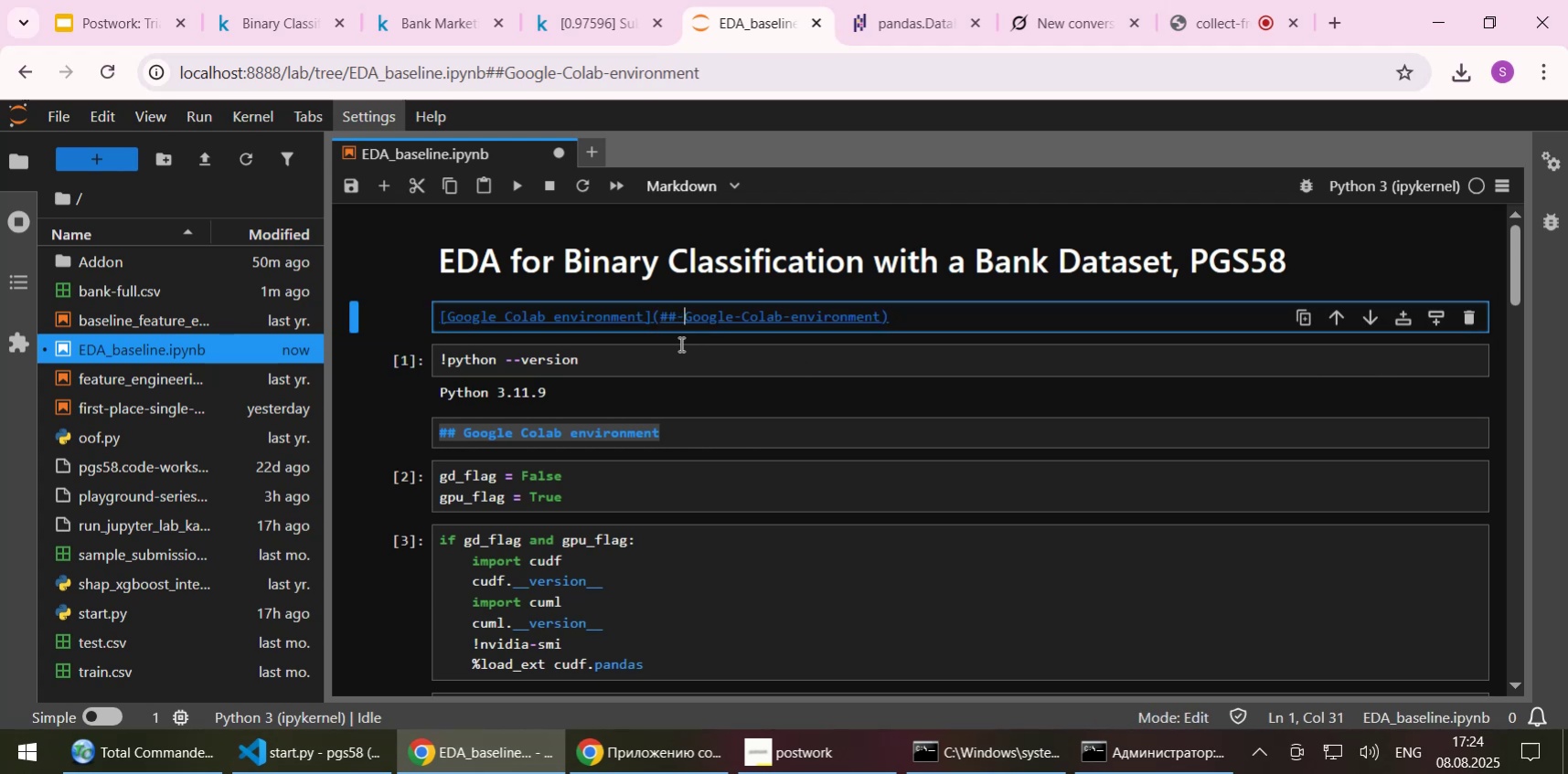 
key(Shift+Enter)
 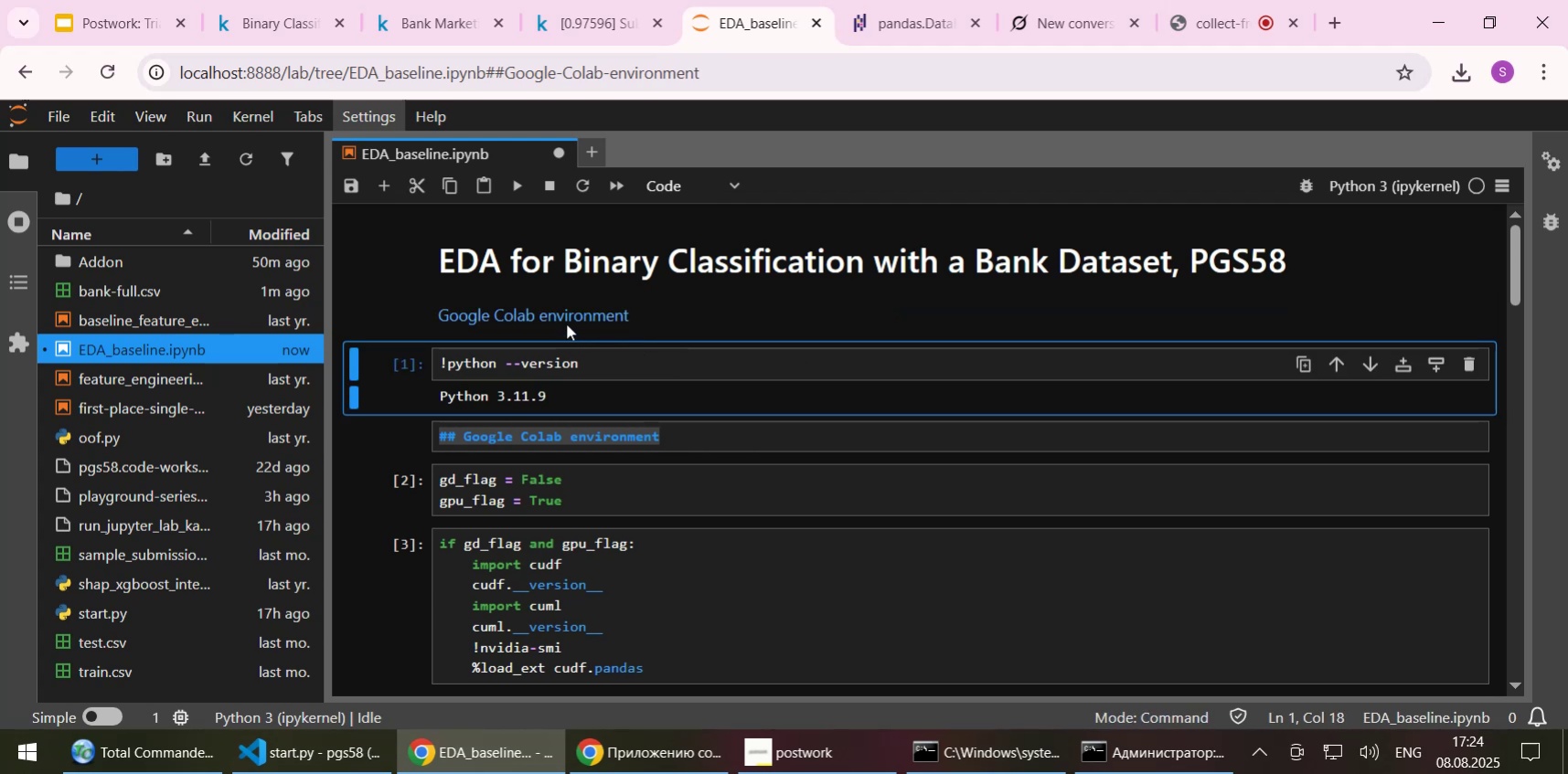 
left_click([564, 318])
 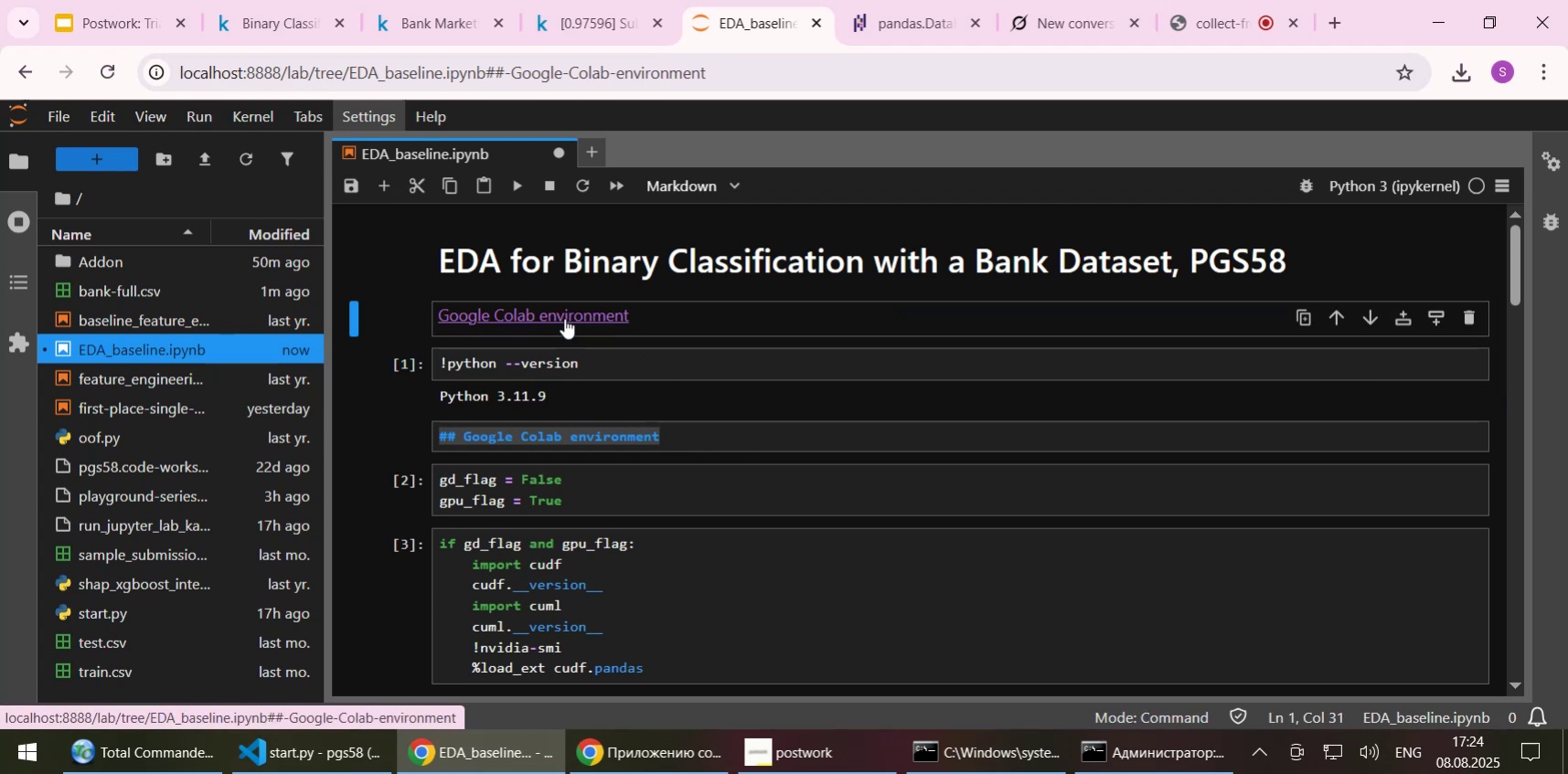 
left_click([564, 318])
 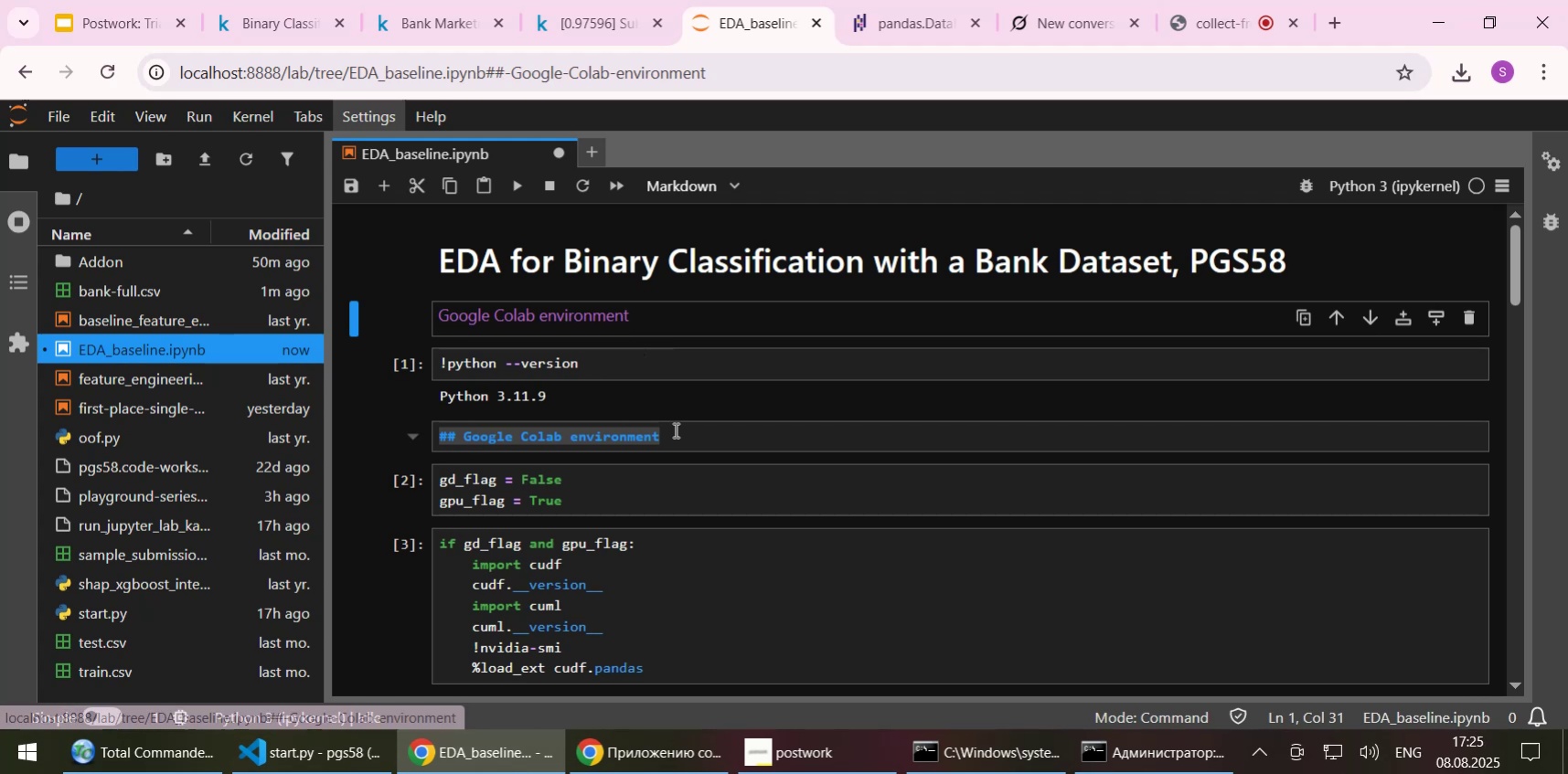 
left_click([674, 429])
 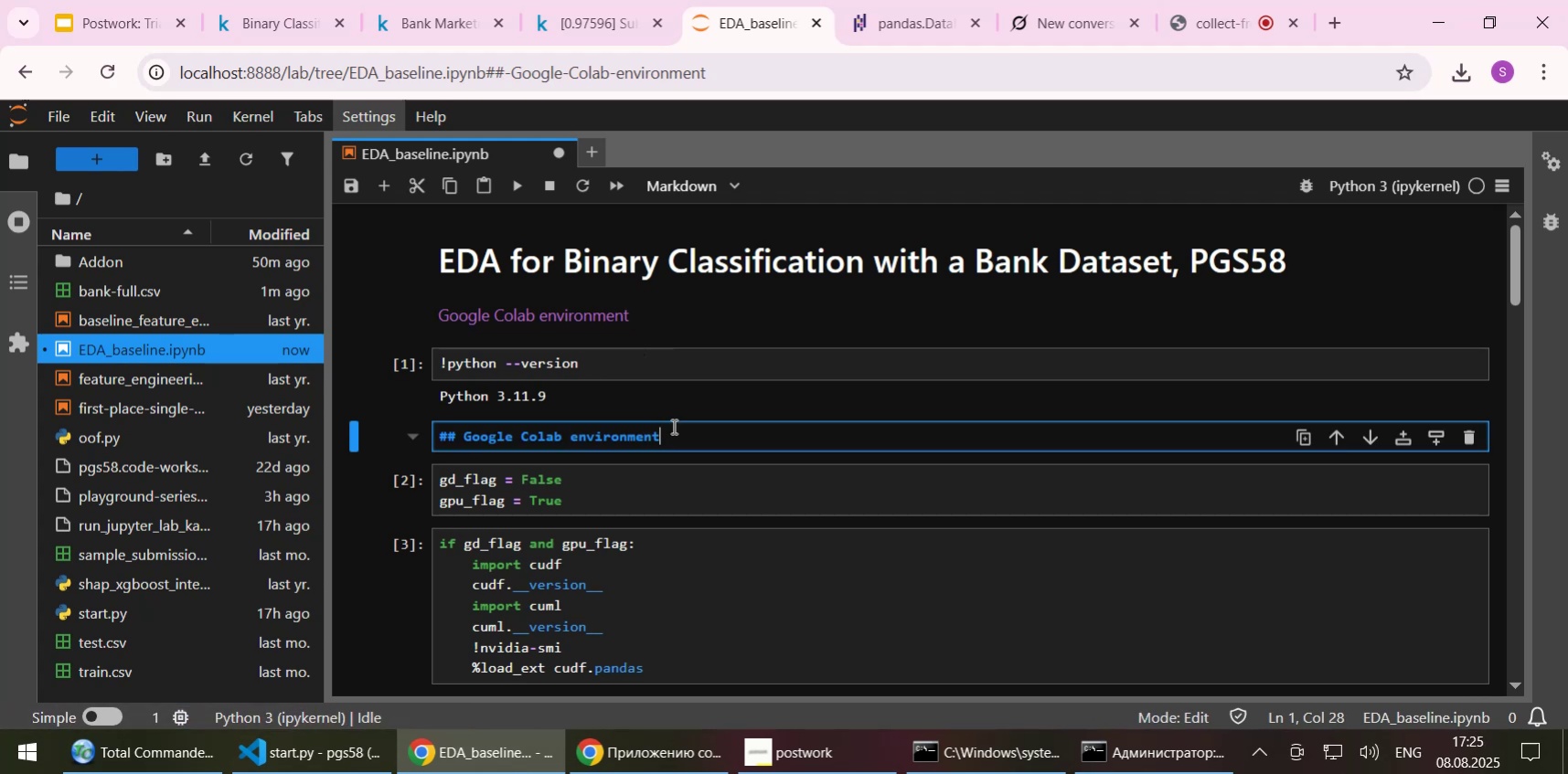 
key(Shift+Enter)
 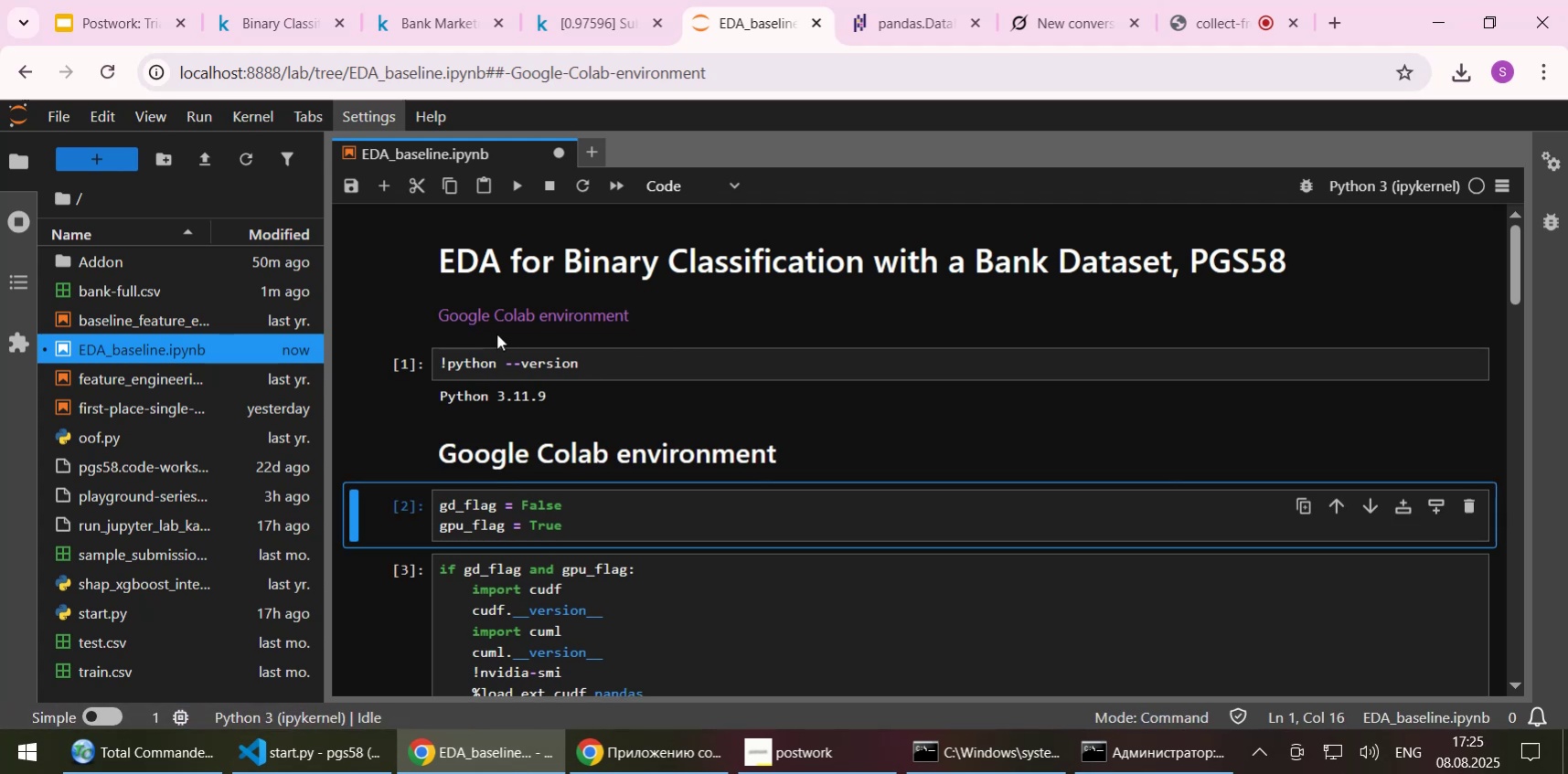 
left_click([501, 323])
 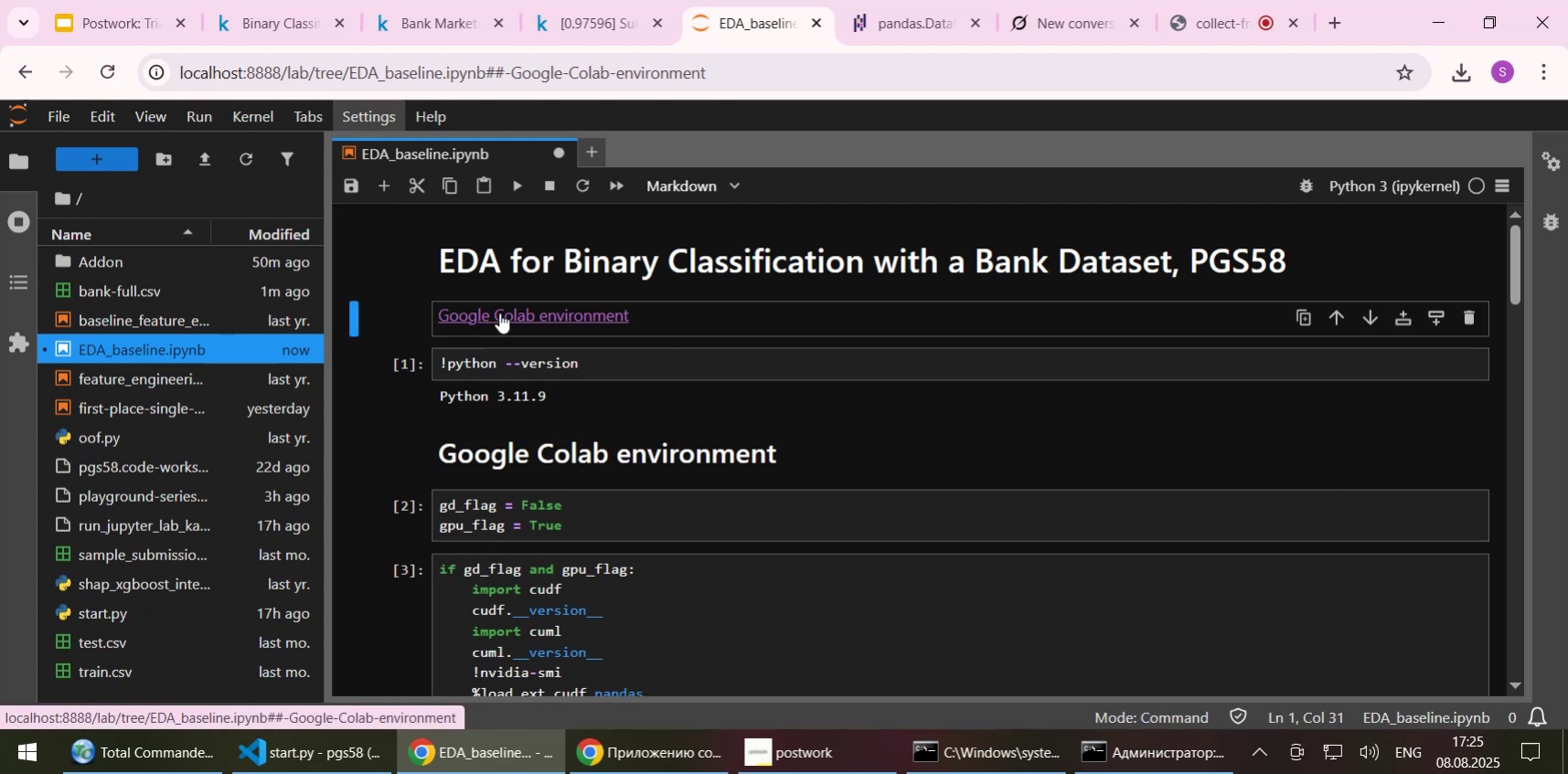 
double_click([499, 313])
 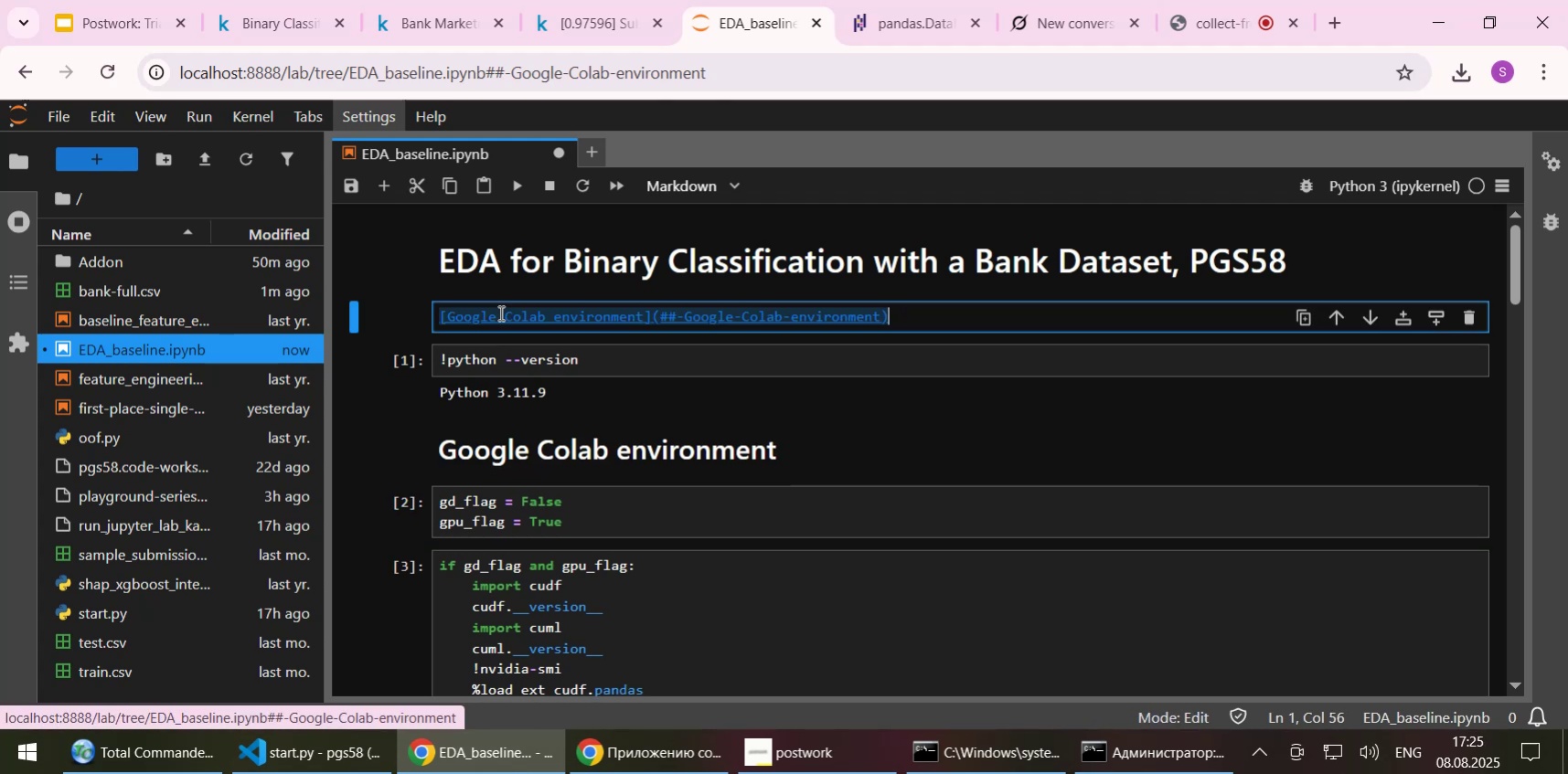 
triple_click([499, 313])
 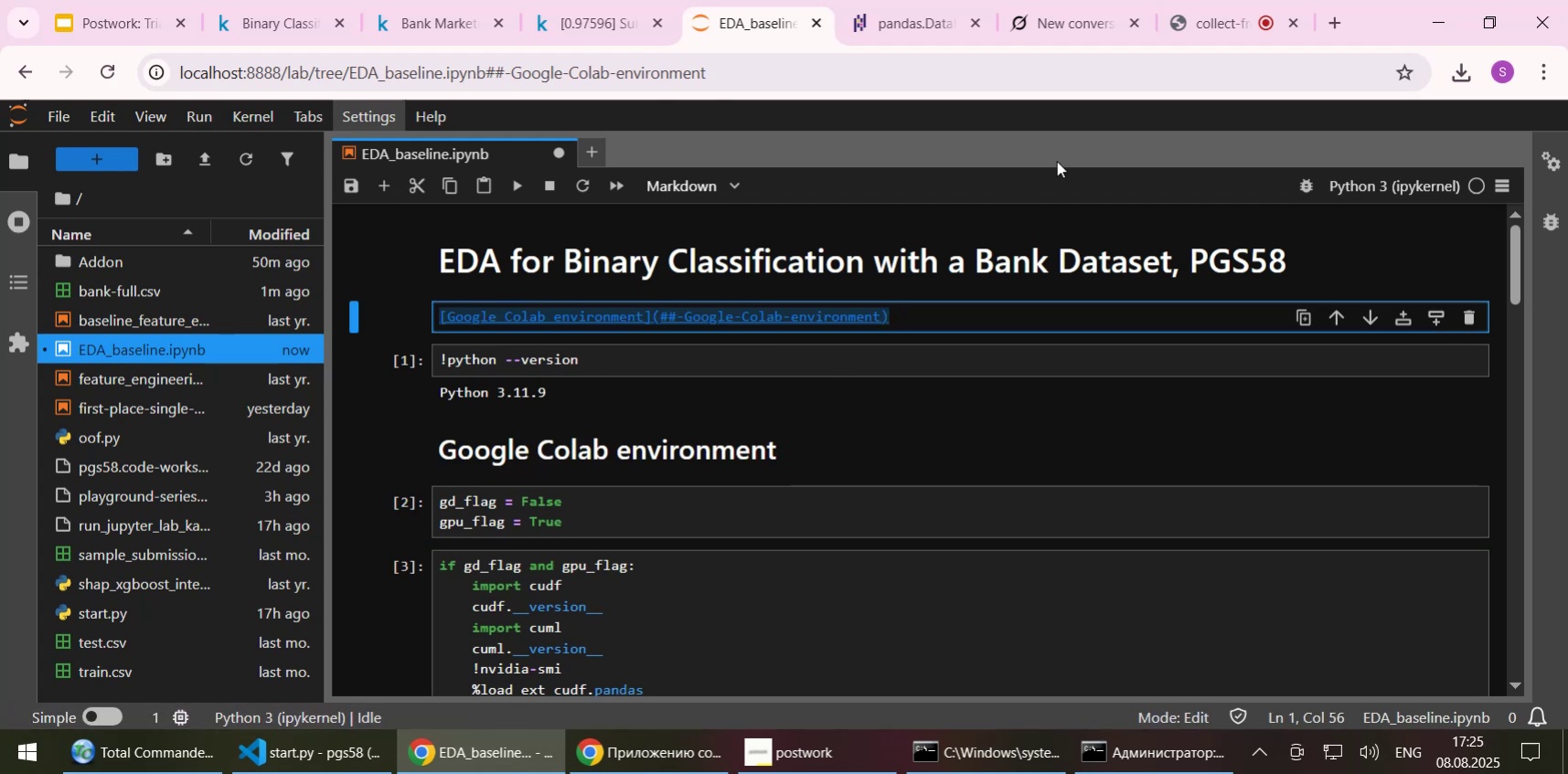 
left_click([1056, 40])
 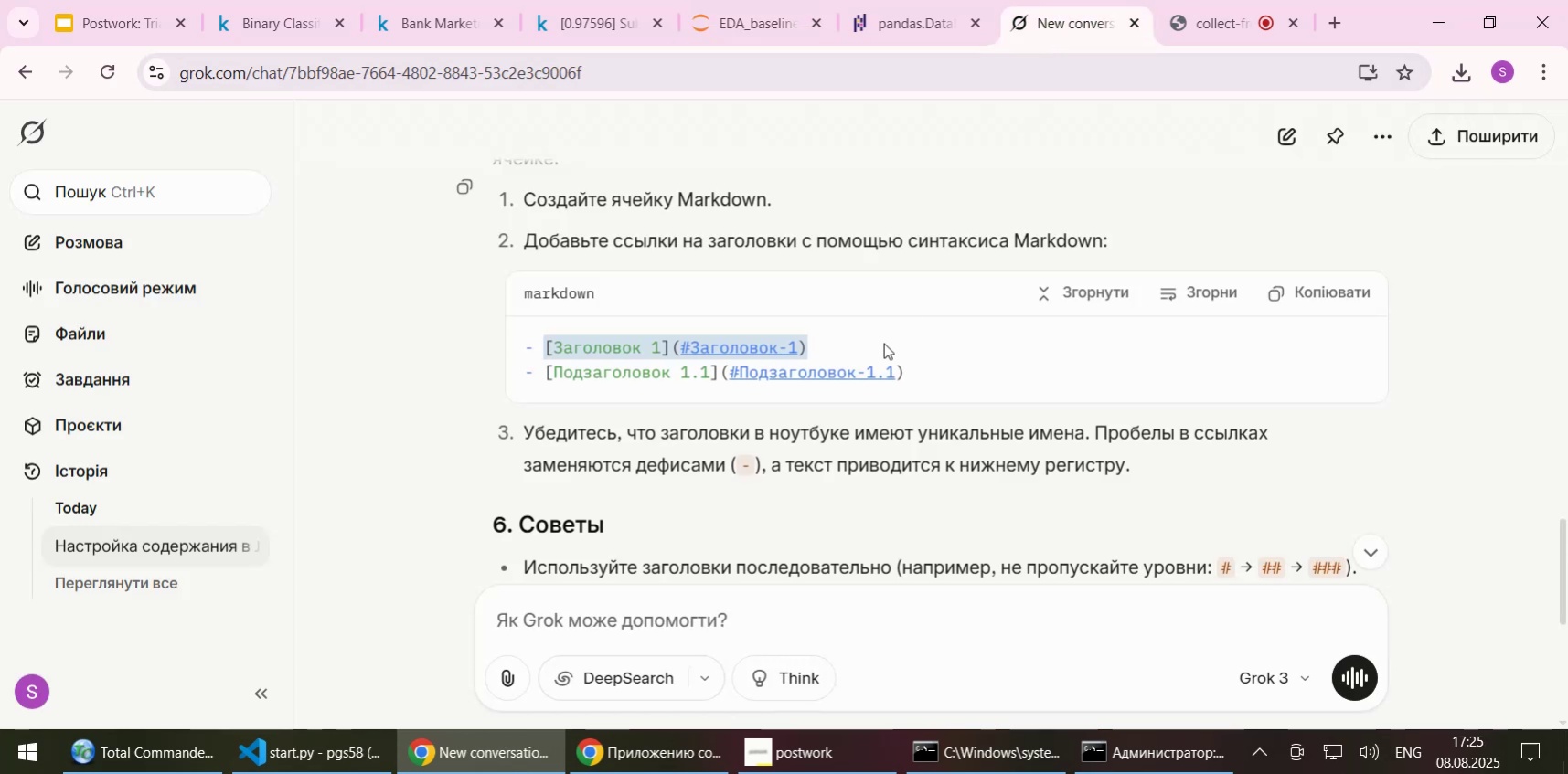 
left_click([873, 347])
 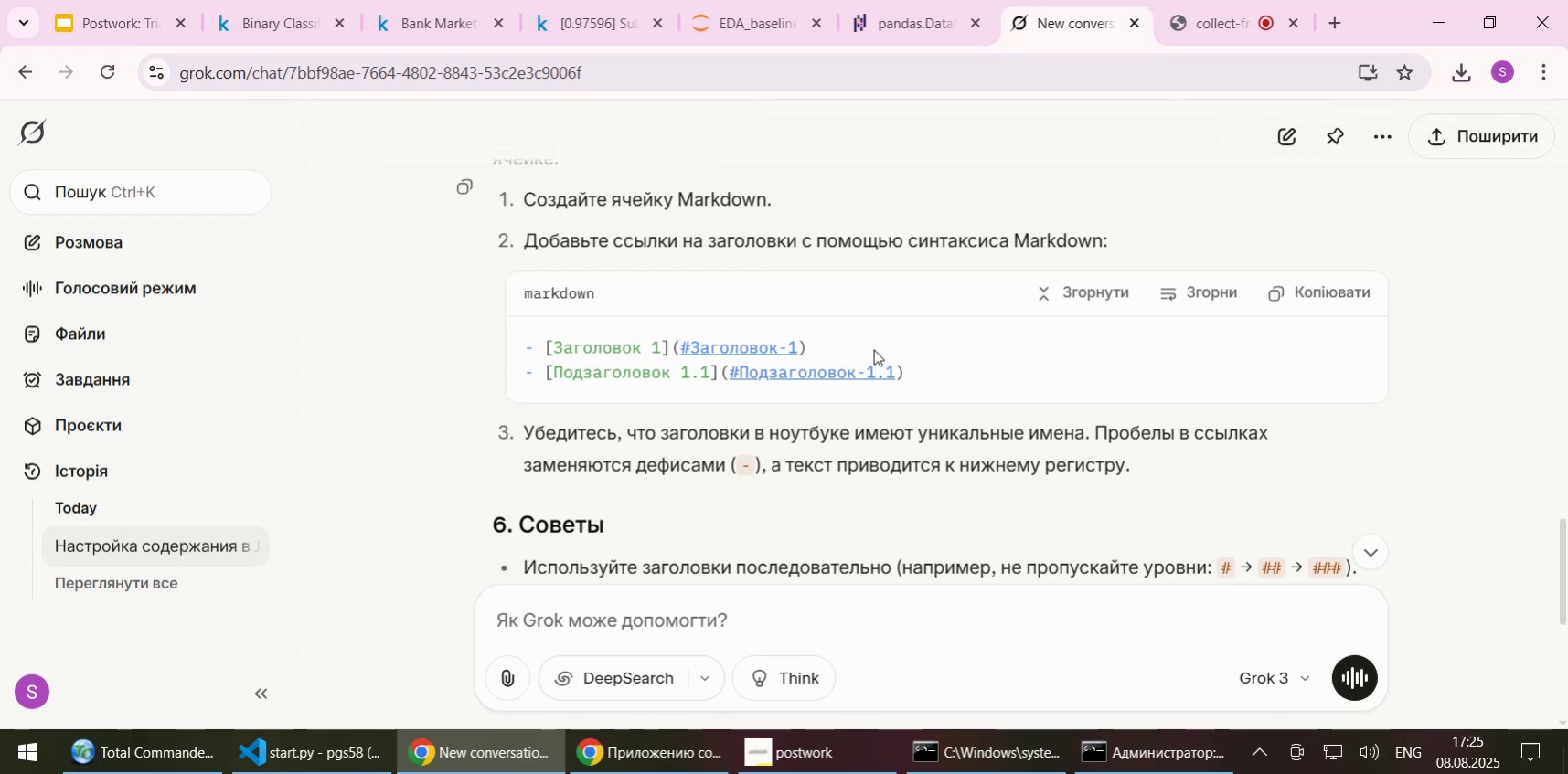 
left_click([813, 758])
 